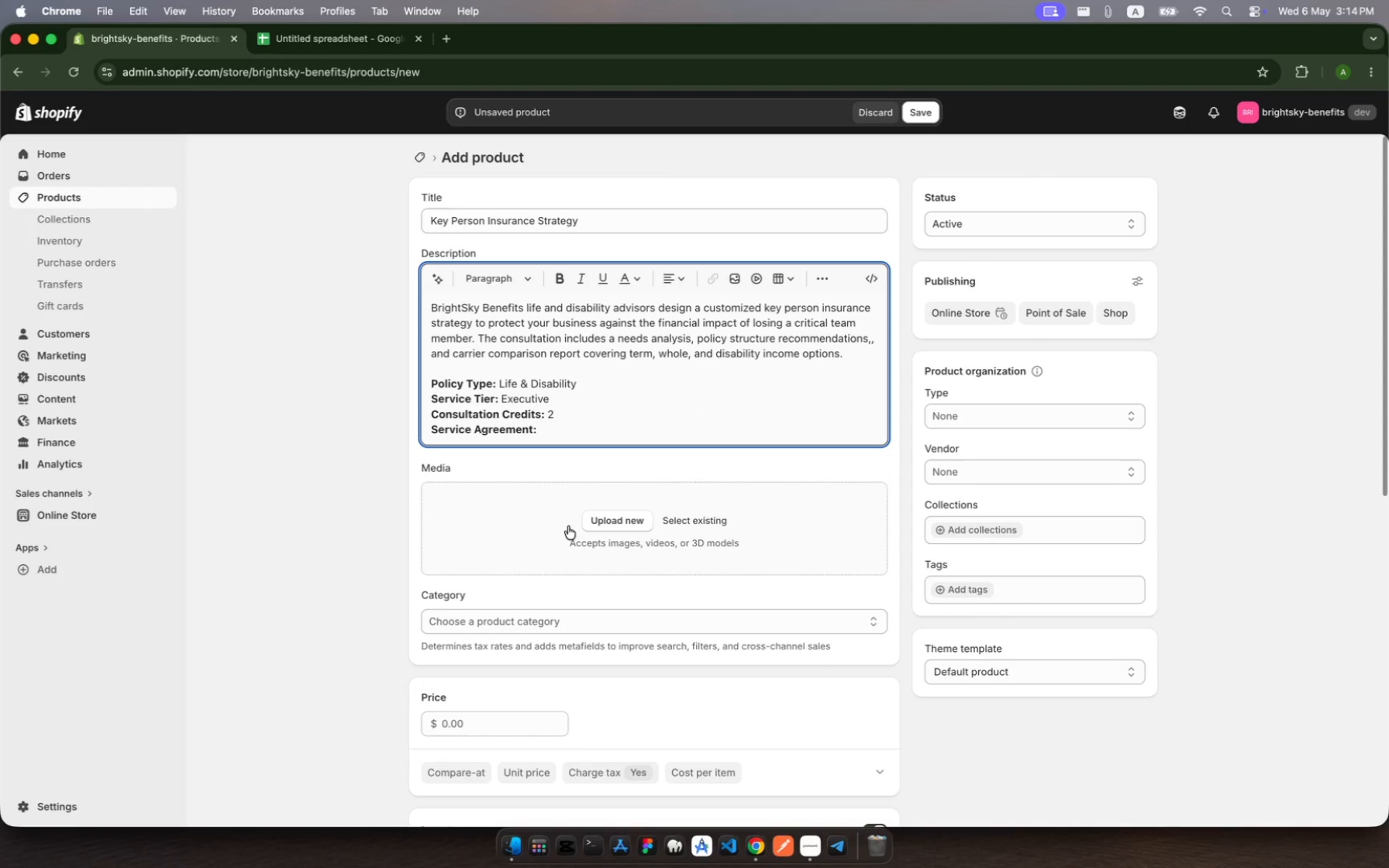 
key(Meta+V)
 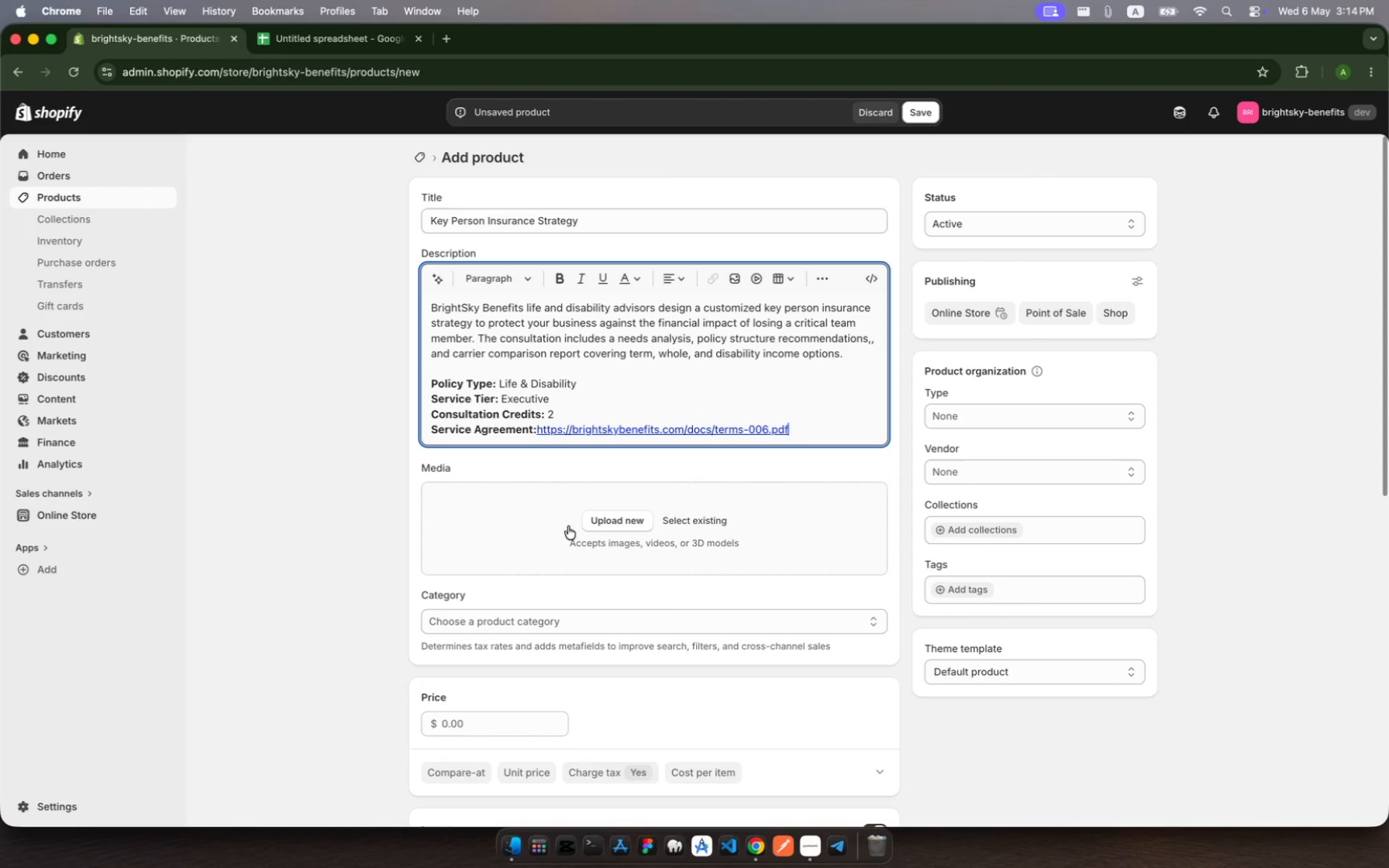 
scroll: coordinate [568, 526], scroll_direction: down, amount: 34.0
 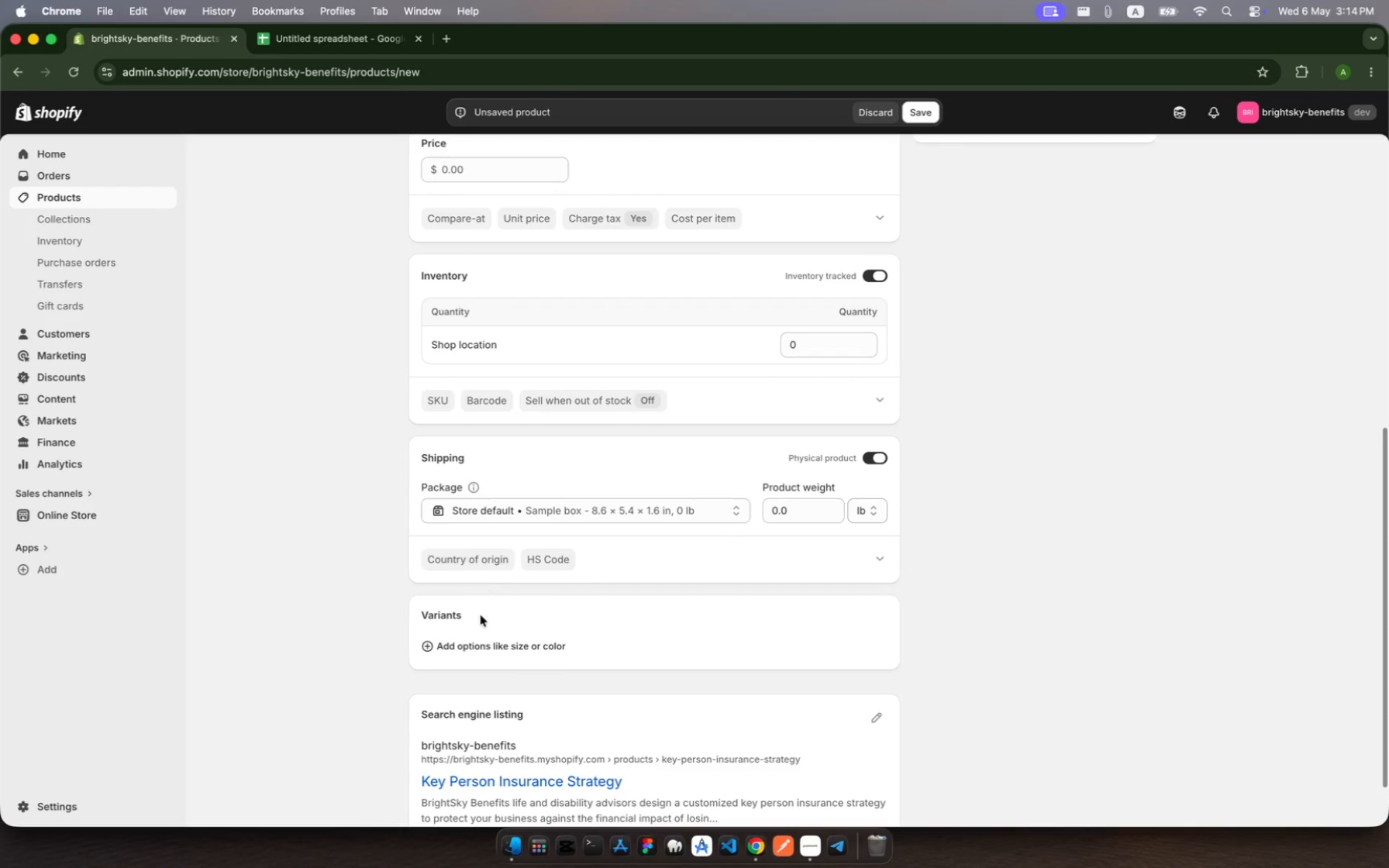 
left_click([485, 639])
 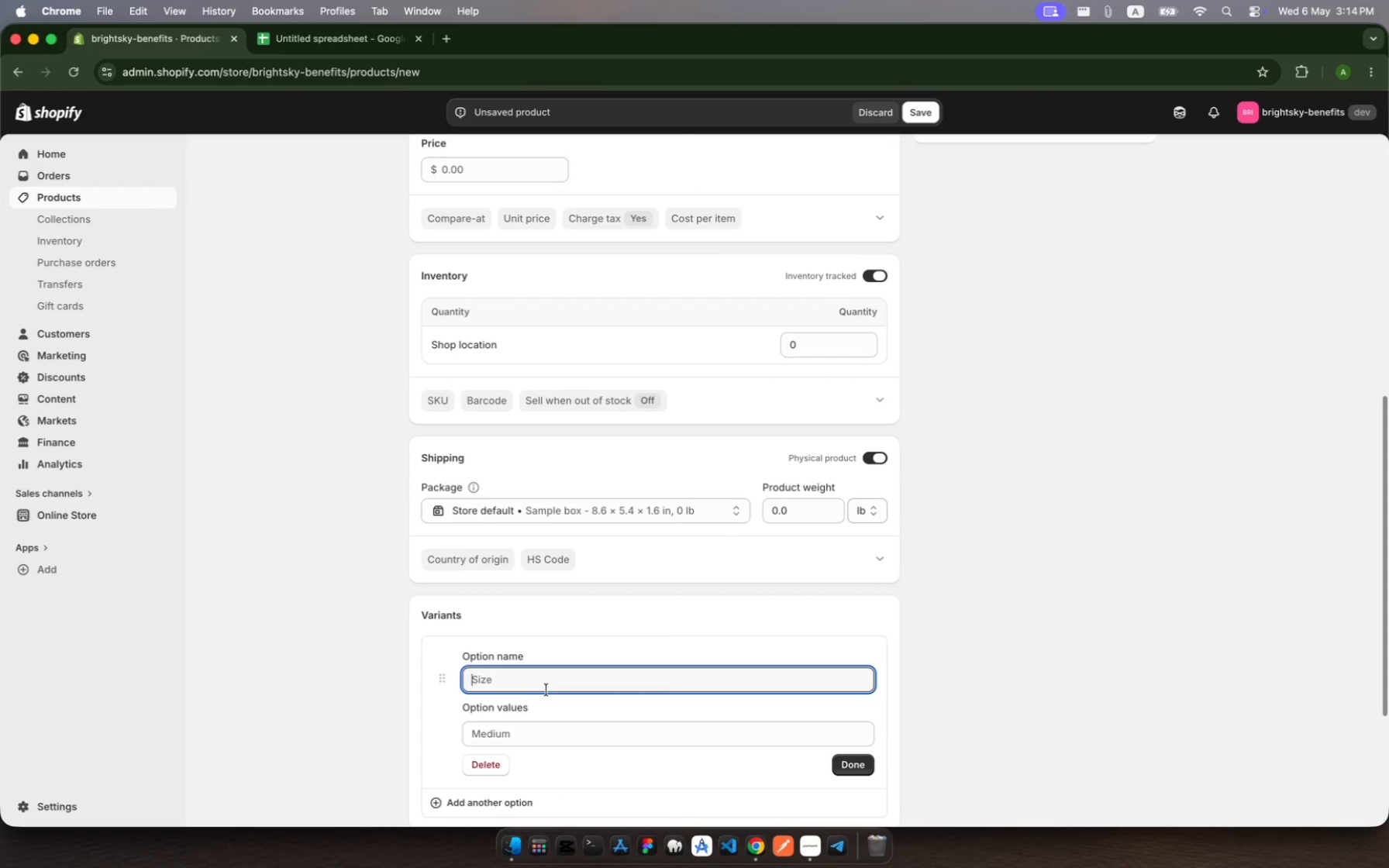 
type(Paymt Type)
 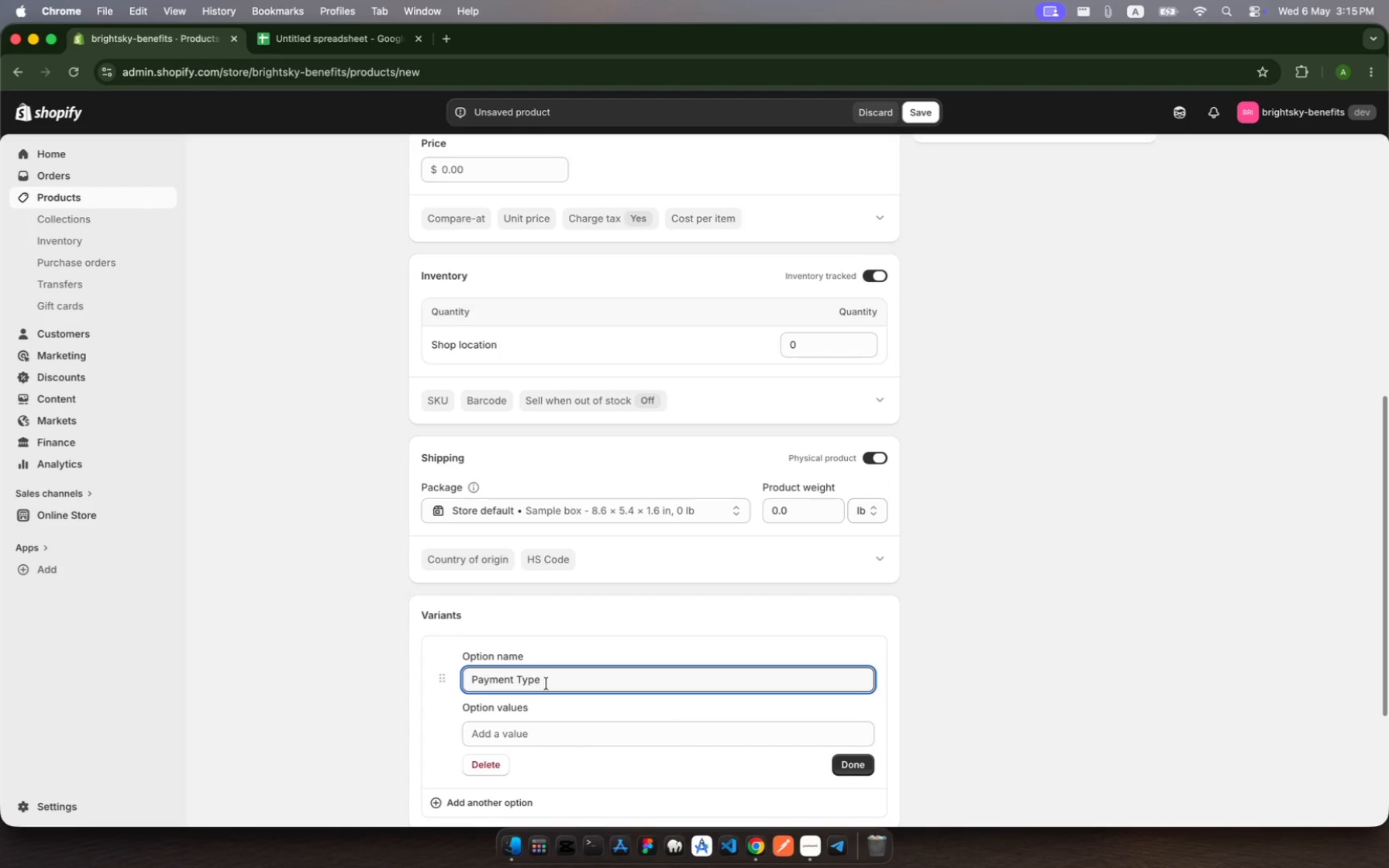 
hold_key(key=N, duration=0.31)
 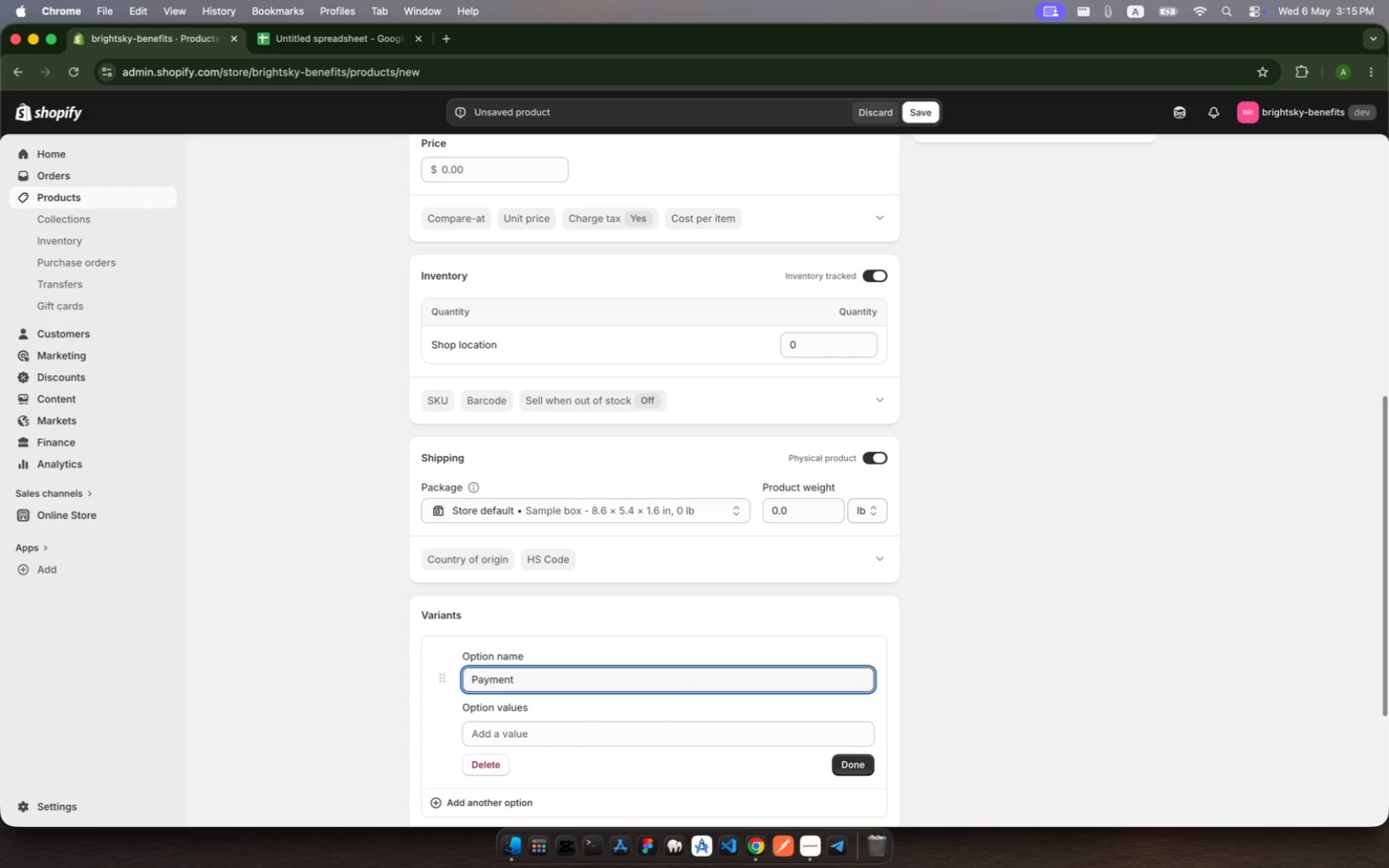 
scroll: coordinate [546, 676], scroll_direction: down, amount: 8.0
 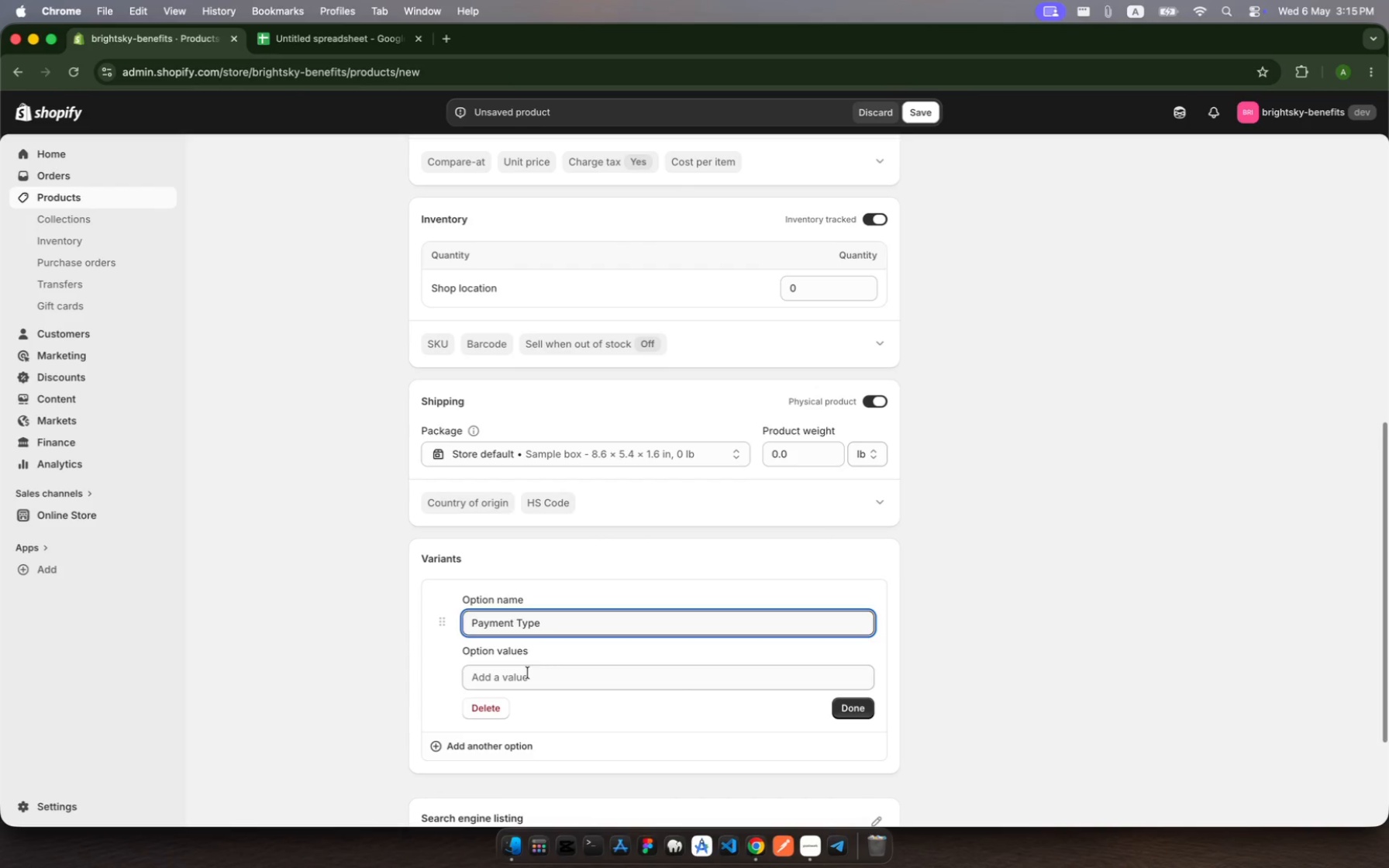 
left_click([528, 673])
 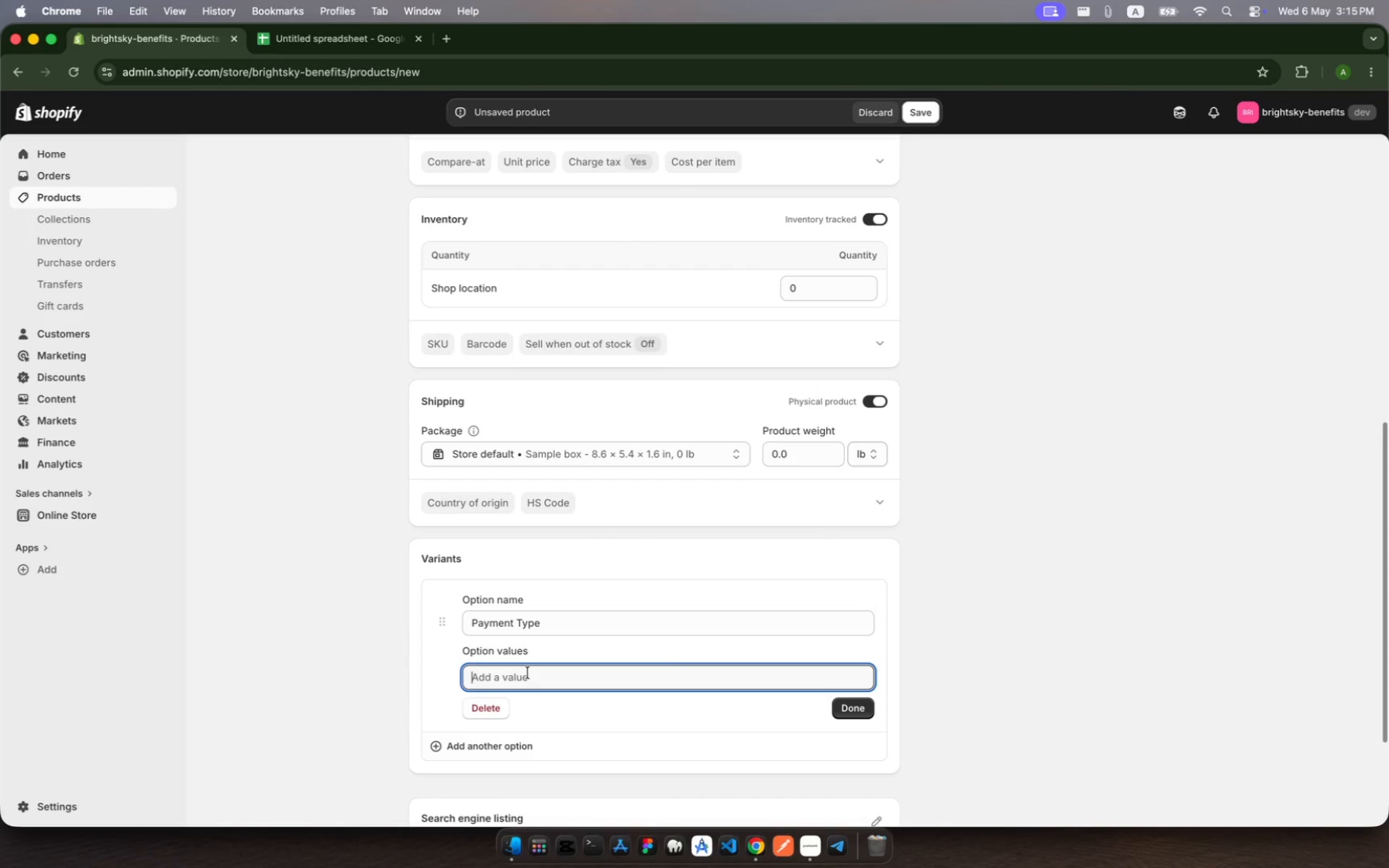 
type(PA)
key(Backspace)
key(Backspace)
type(ay in Dept)
 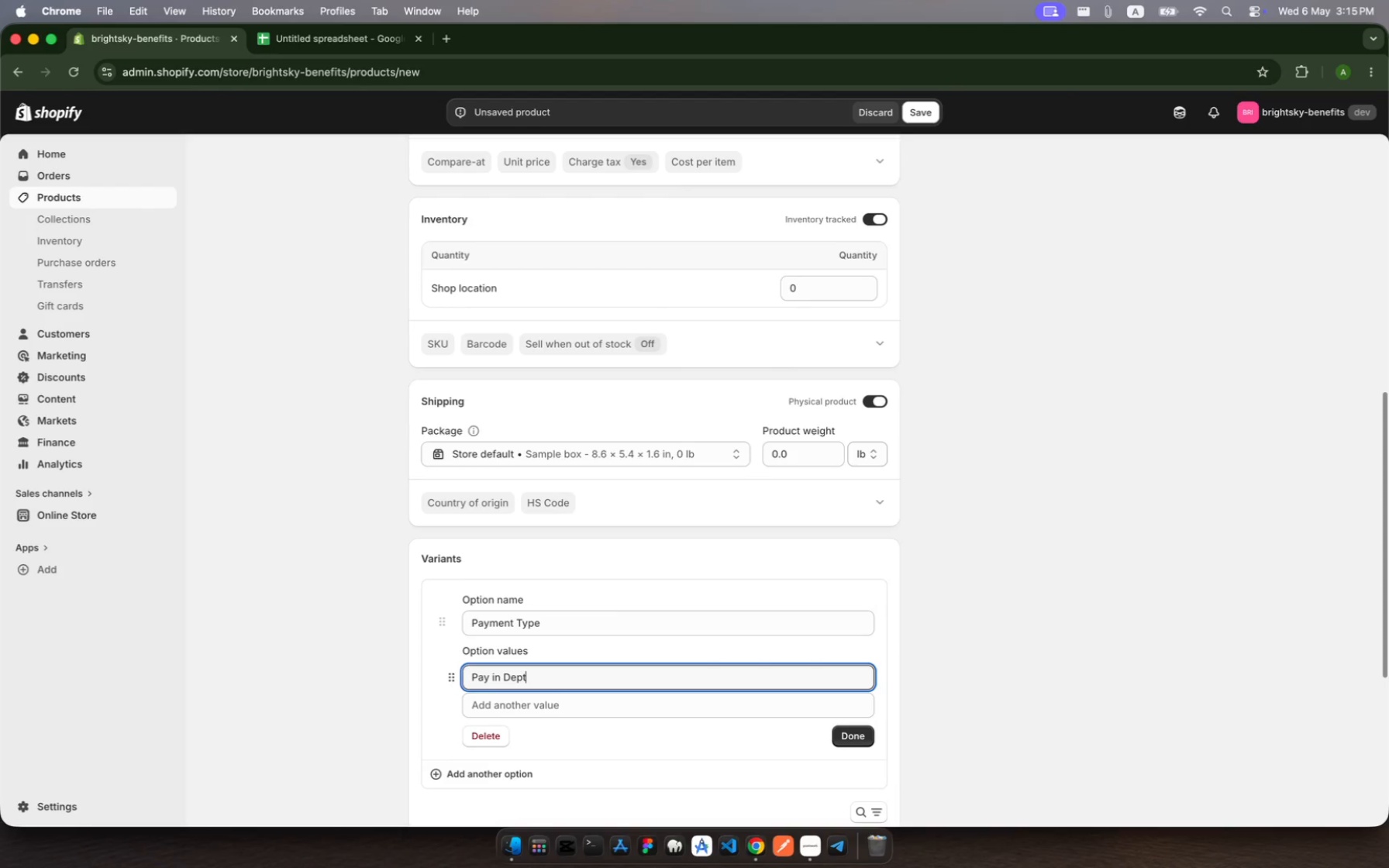 
wait(6.33)
 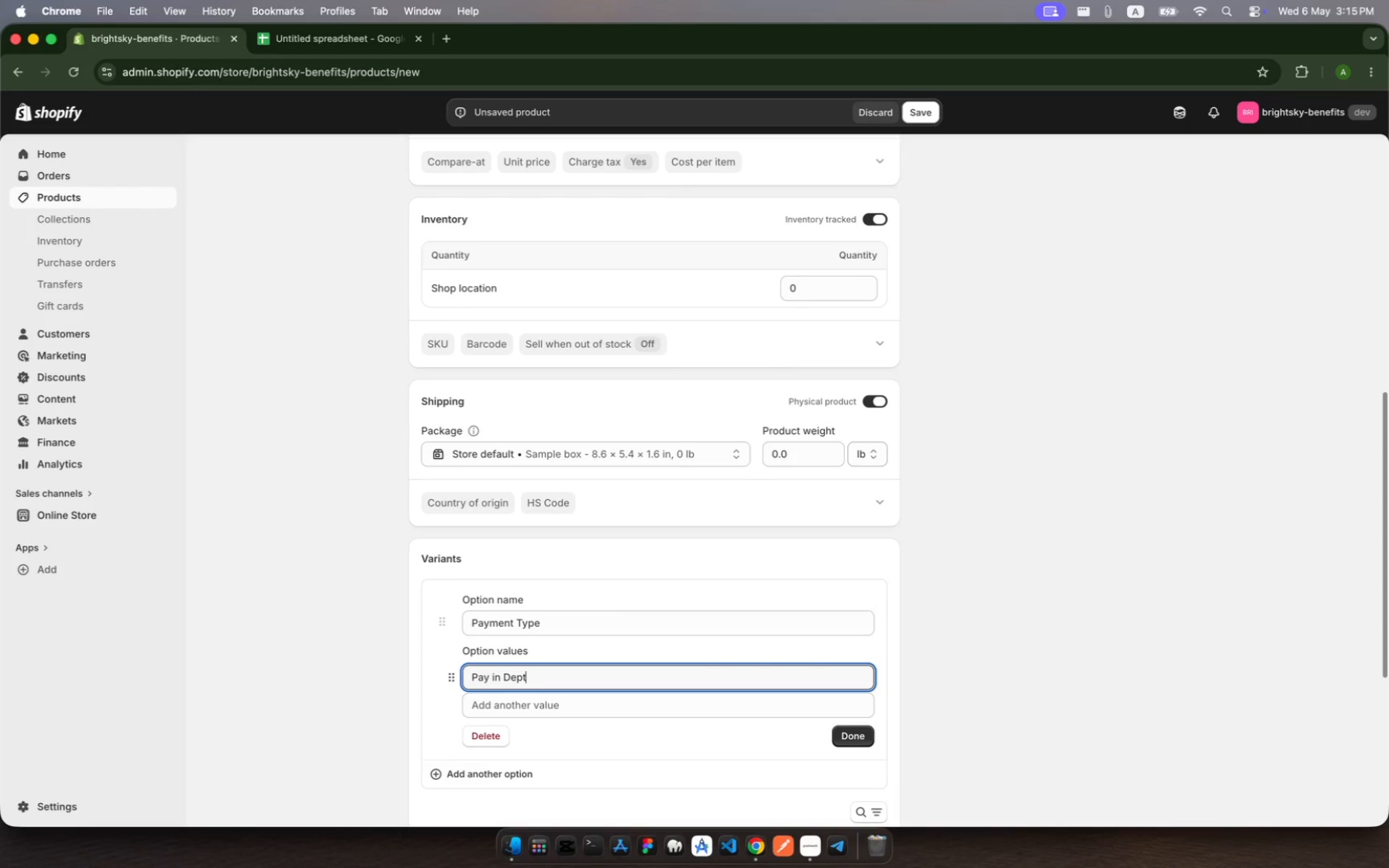 
key(Backspace)
 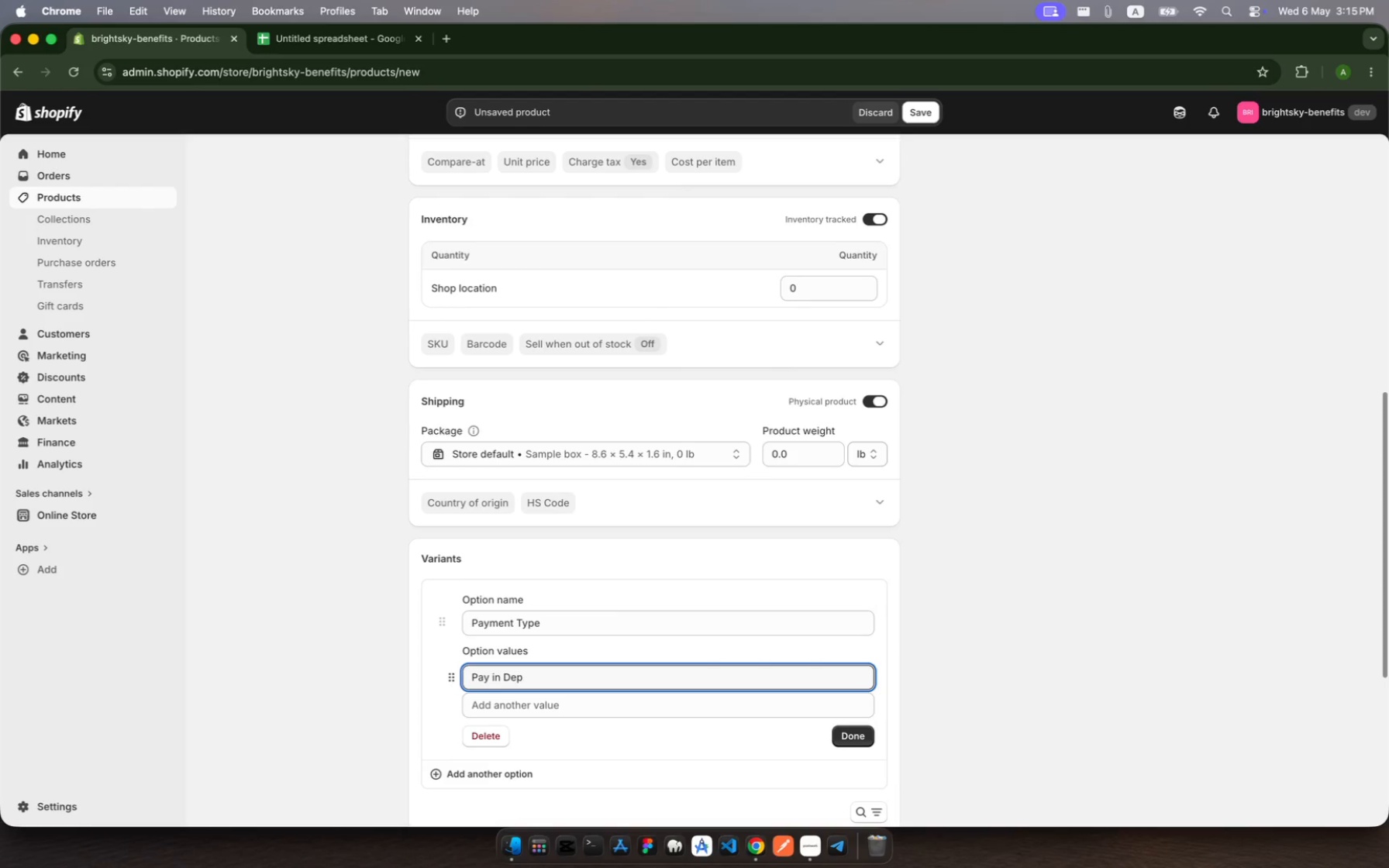 
key(Backspace)
 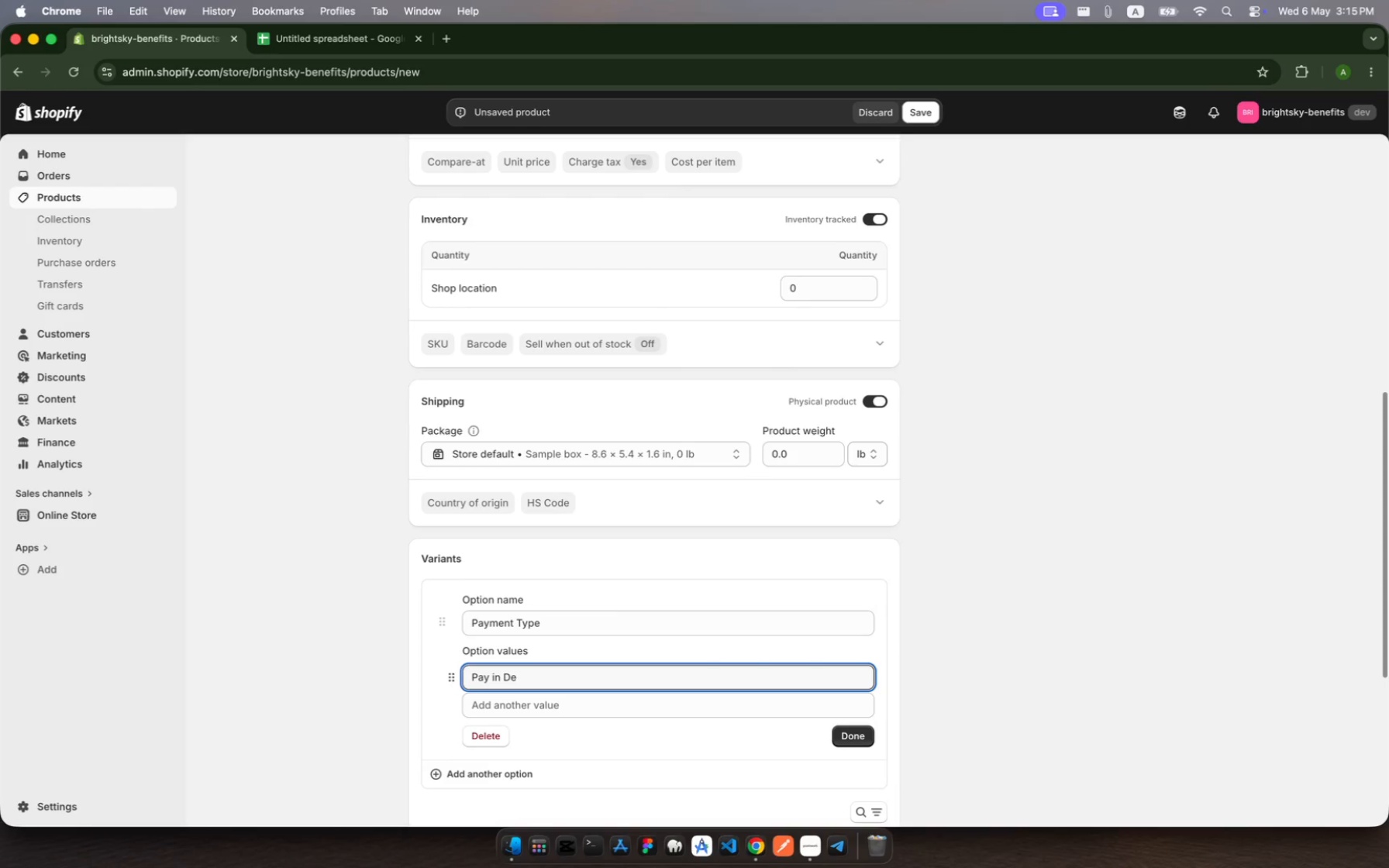 
key(Backspace)
 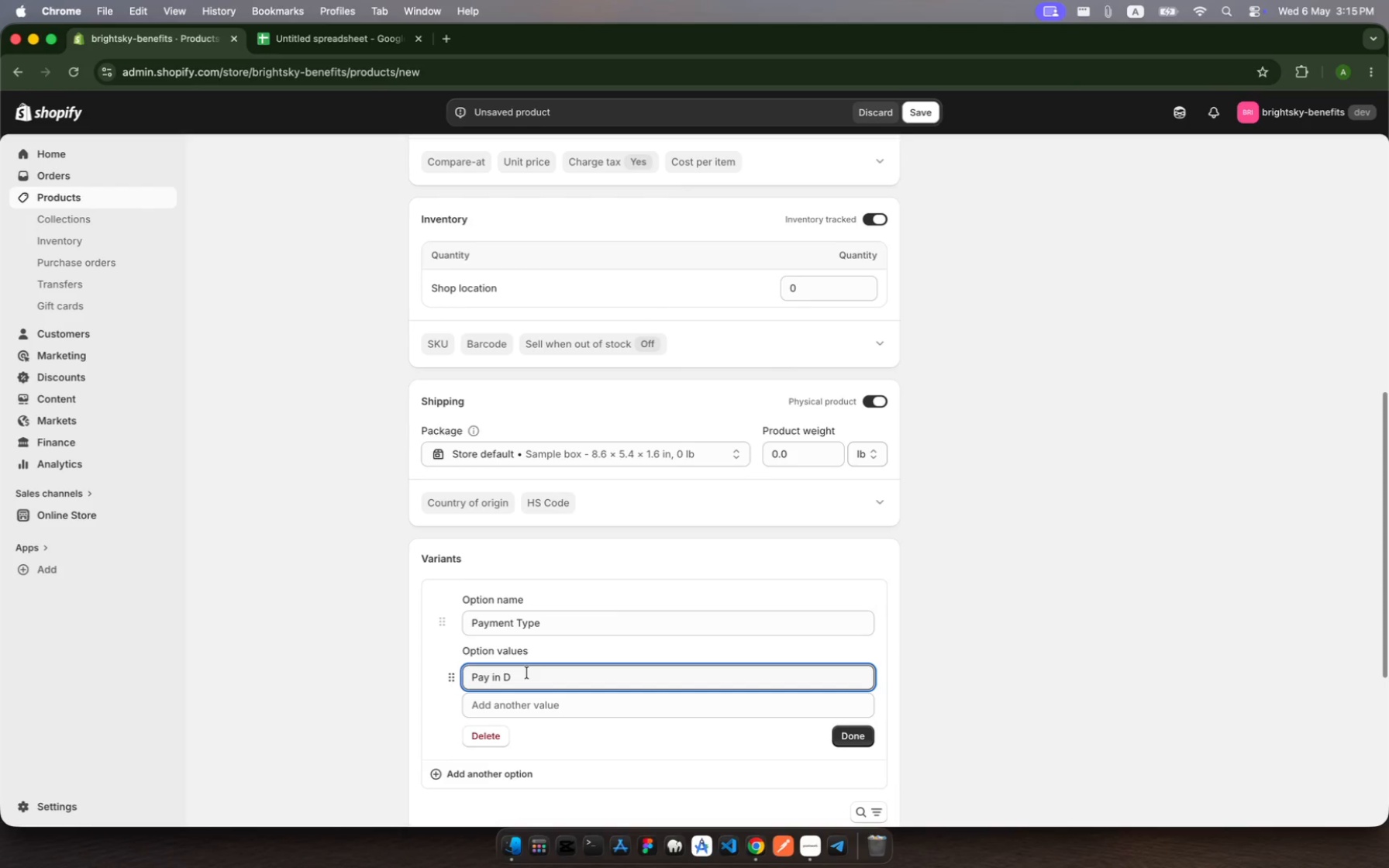 
key(Backspace)
 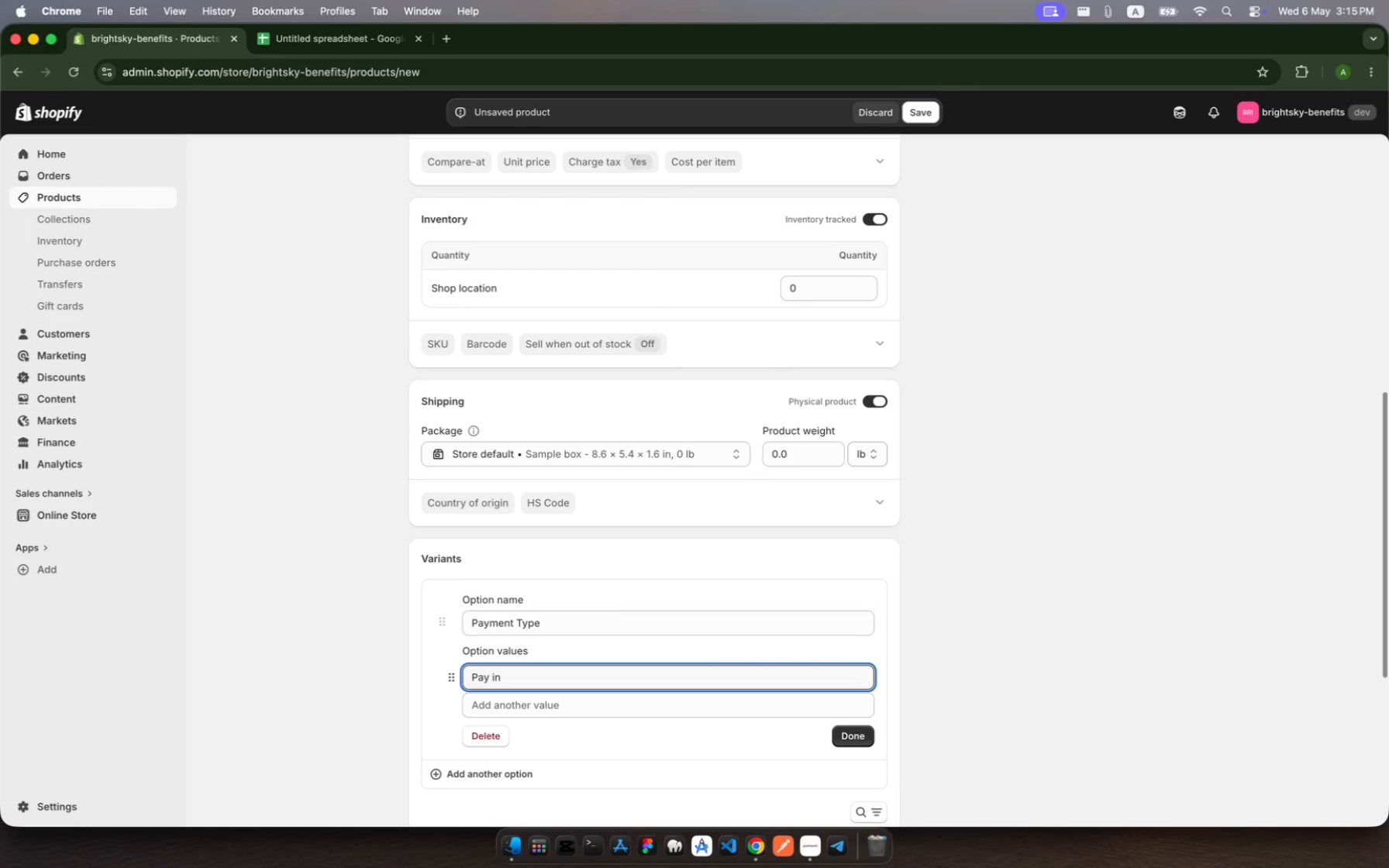 
key(Backspace)
 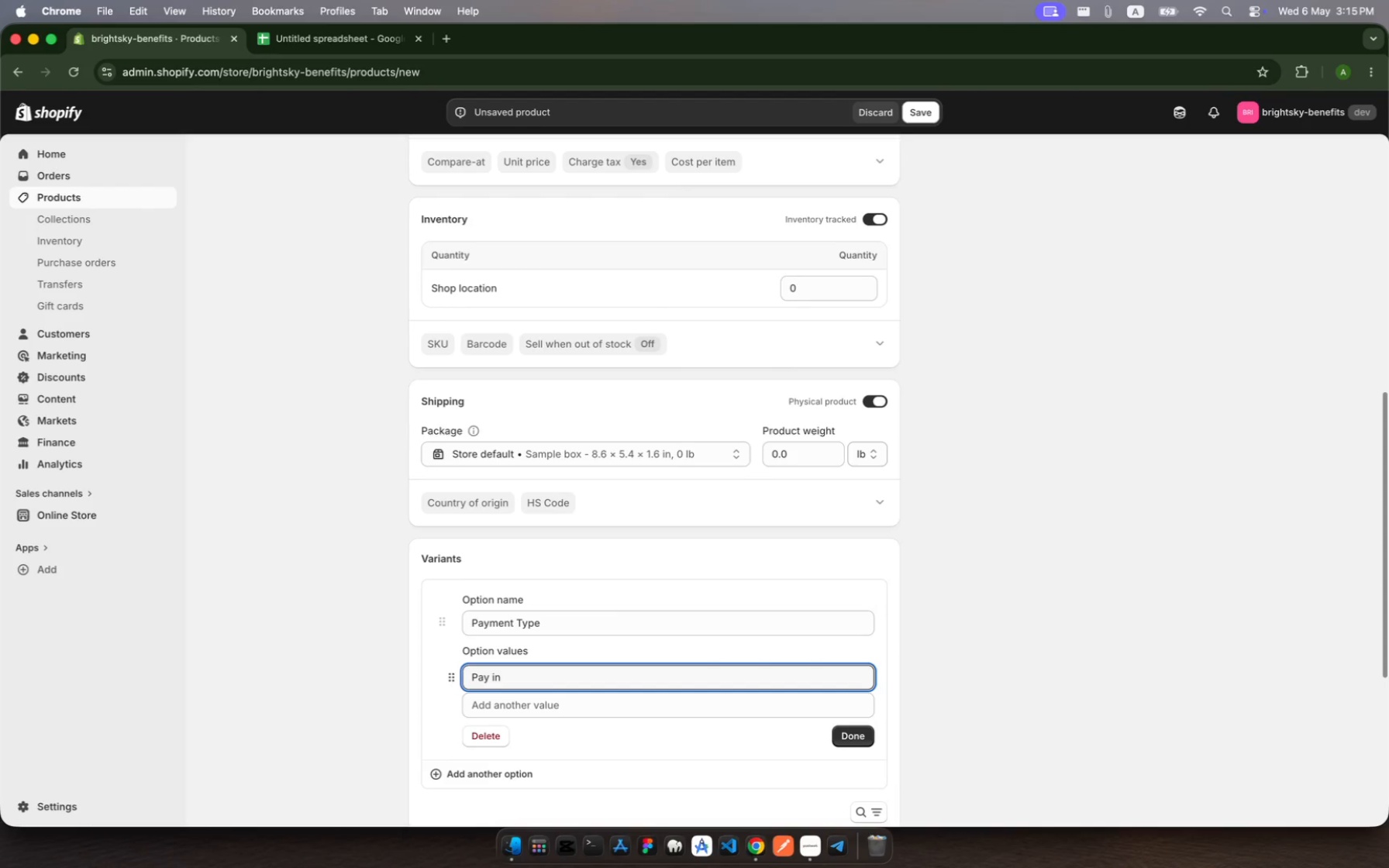 
key(Backspace)
 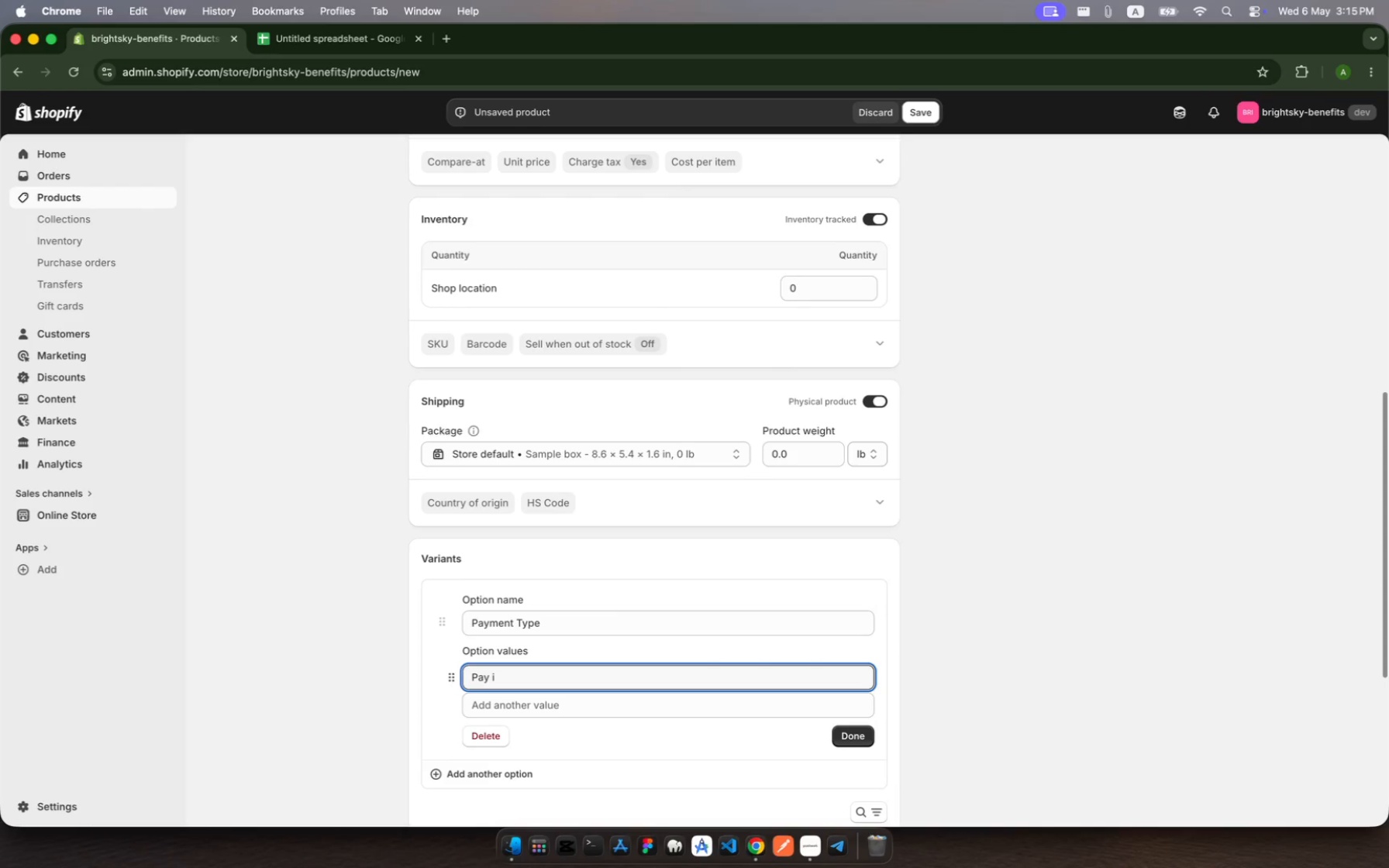 
key(Backspace)
 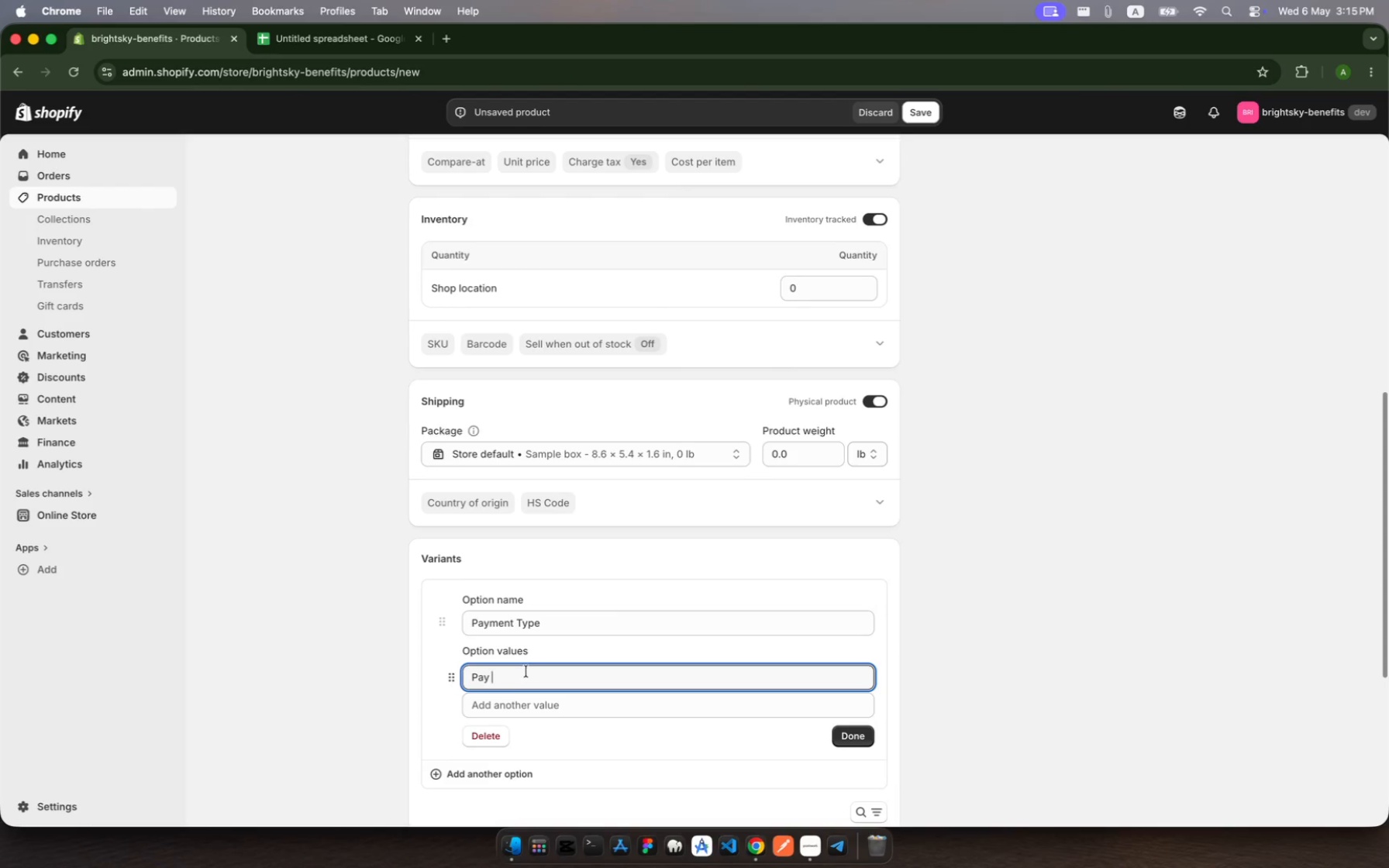 
type(Deposit)
 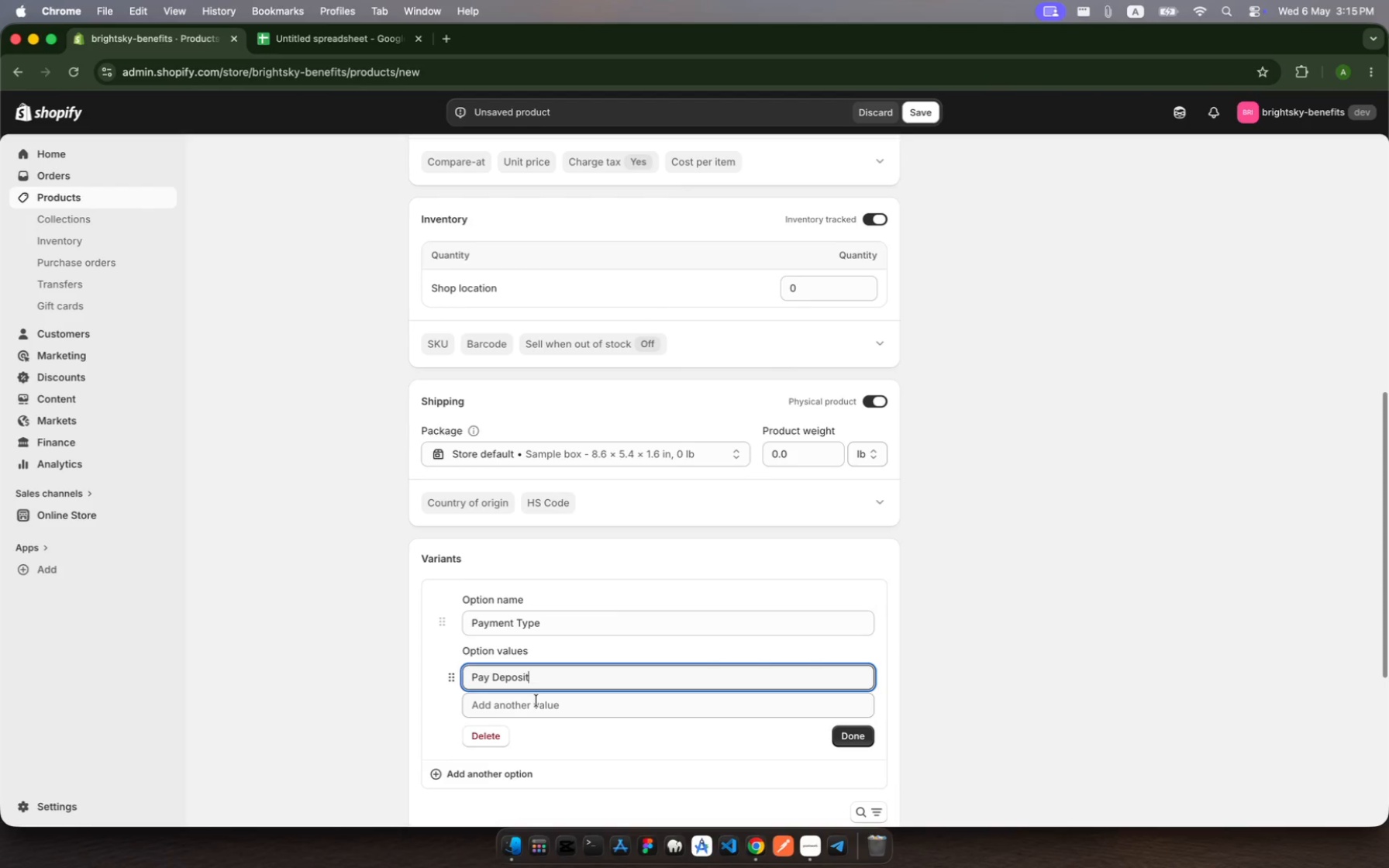 
left_click([535, 701])
 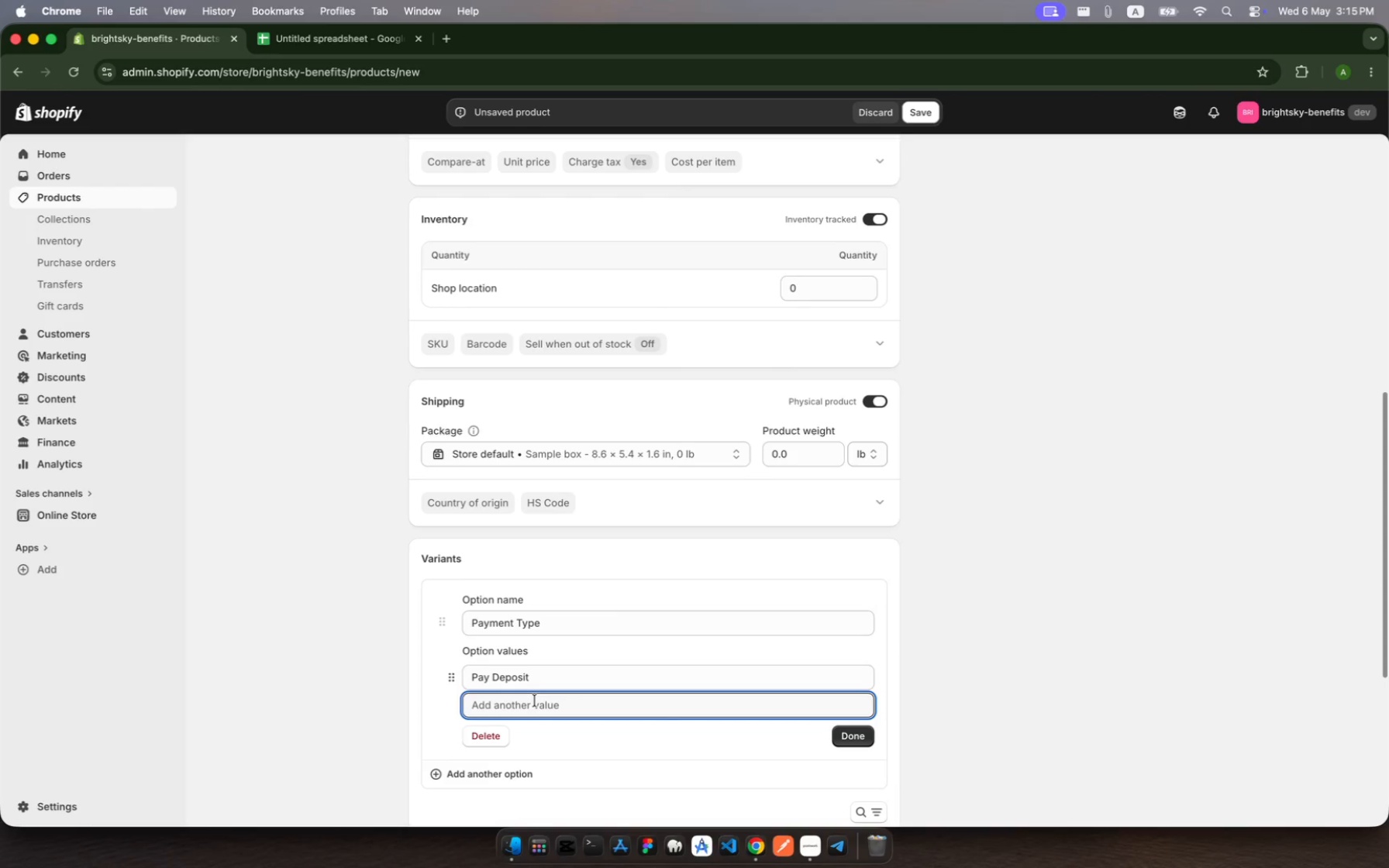 
type(Pay in Full)
 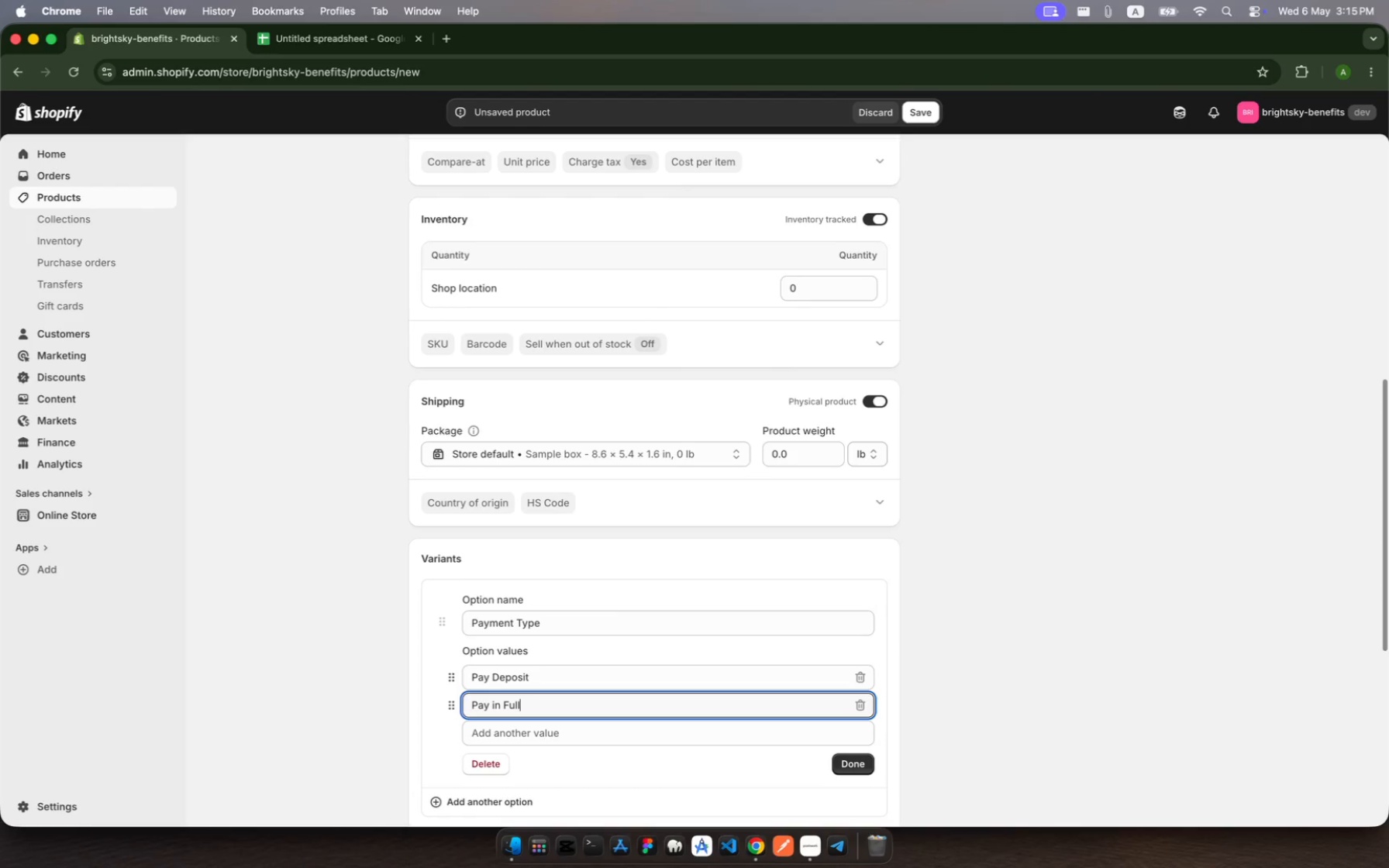 
left_click([853, 766])
 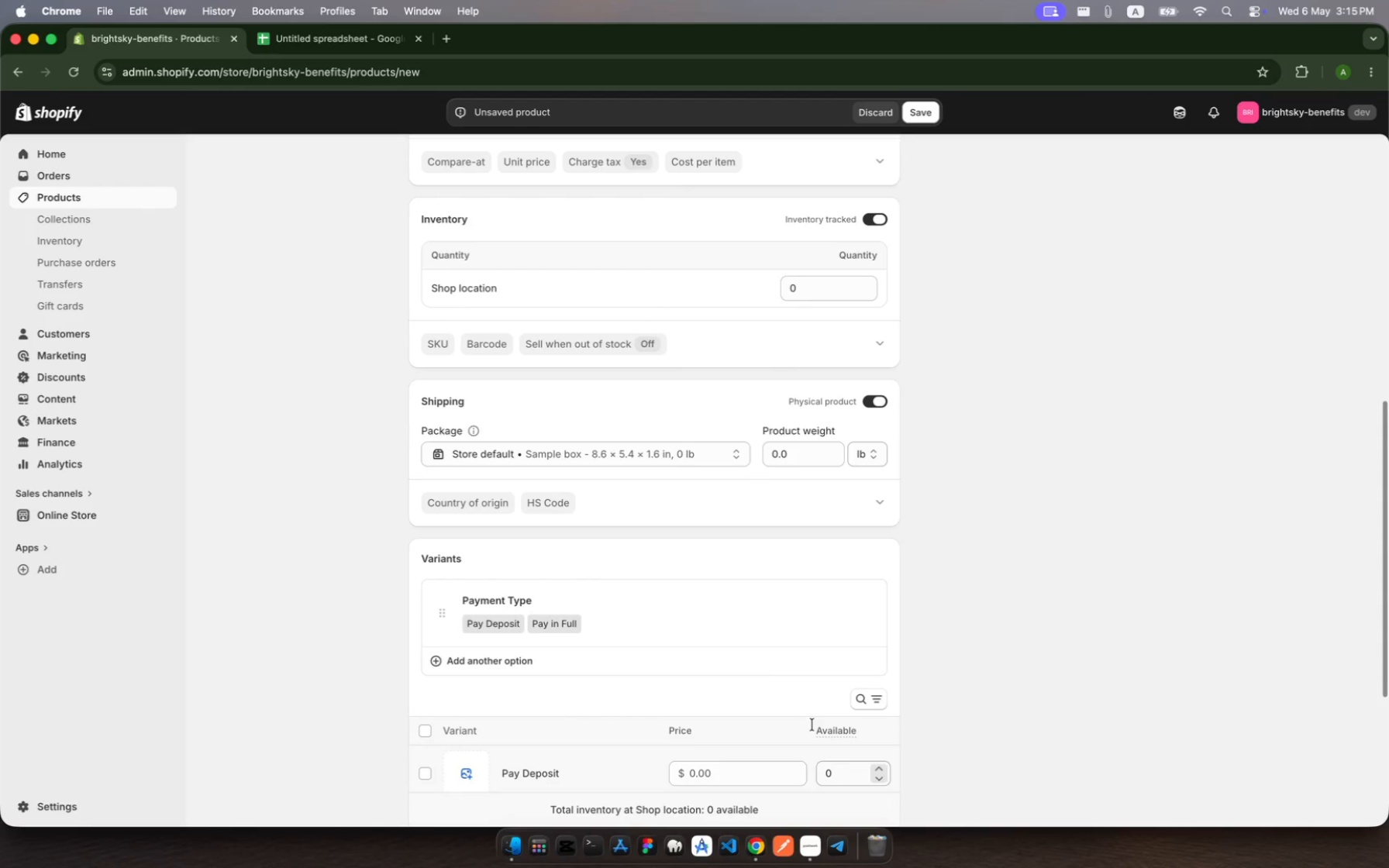 
scroll: coordinate [748, 646], scroll_direction: down, amount: 20.0
 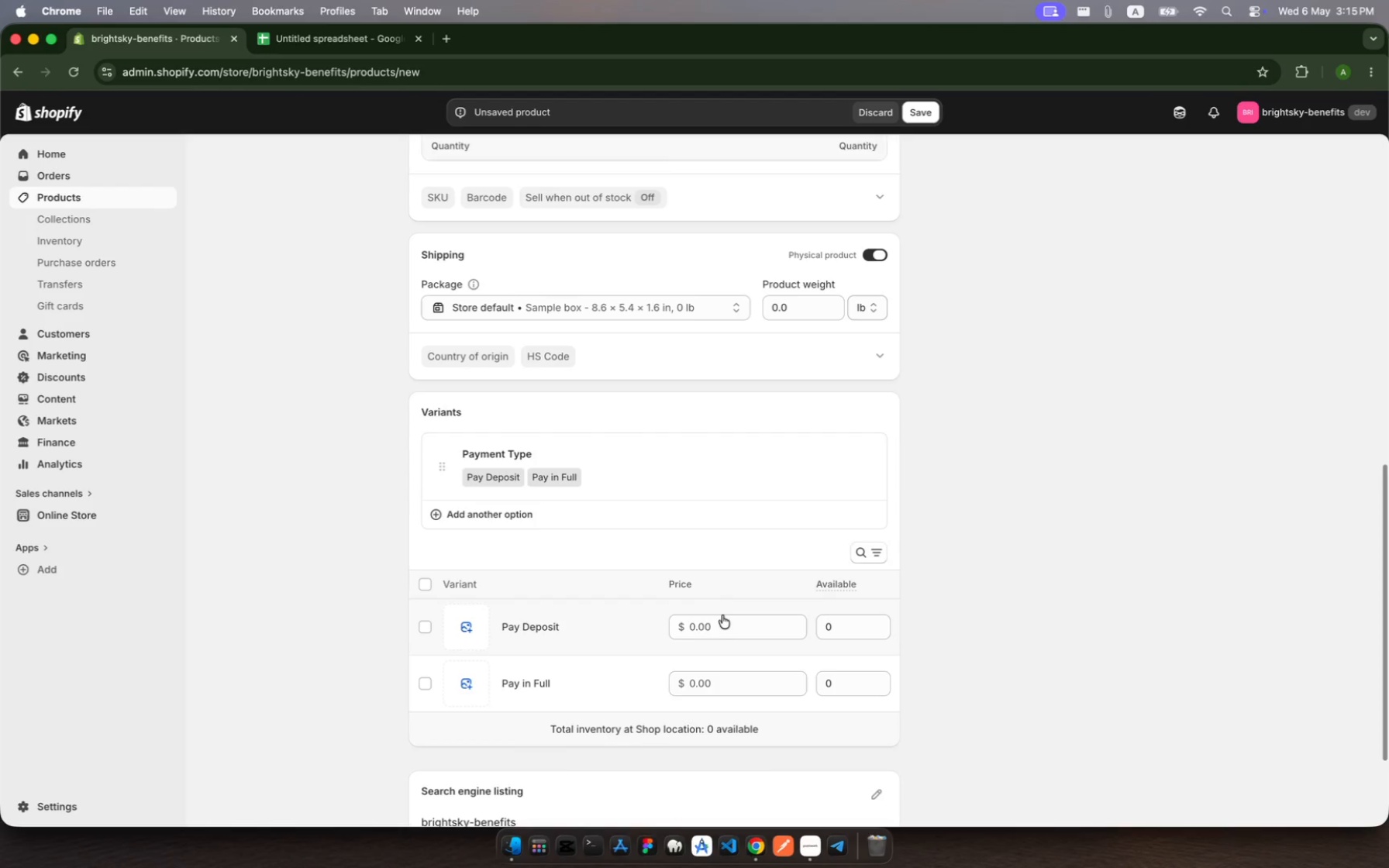 
left_click([599, 606])
 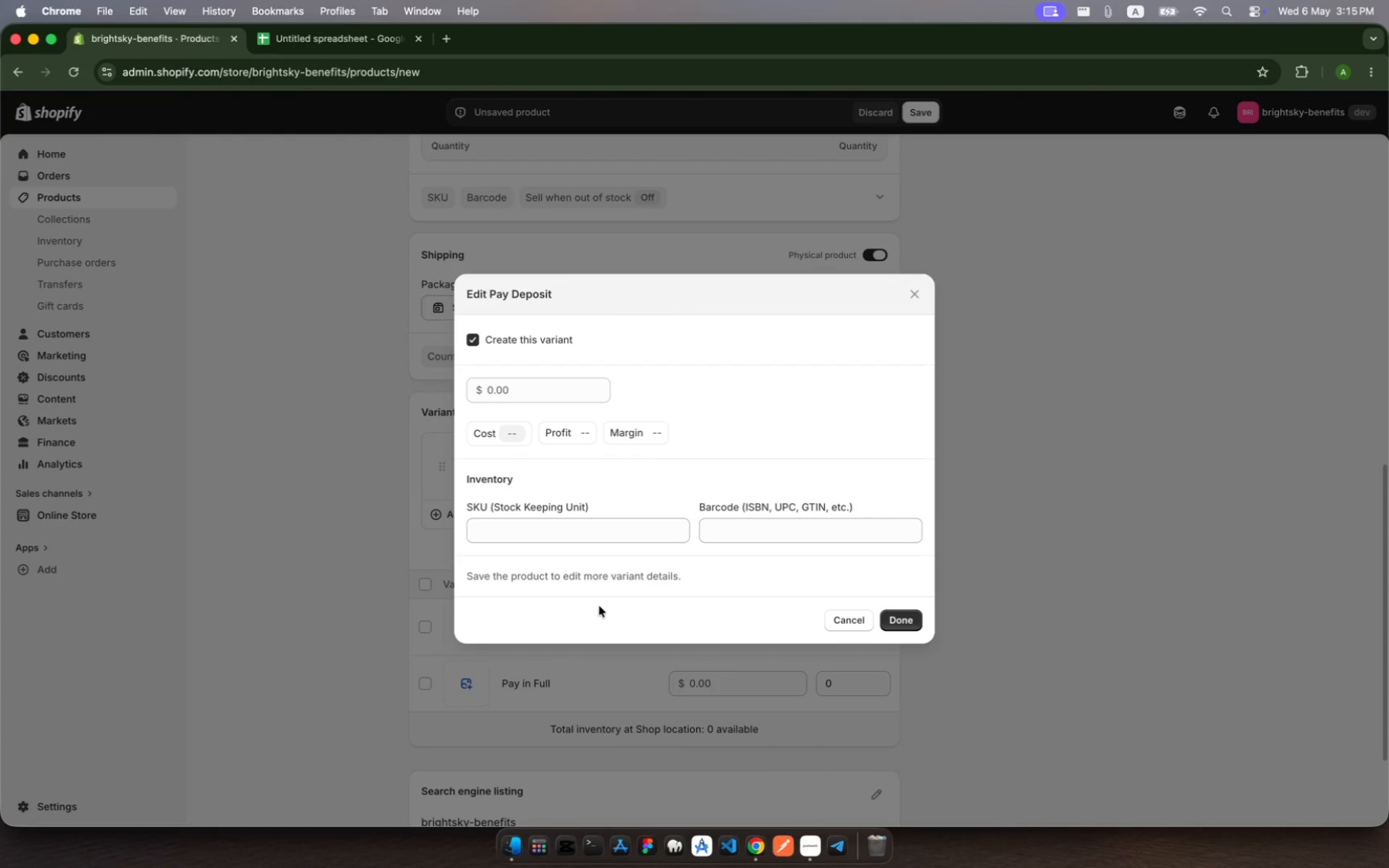 
left_click([1077, 400])
 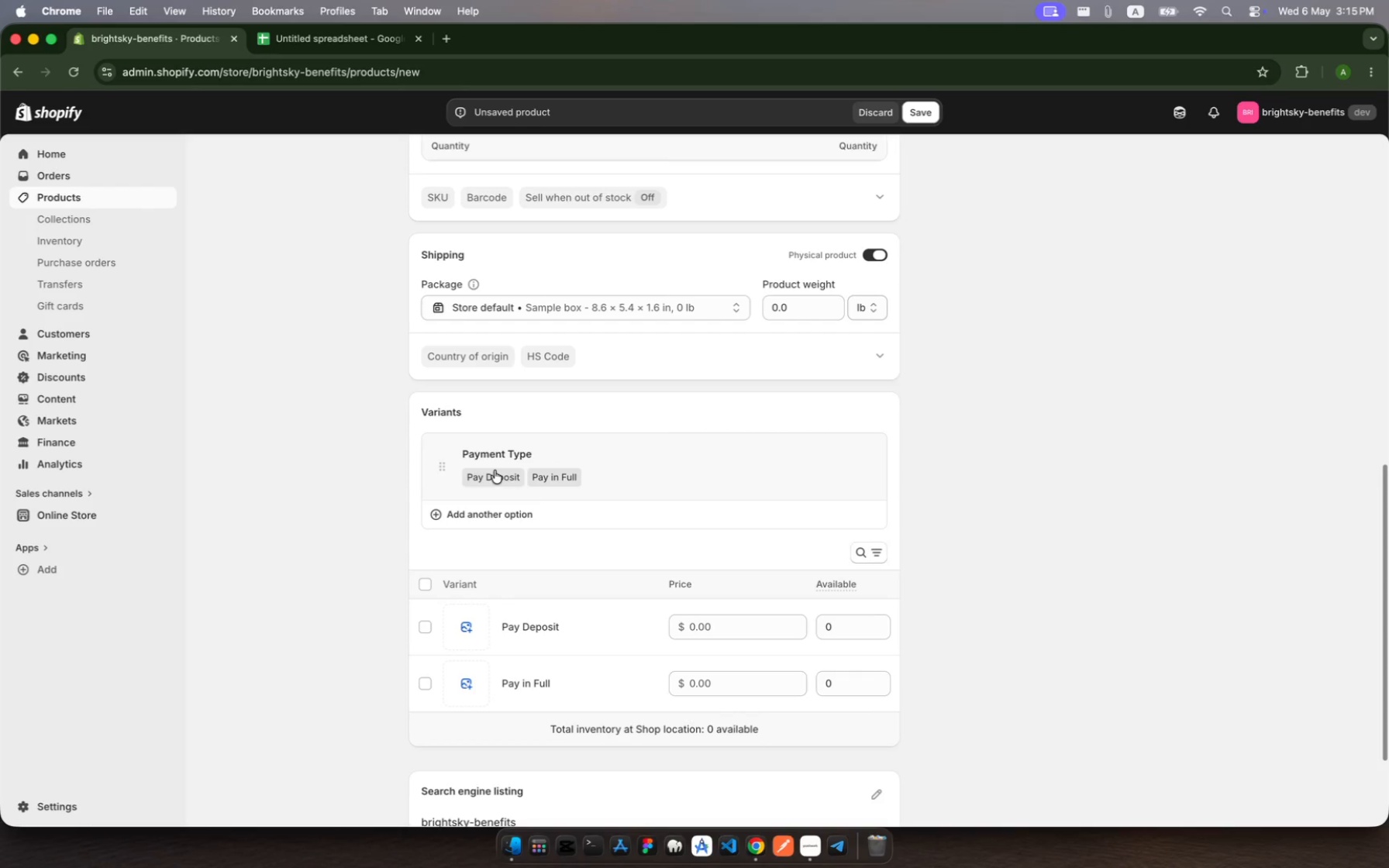 
left_click([493, 473])
 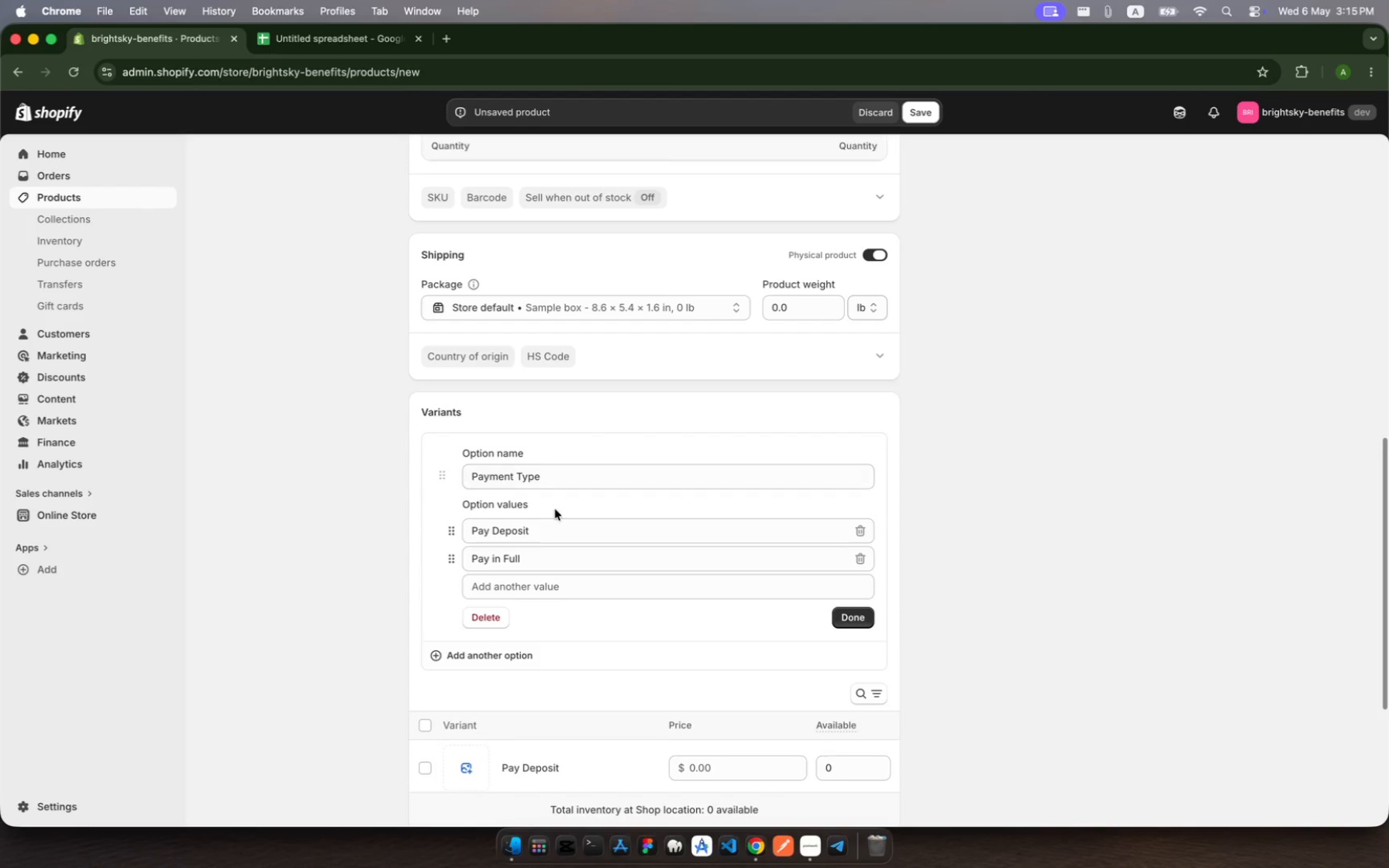 
left_click([560, 520])
 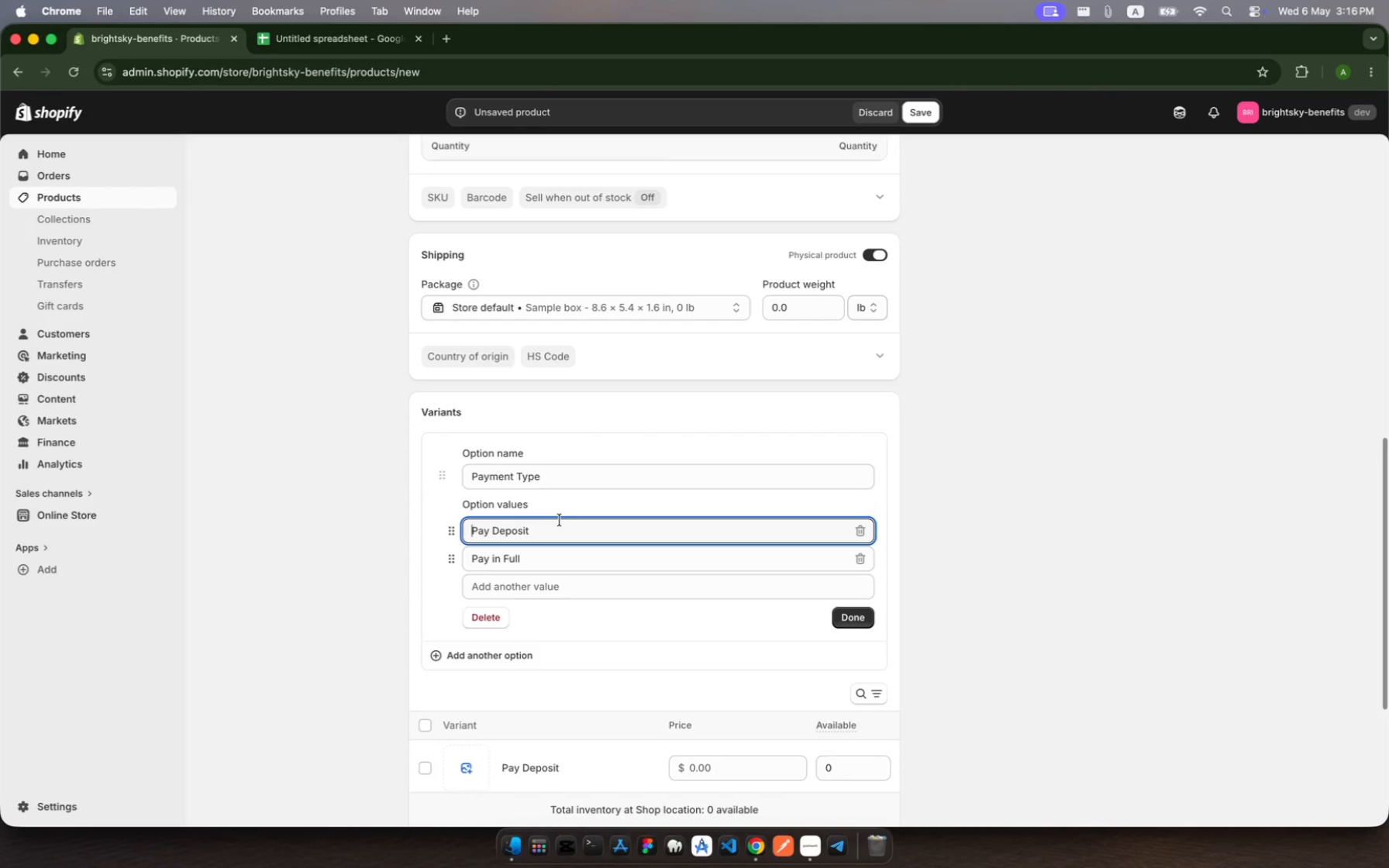 
left_click([548, 528])
 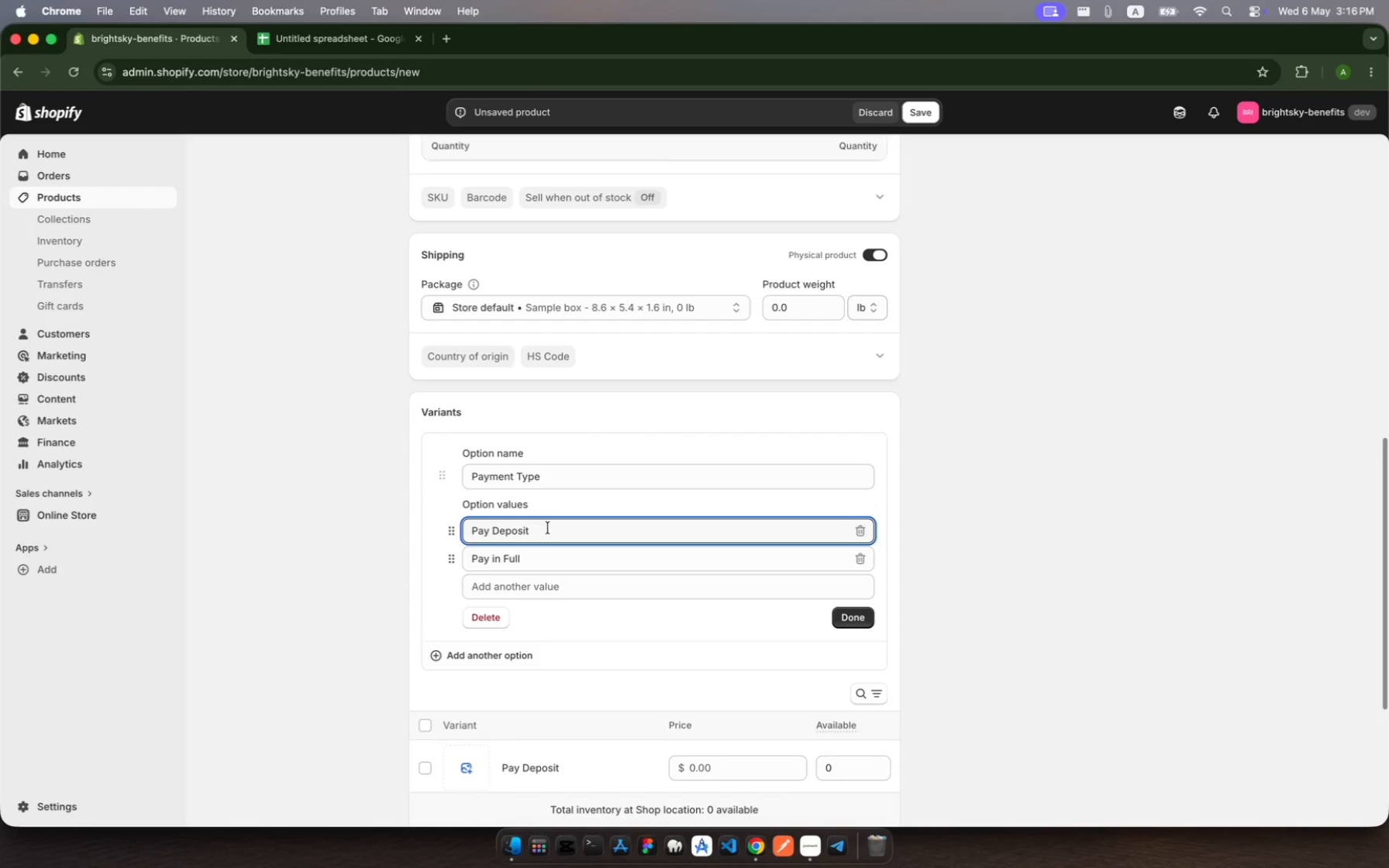 
type(-)
key(Backspace)
type(- )
key(Backspace)
key(Backspace)
type( - Retainer)
 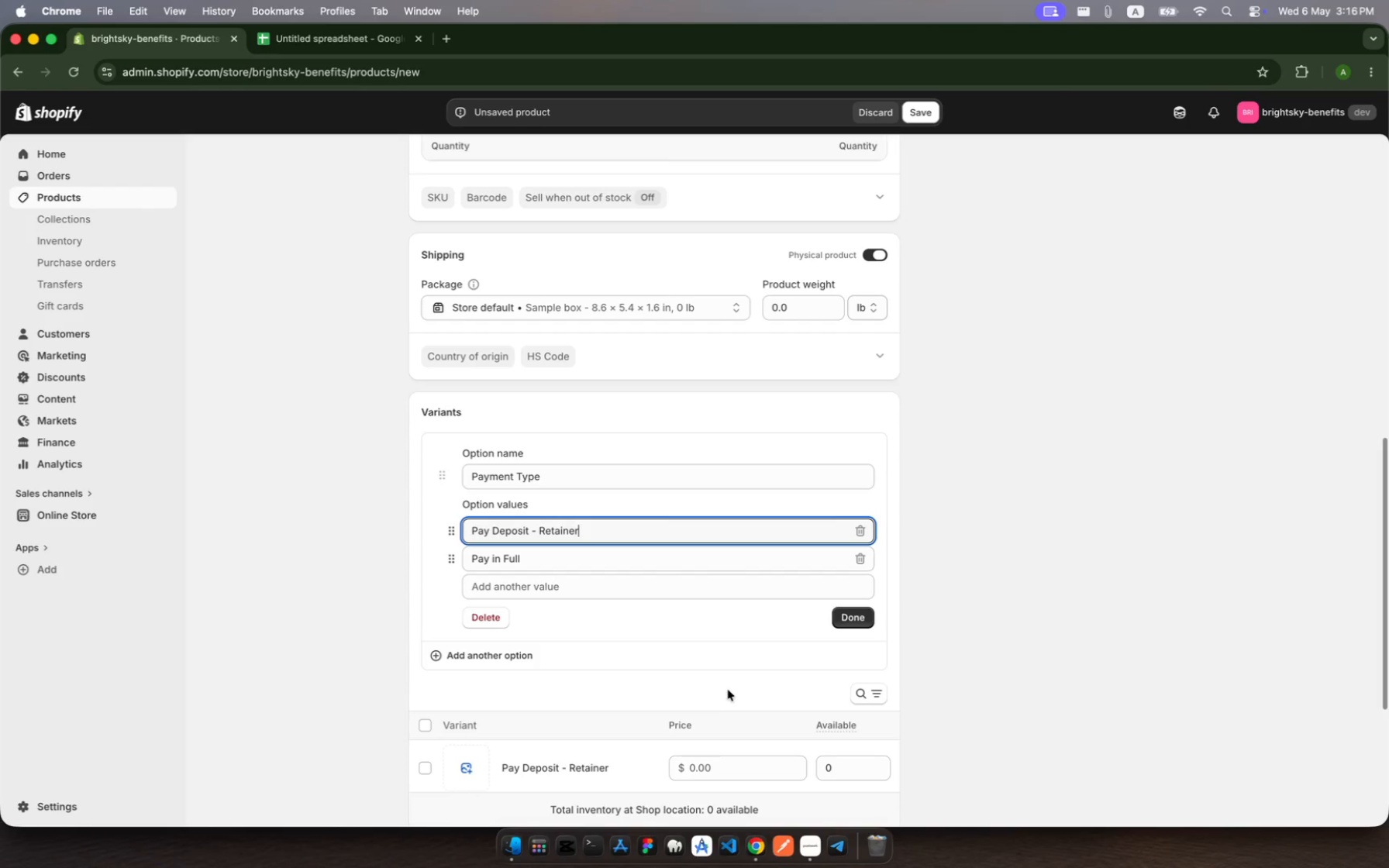 
left_click([854, 614])
 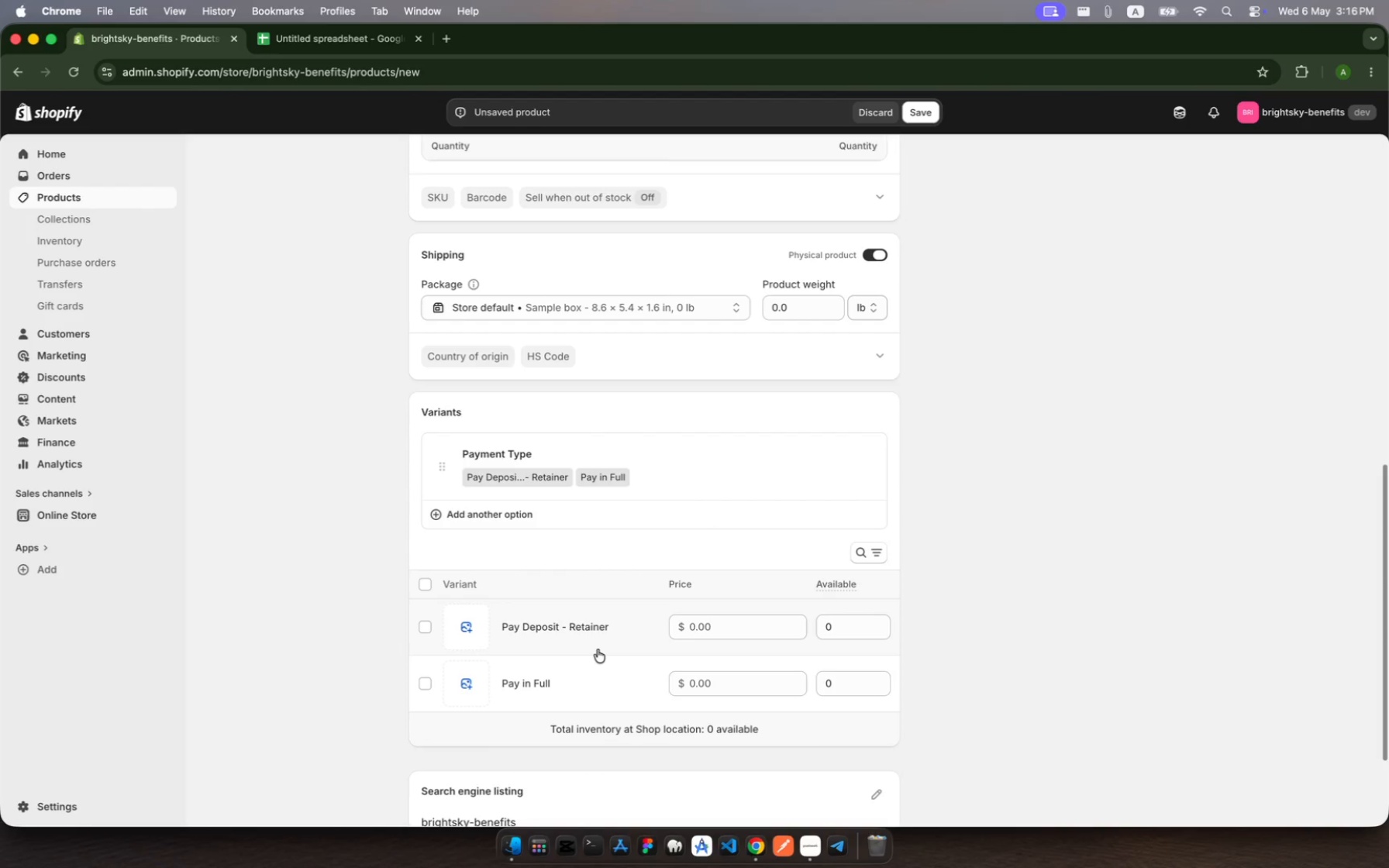 
left_click([593, 631])
 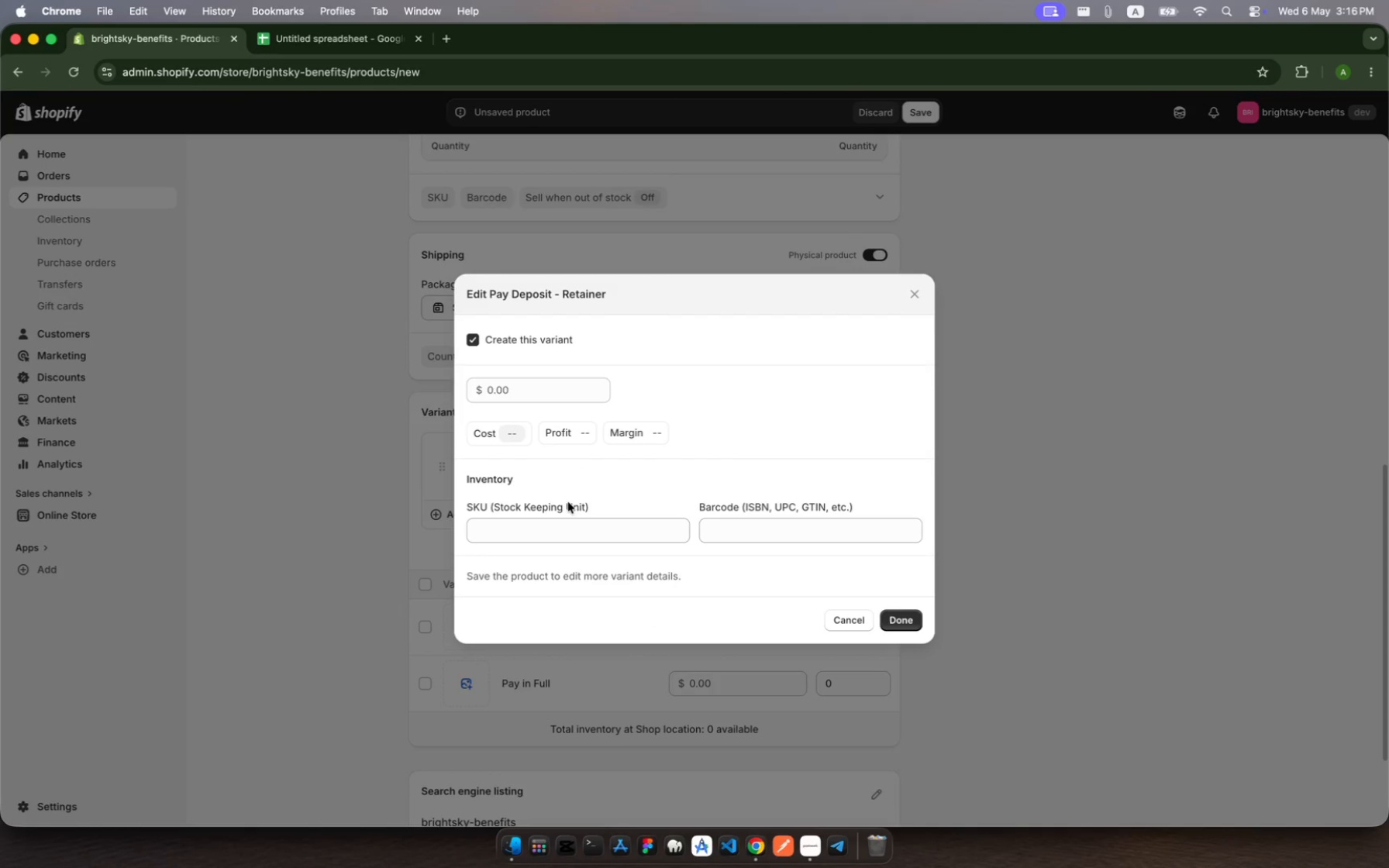 
left_click([538, 392])
 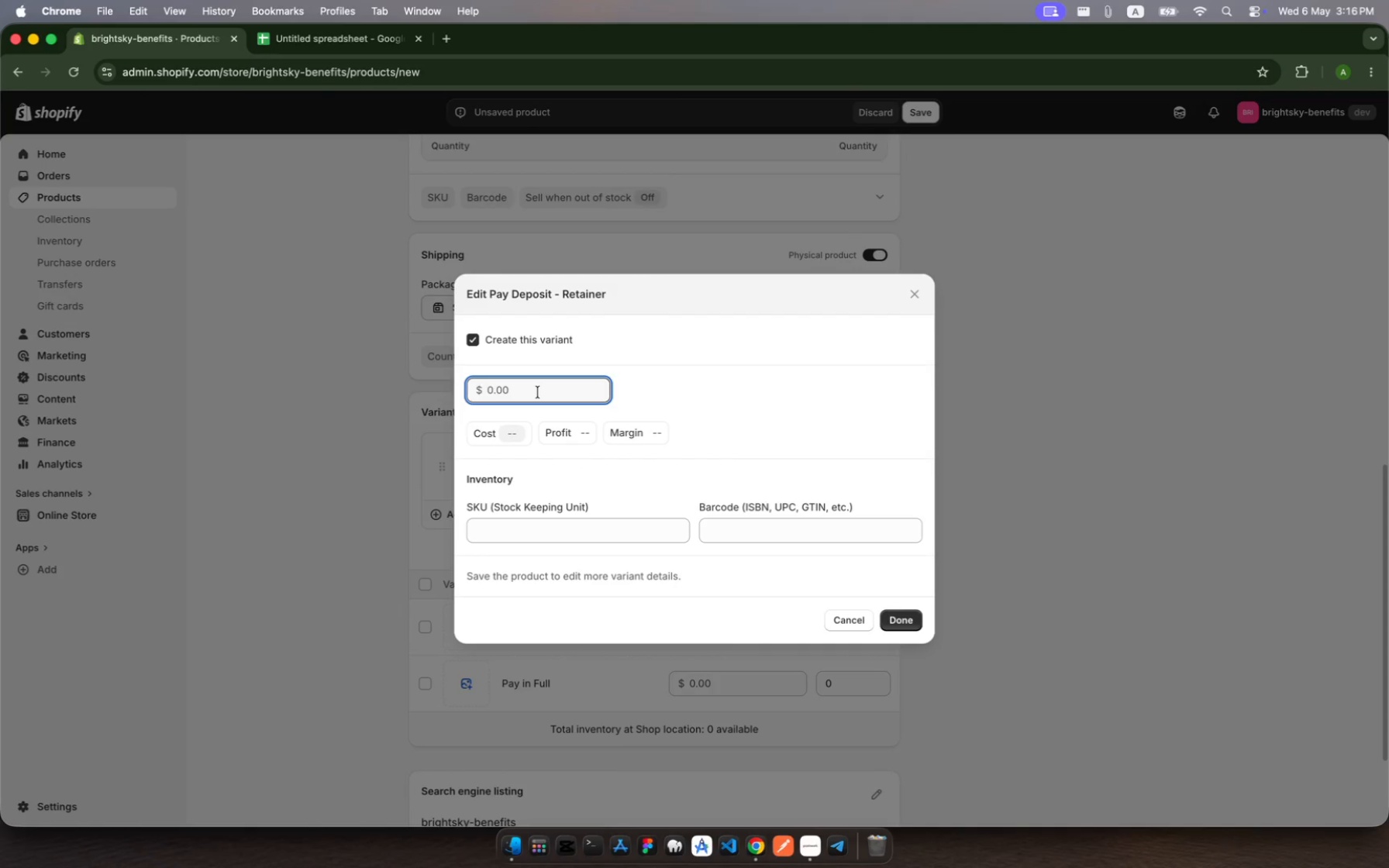 
type(400)
 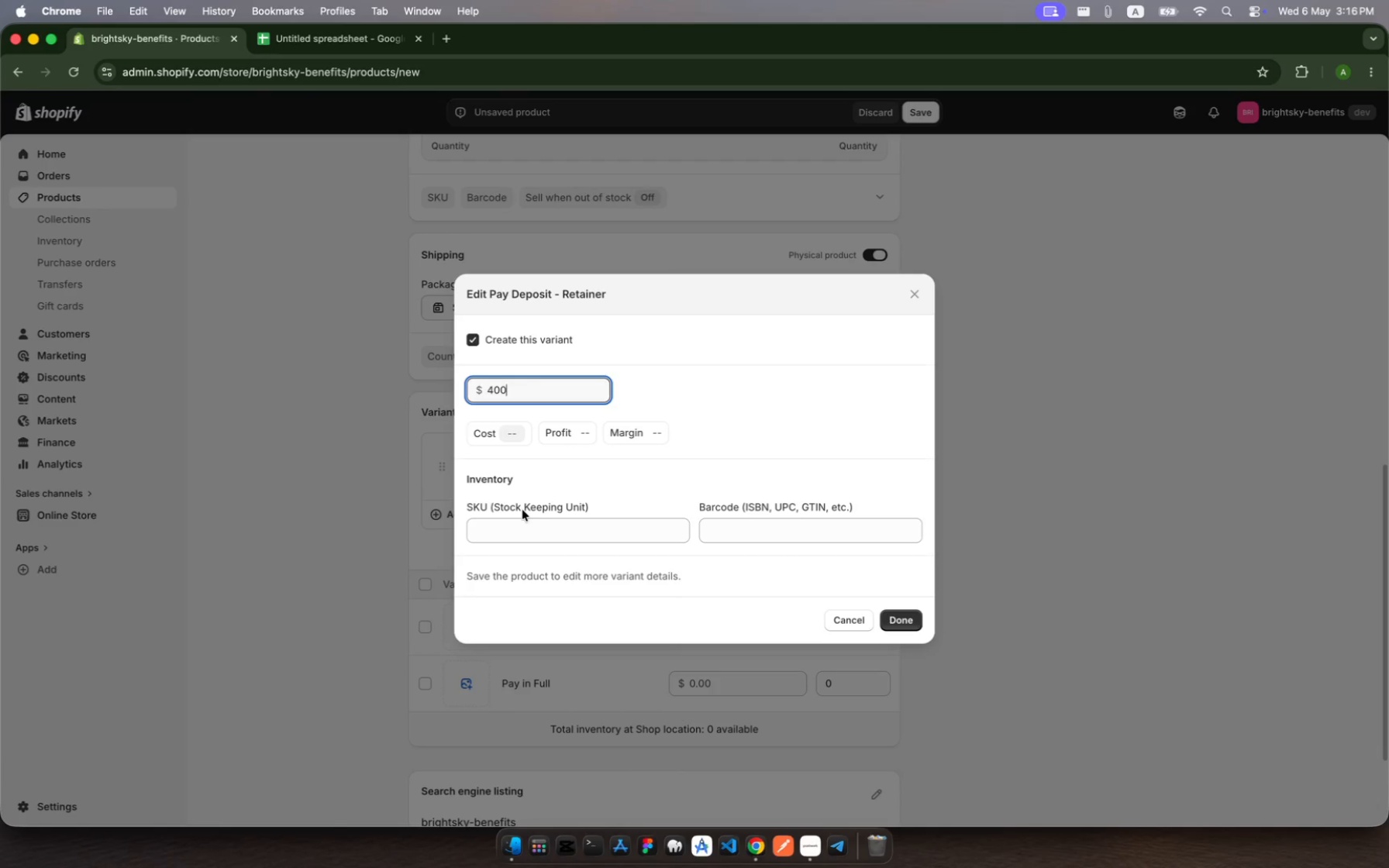 
left_click([518, 526])
 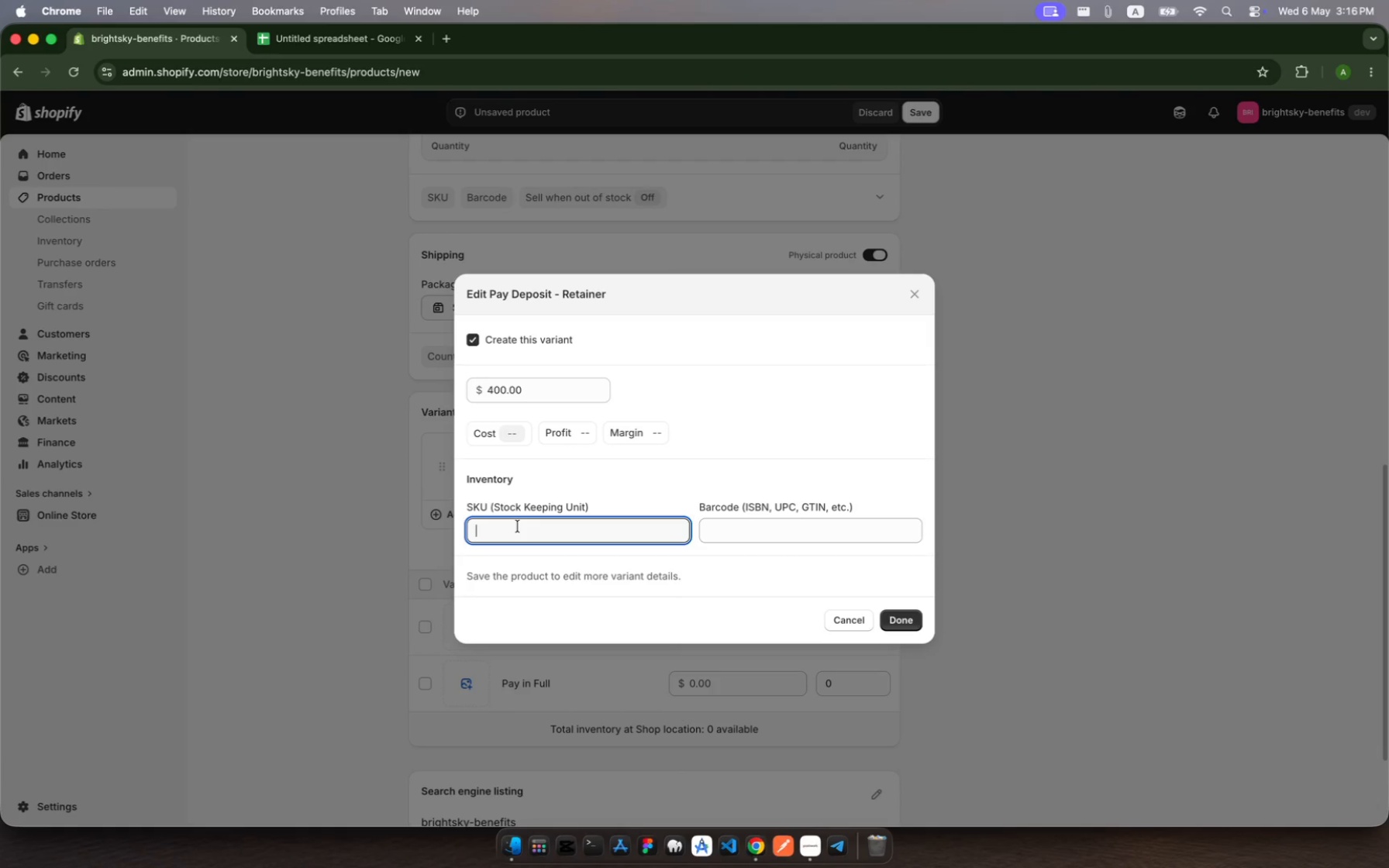 
type(BSB-DVC-00)
key(Backspace)
key(Backspace)
key(Backspace)
key(Backspace)
key(Backspace)
key(Backspace)
type(SVV-)
key(Backspace)
key(Backspace)
type(C-)
 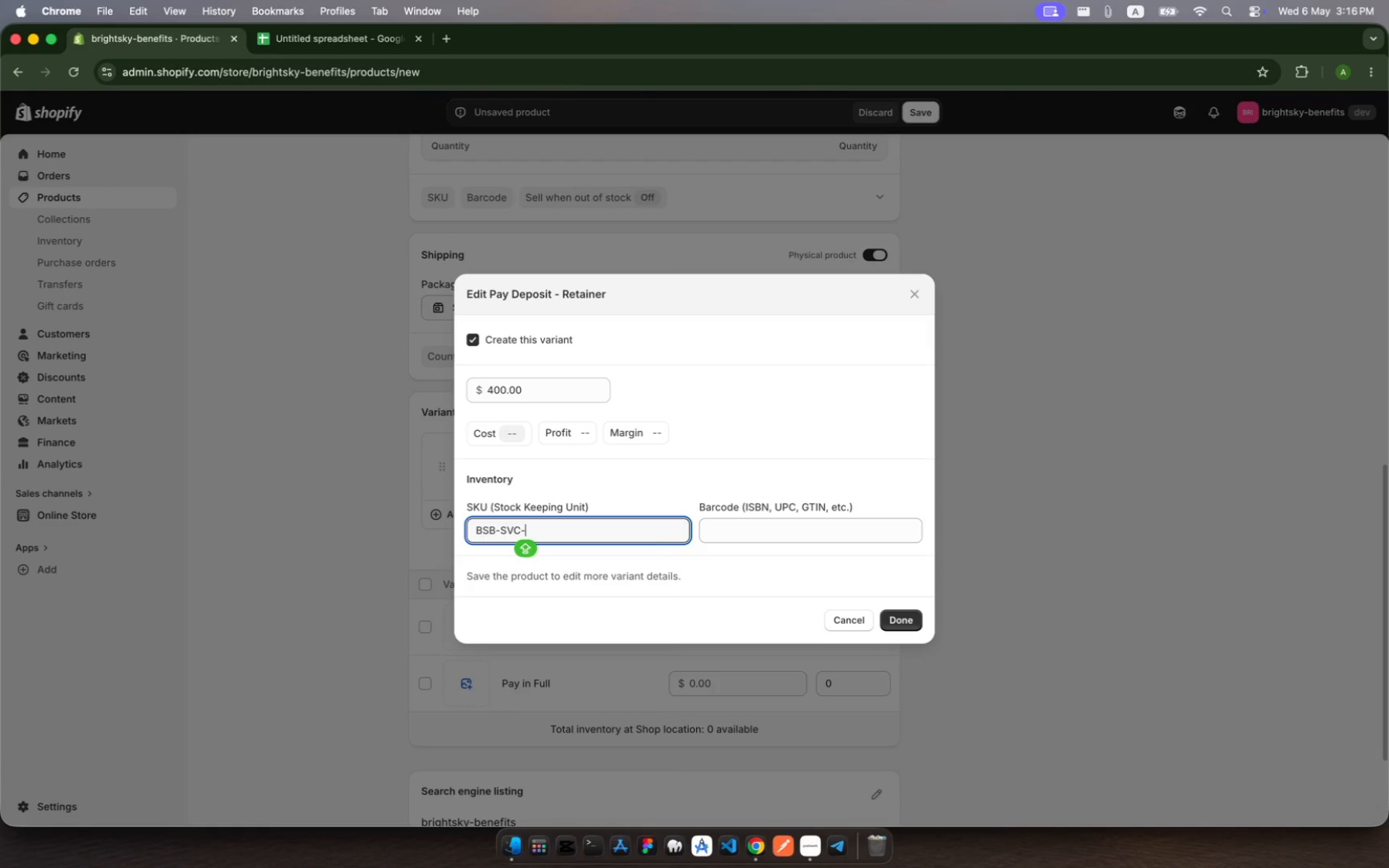 
wait(6.92)
 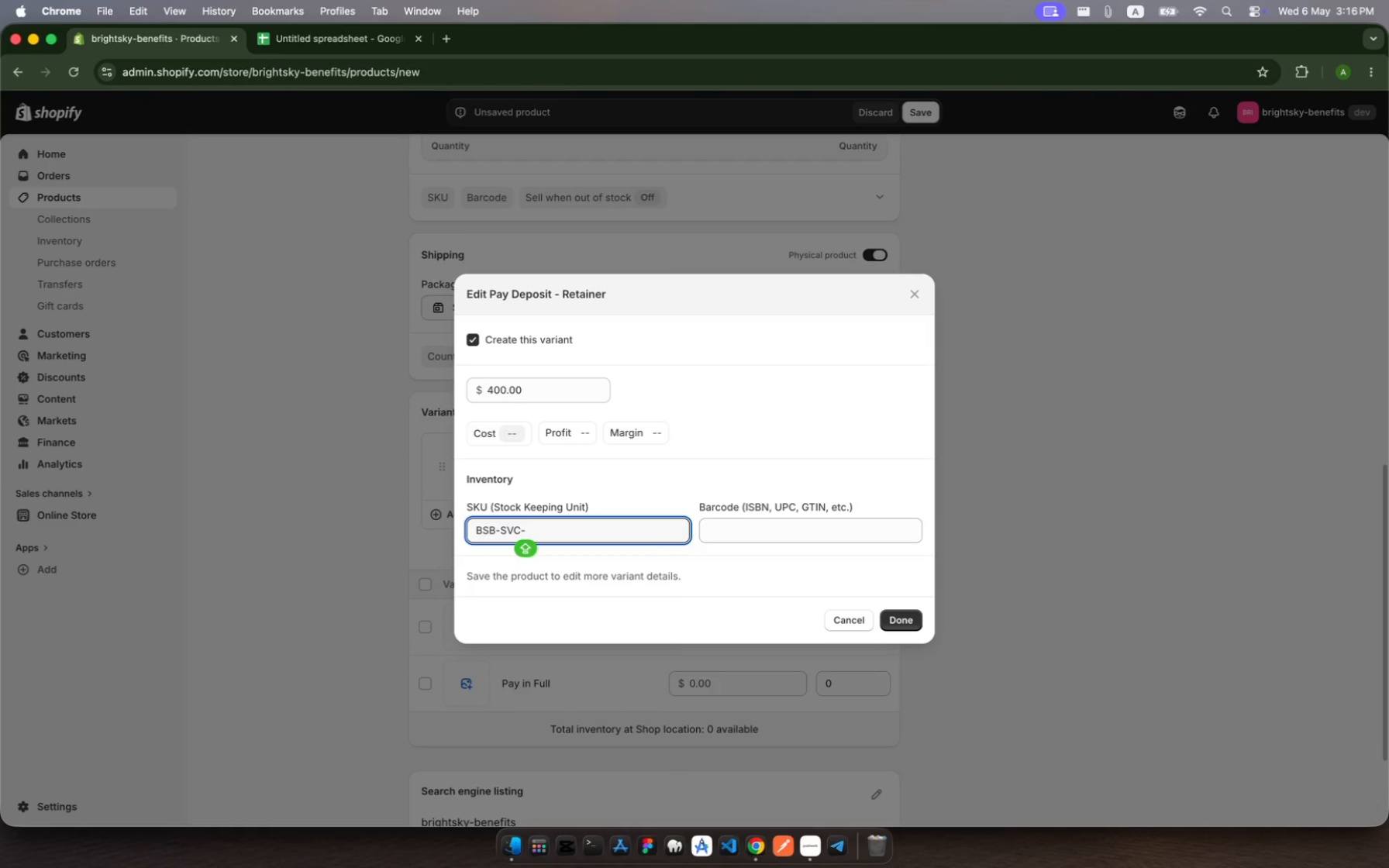 
type(0006-DP)
 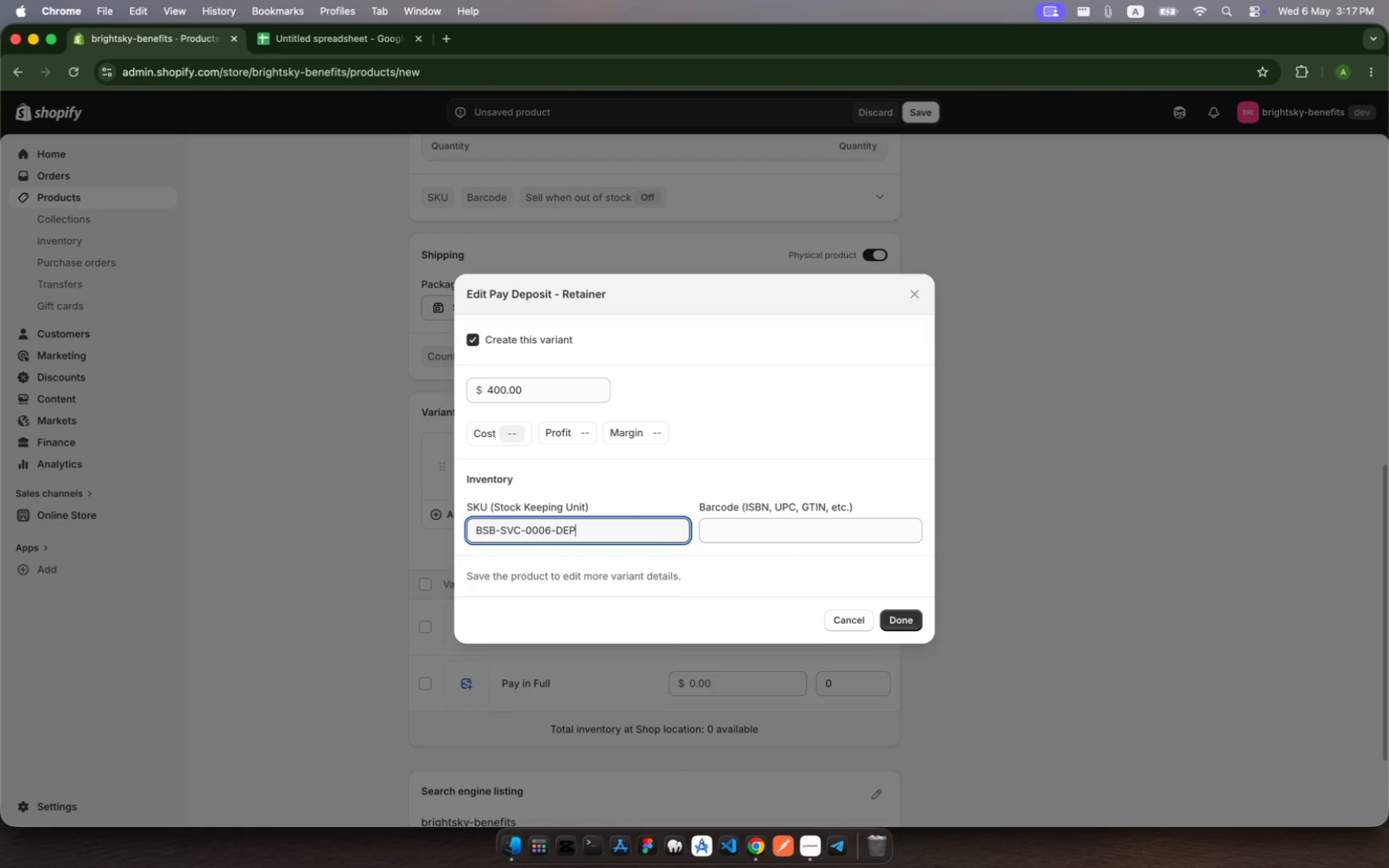 
hold_key(key=E, duration=0.31)
 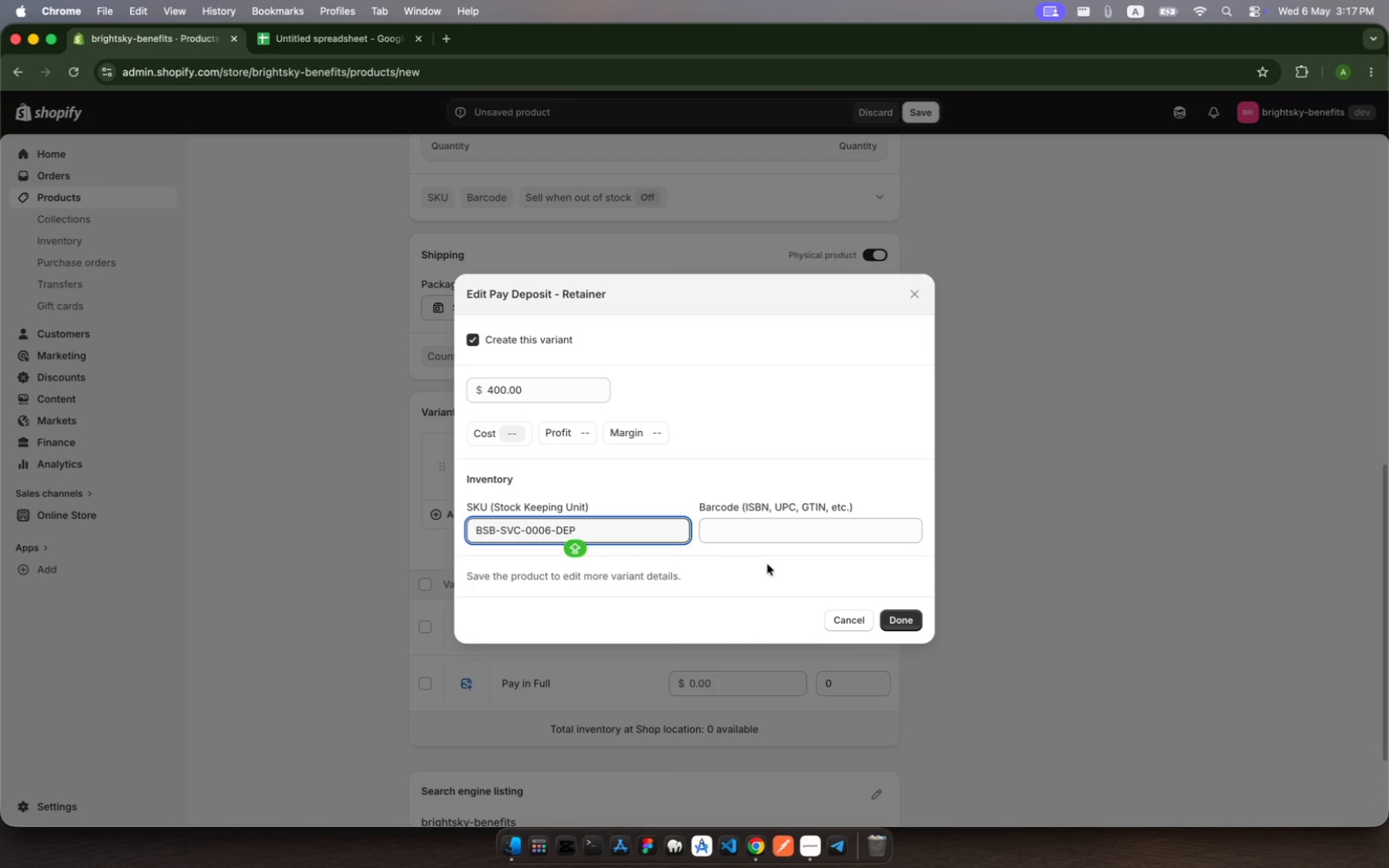 
wait(6.41)
 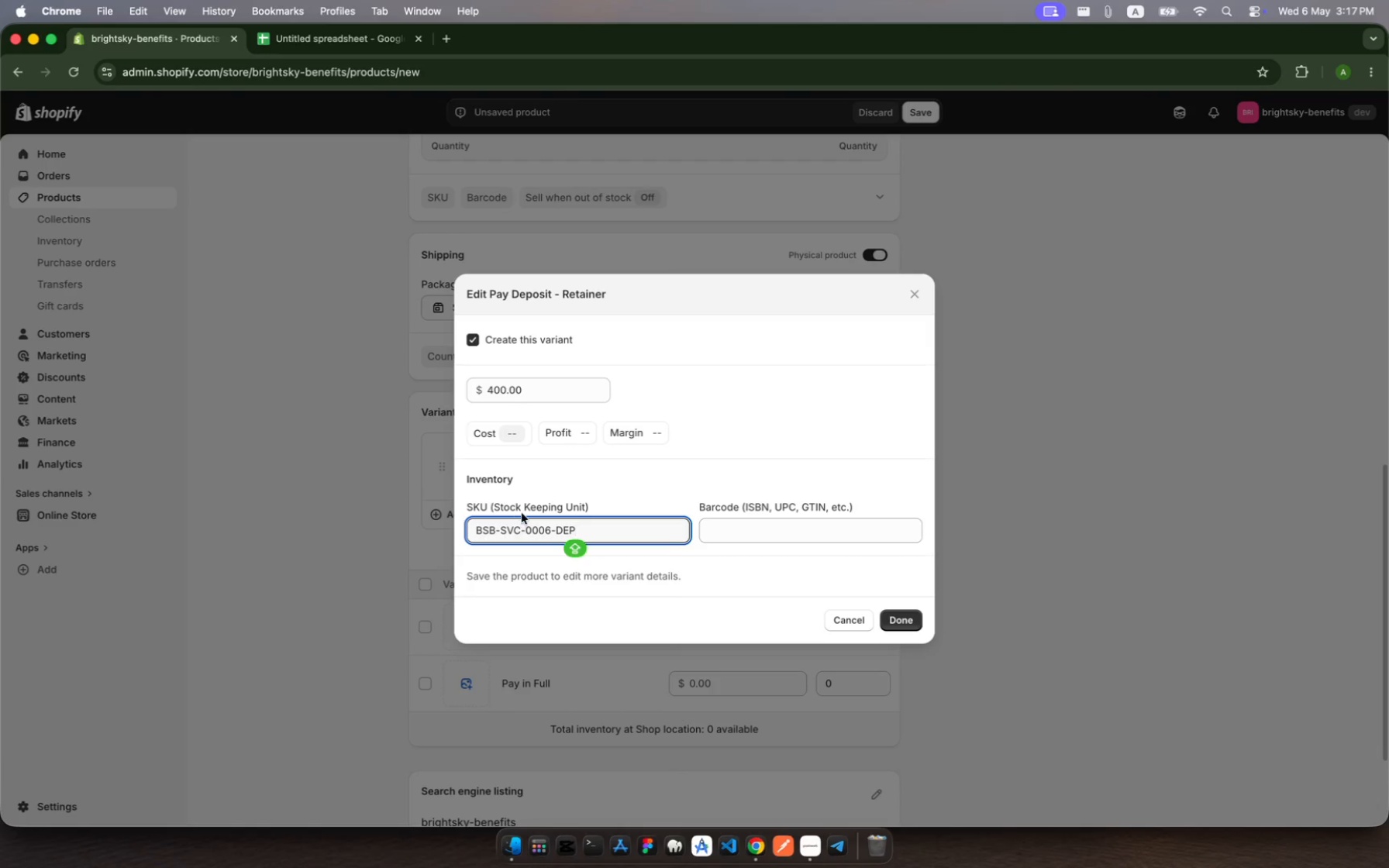 
left_click([912, 618])
 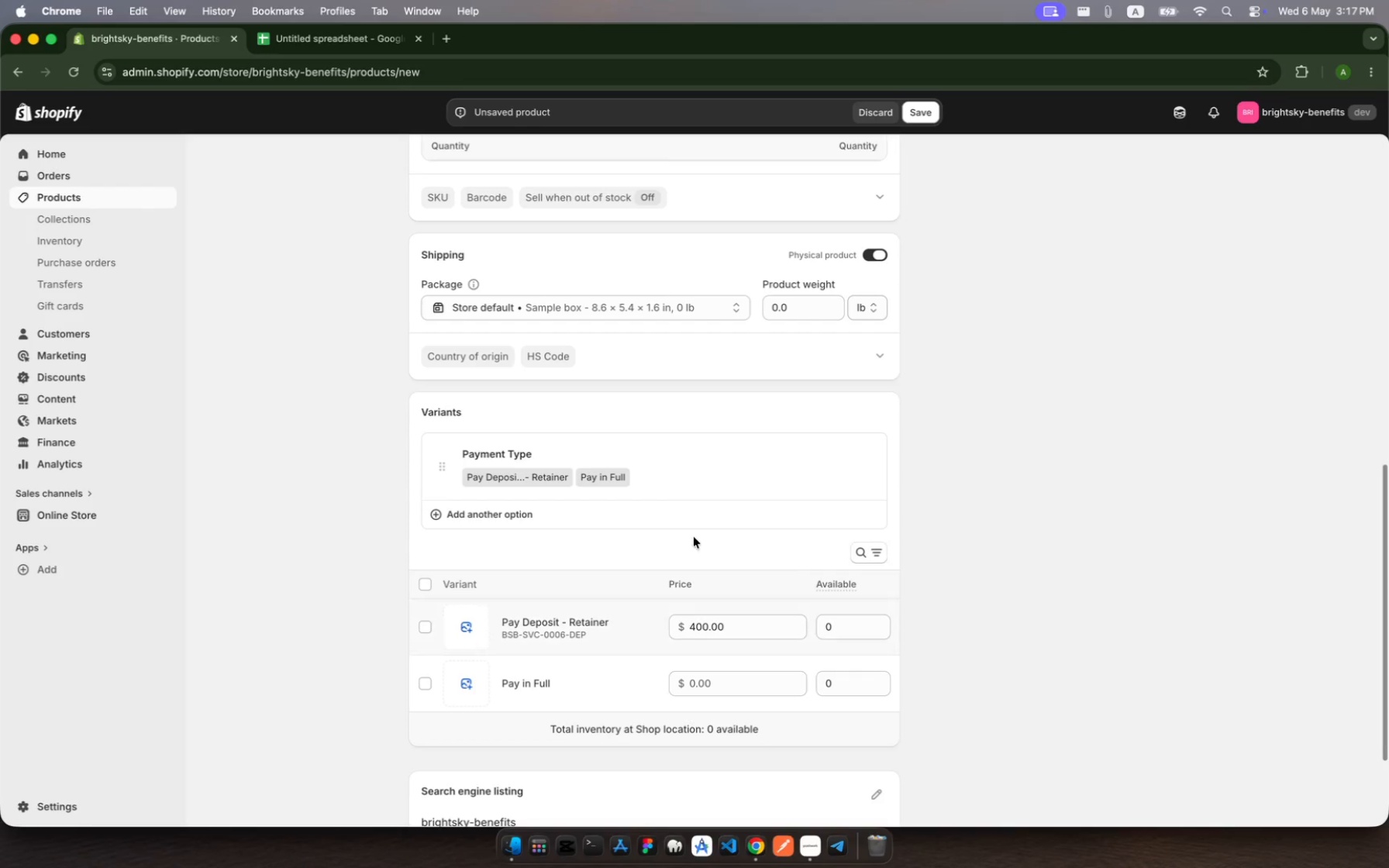 
scroll: coordinate [615, 529], scroll_direction: down, amount: 15.0
 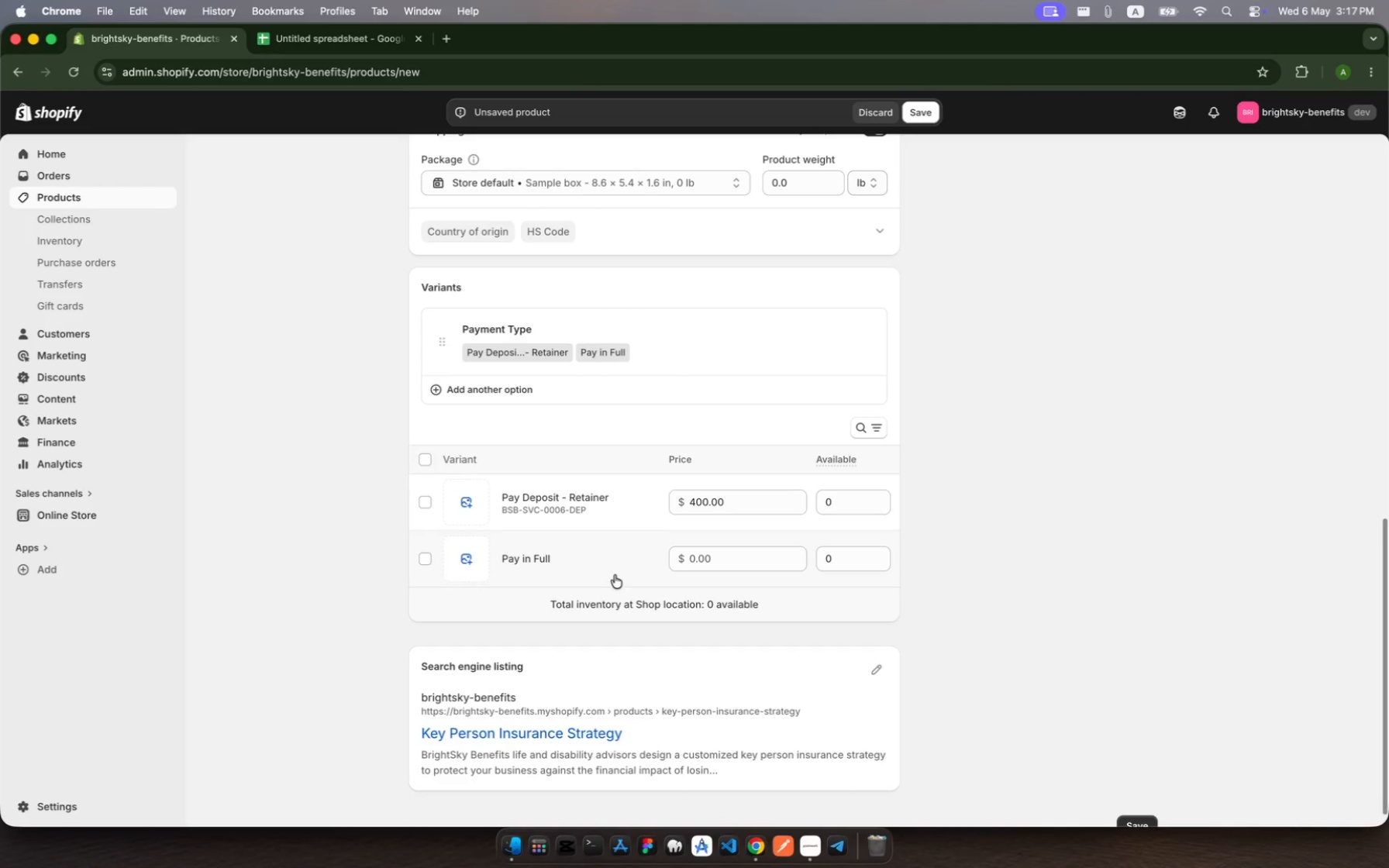 
left_click([615, 575])
 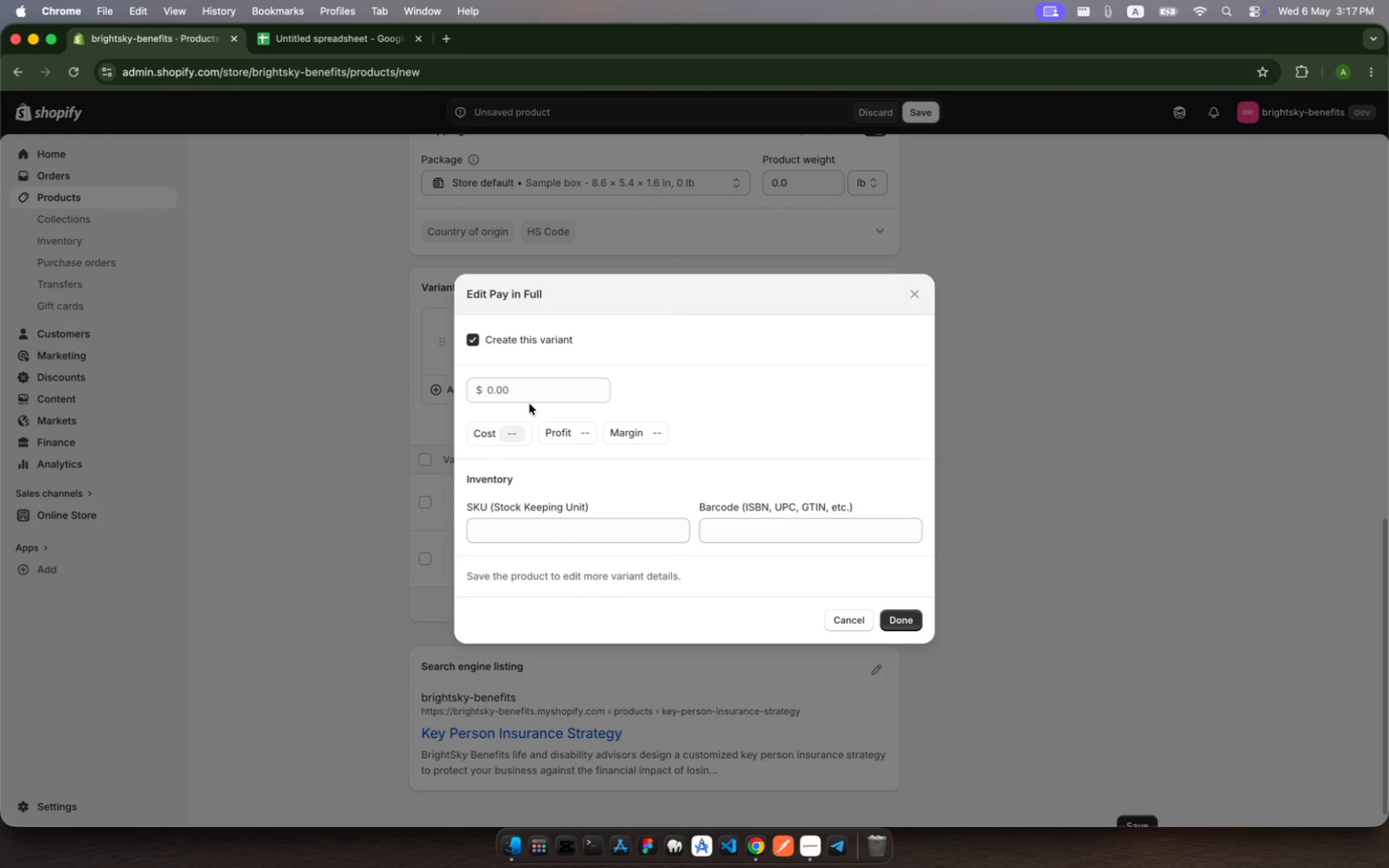 
left_click([536, 388])
 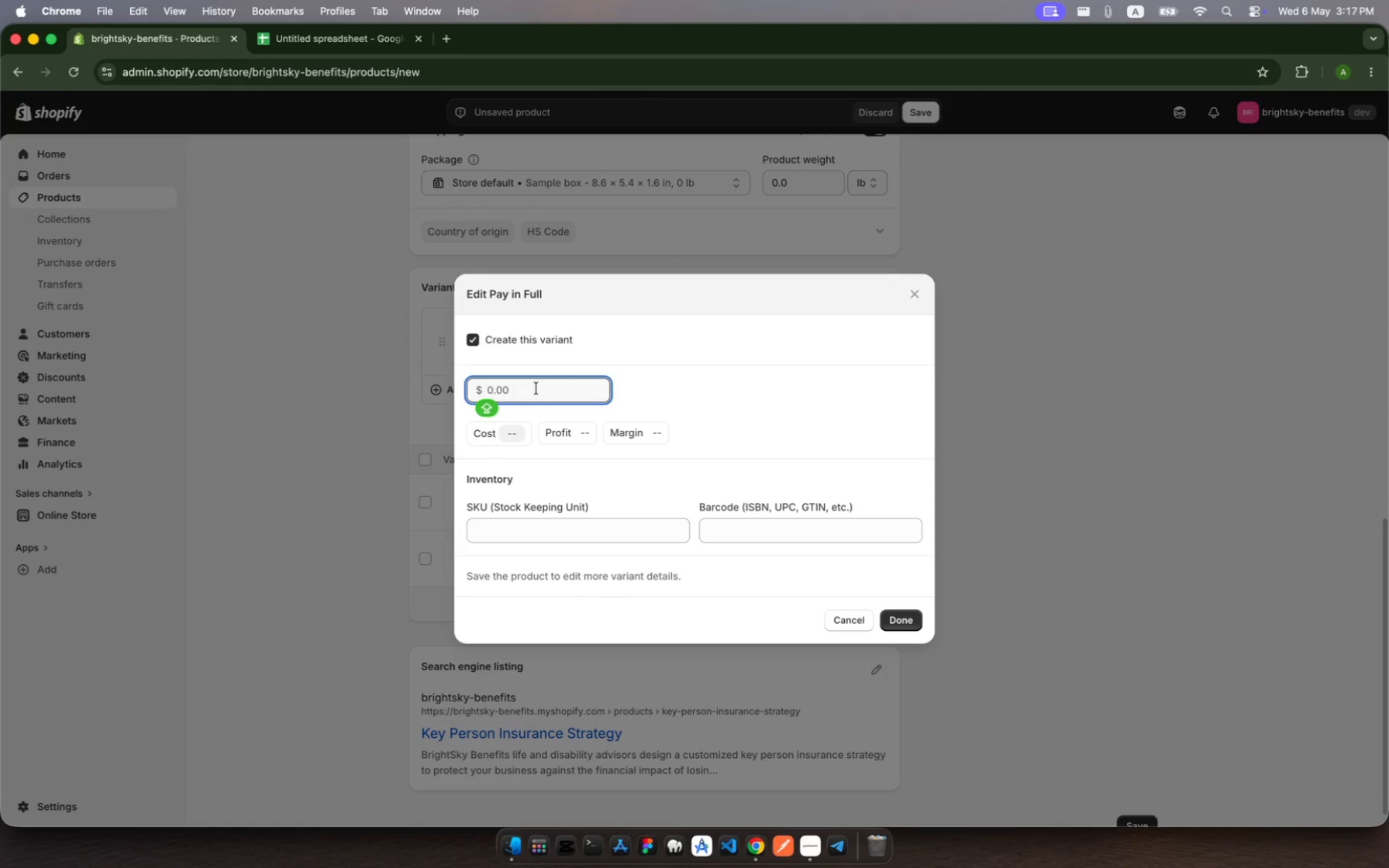 
wait(8.81)
 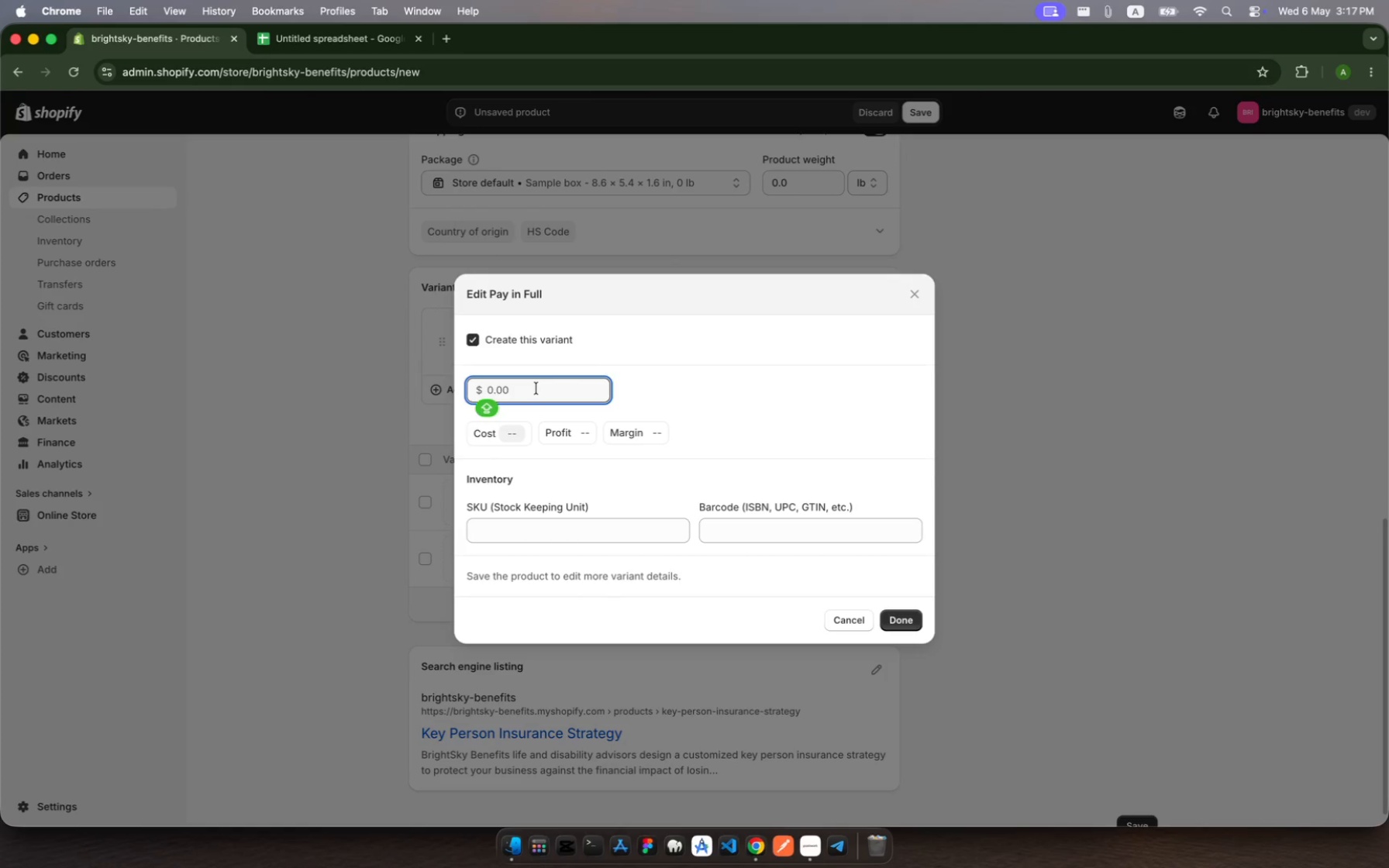 
type(1500)
 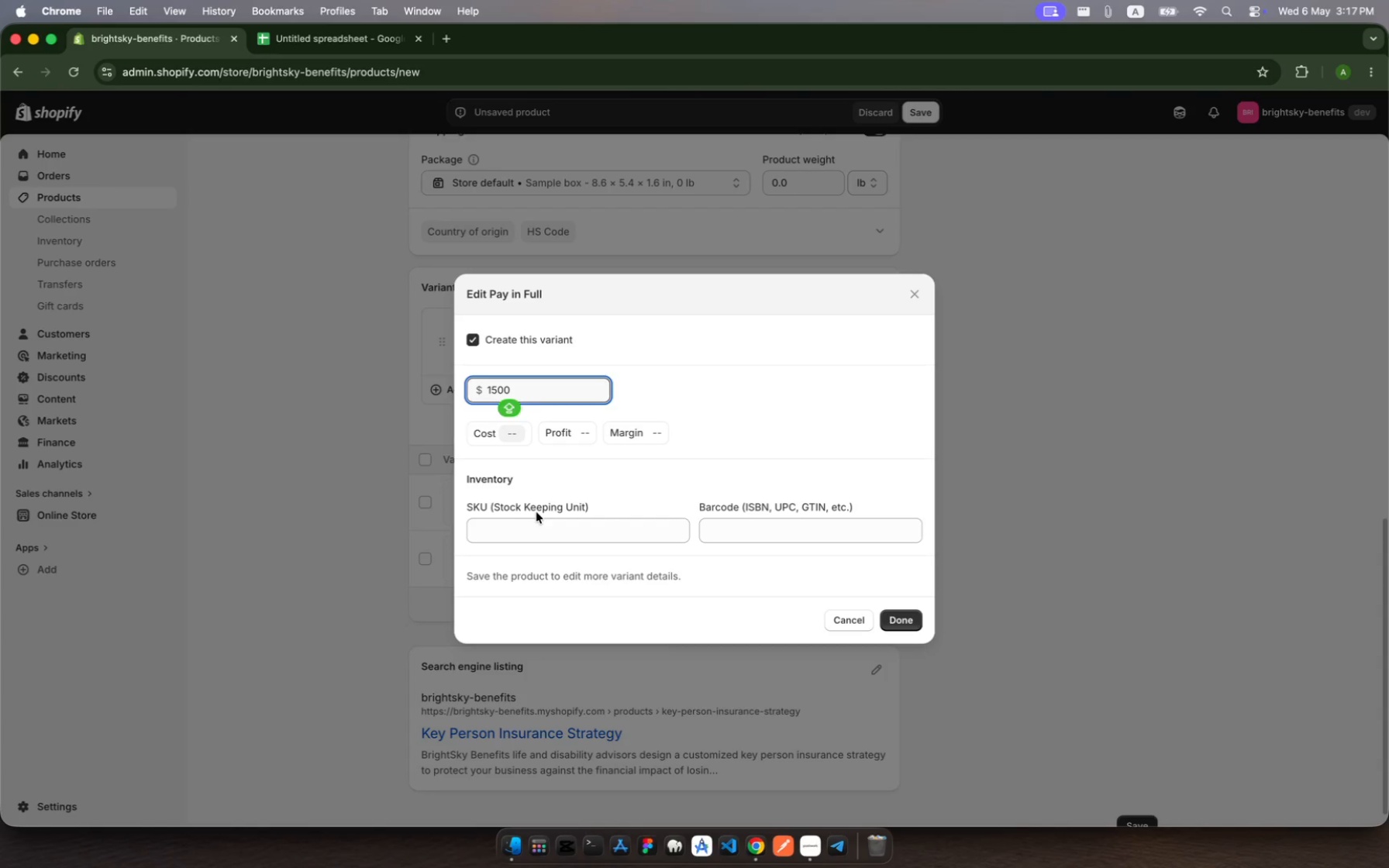 
left_click([539, 522])
 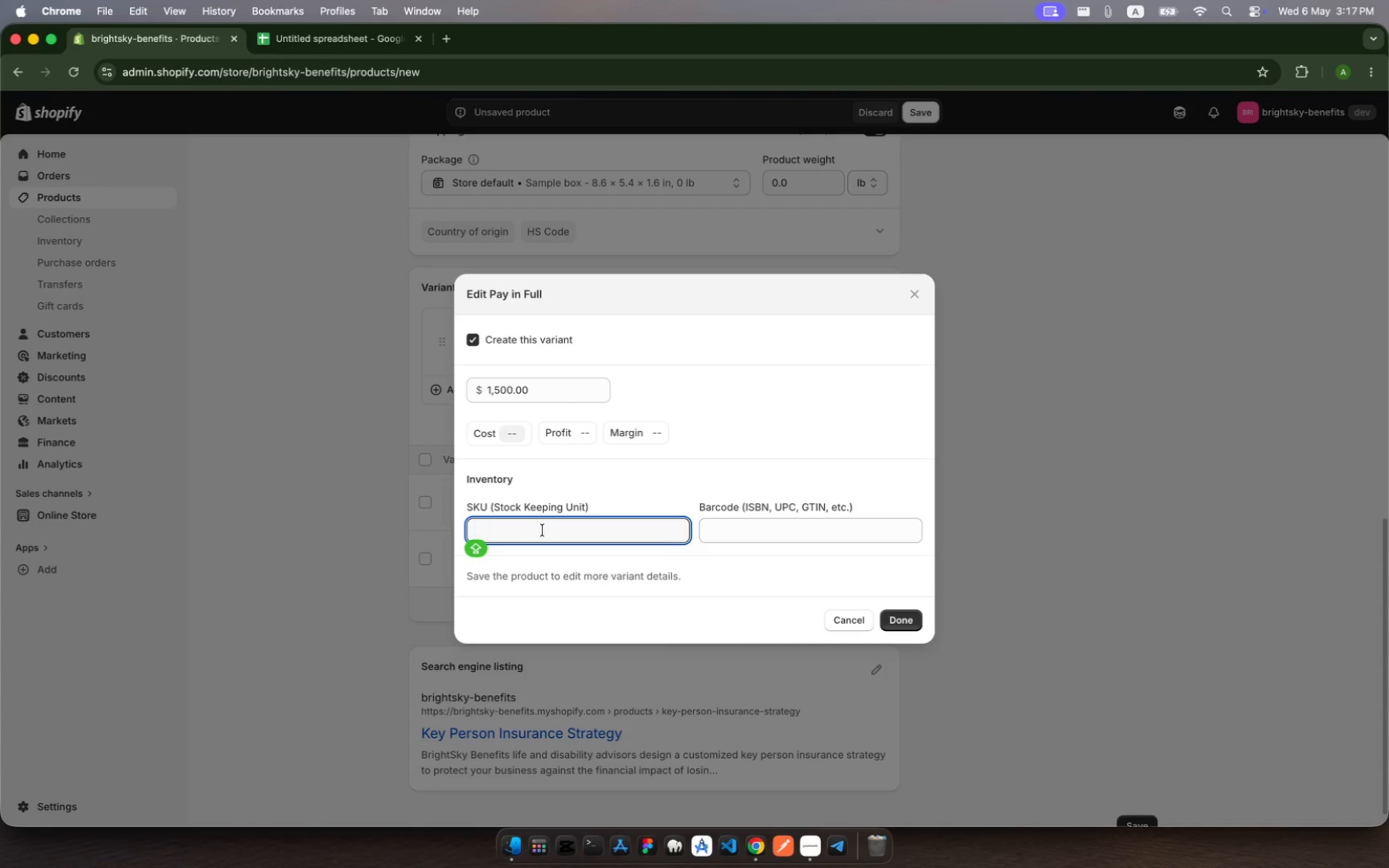 
type(BSV)
 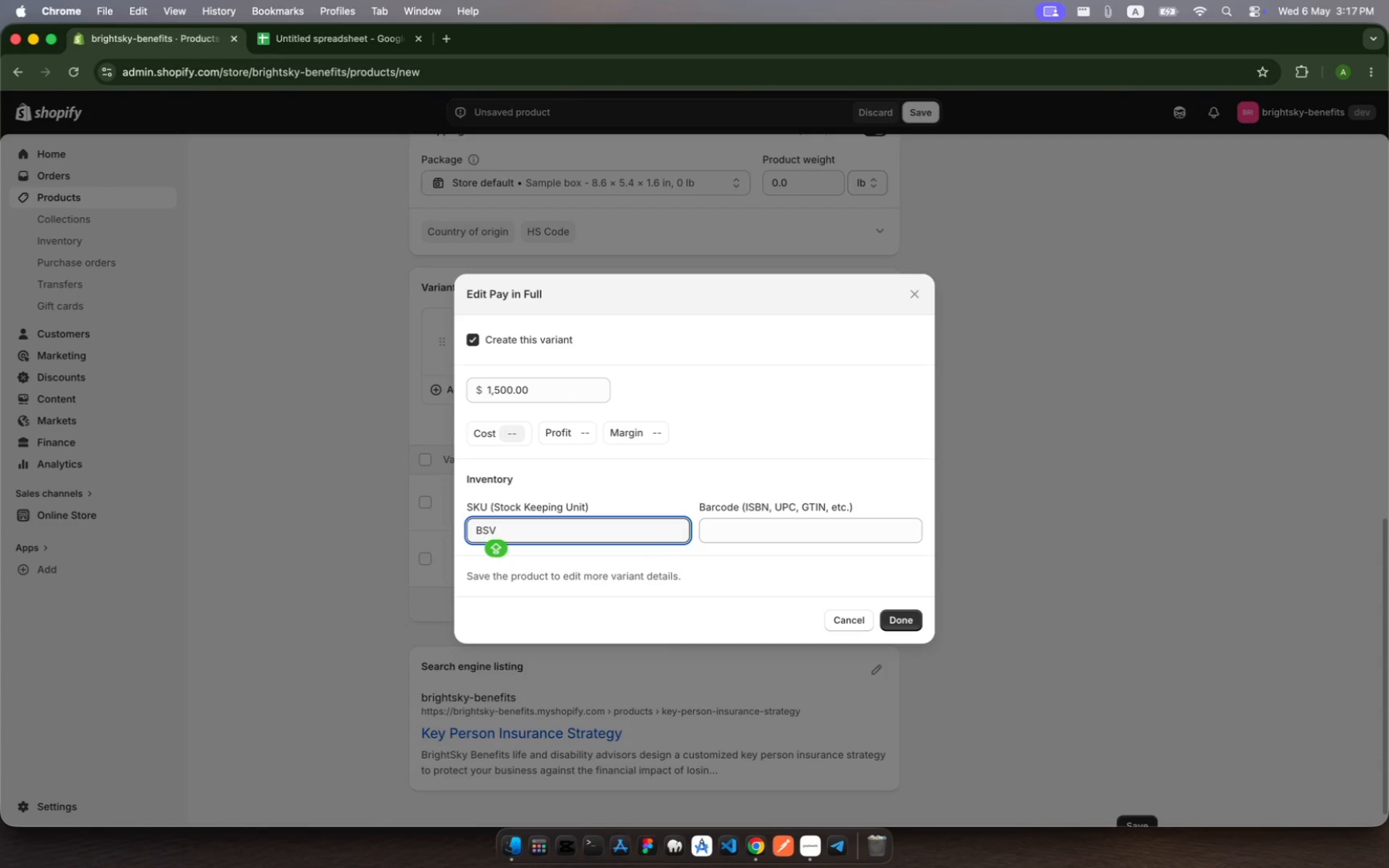 
key(Backspace)
type(B-SVC-0006-DEP)
 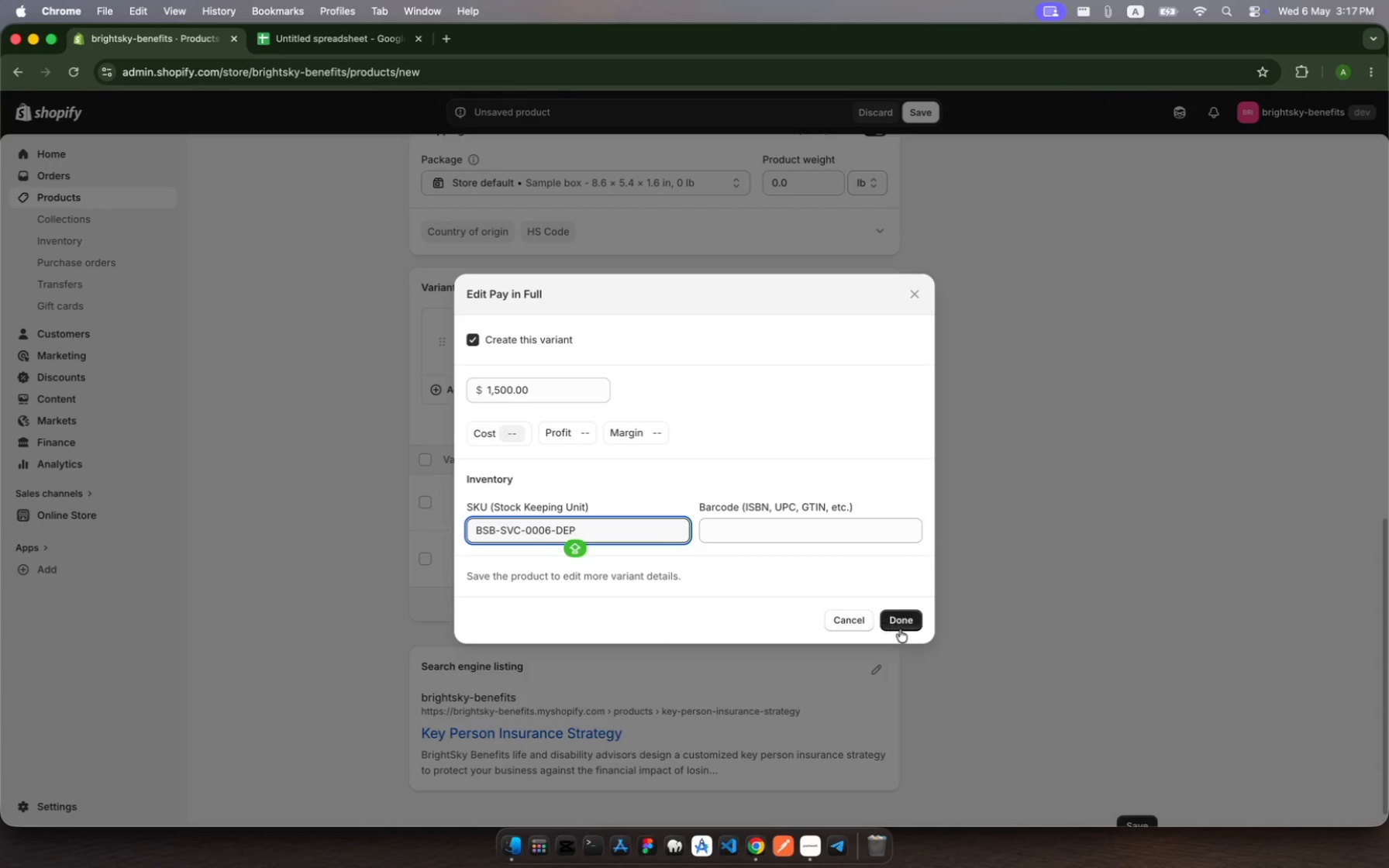 
left_click([905, 629])
 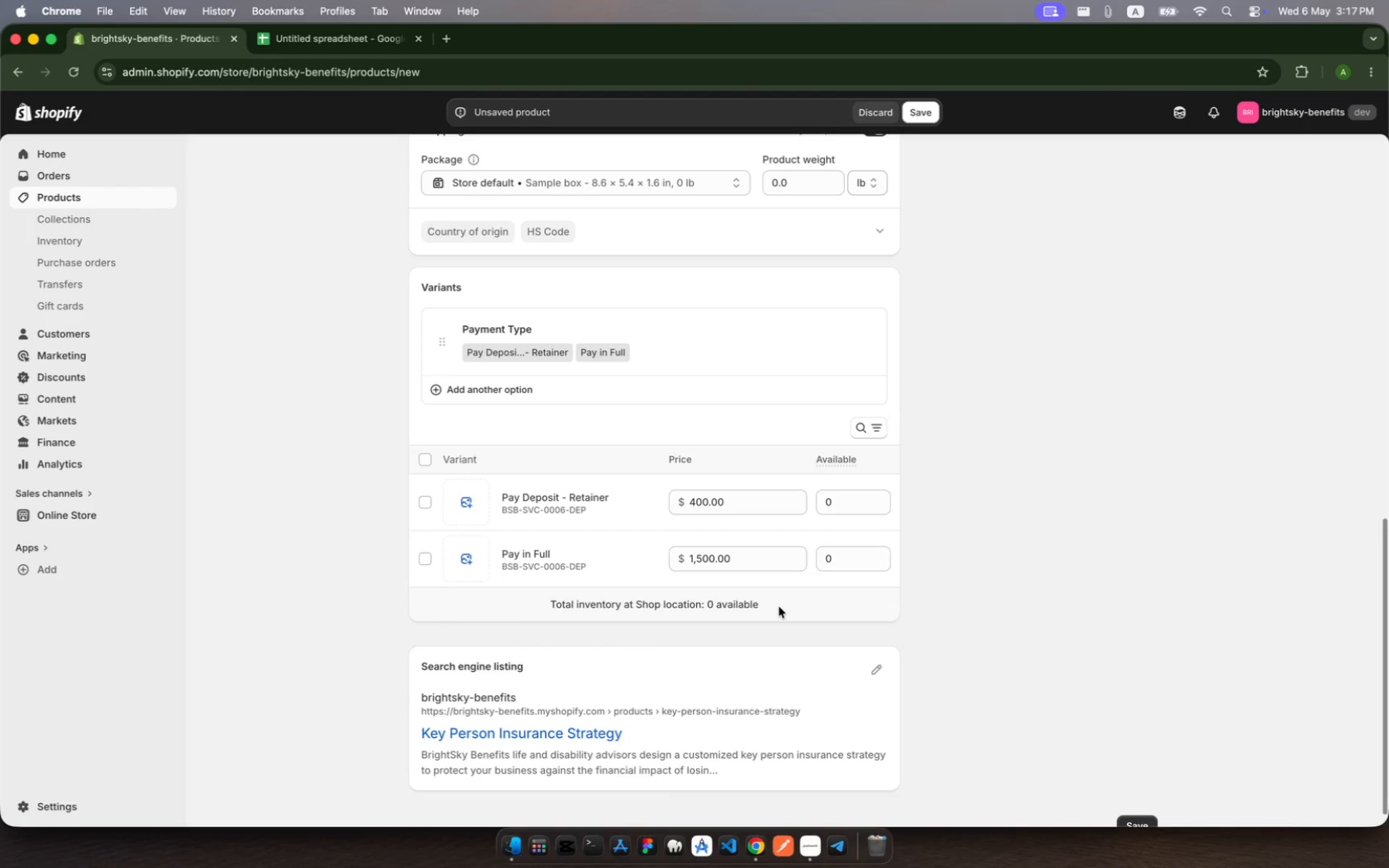 
scroll: coordinate [779, 606], scroll_direction: down, amount: 14.0
 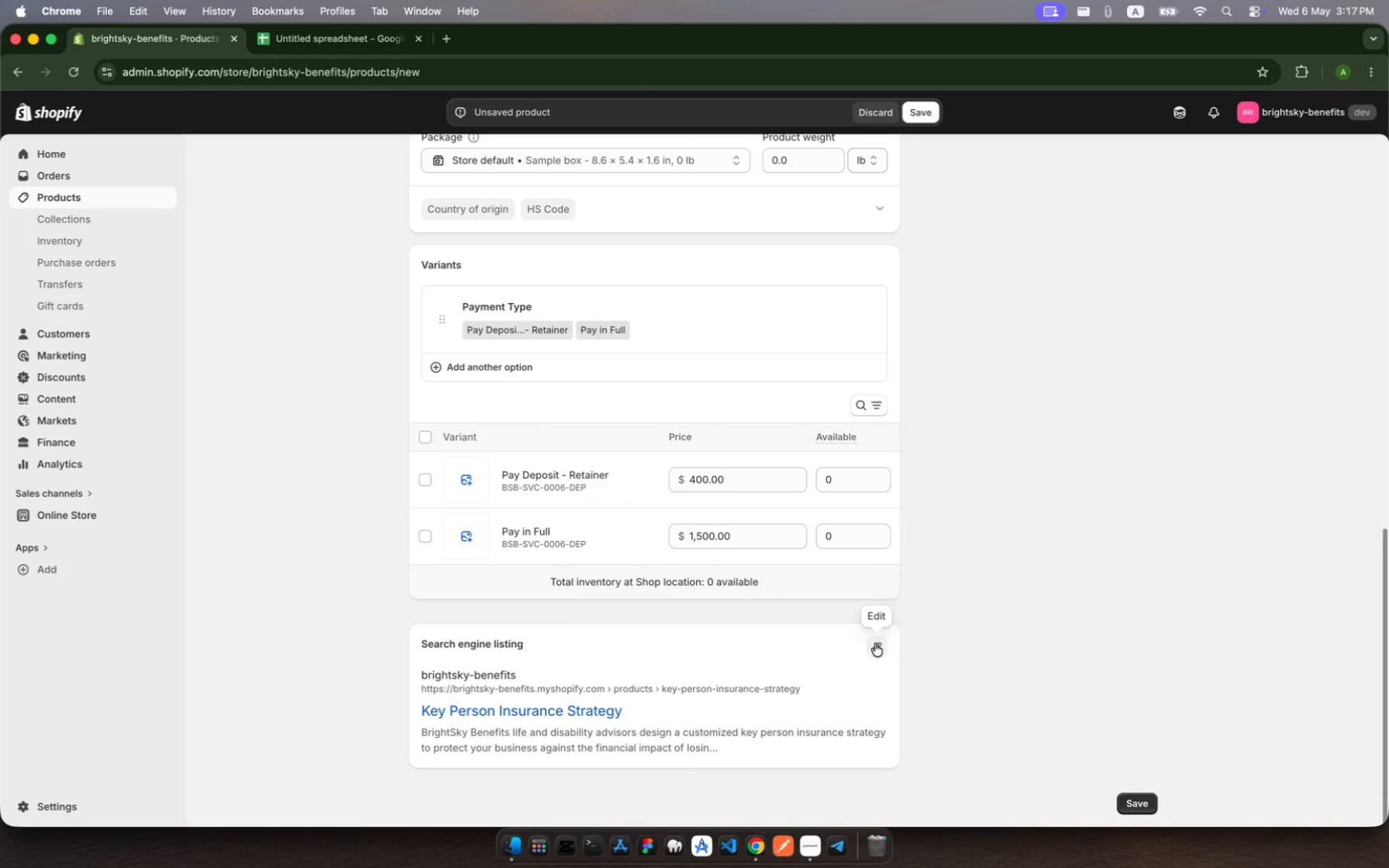 
wait(5.57)
 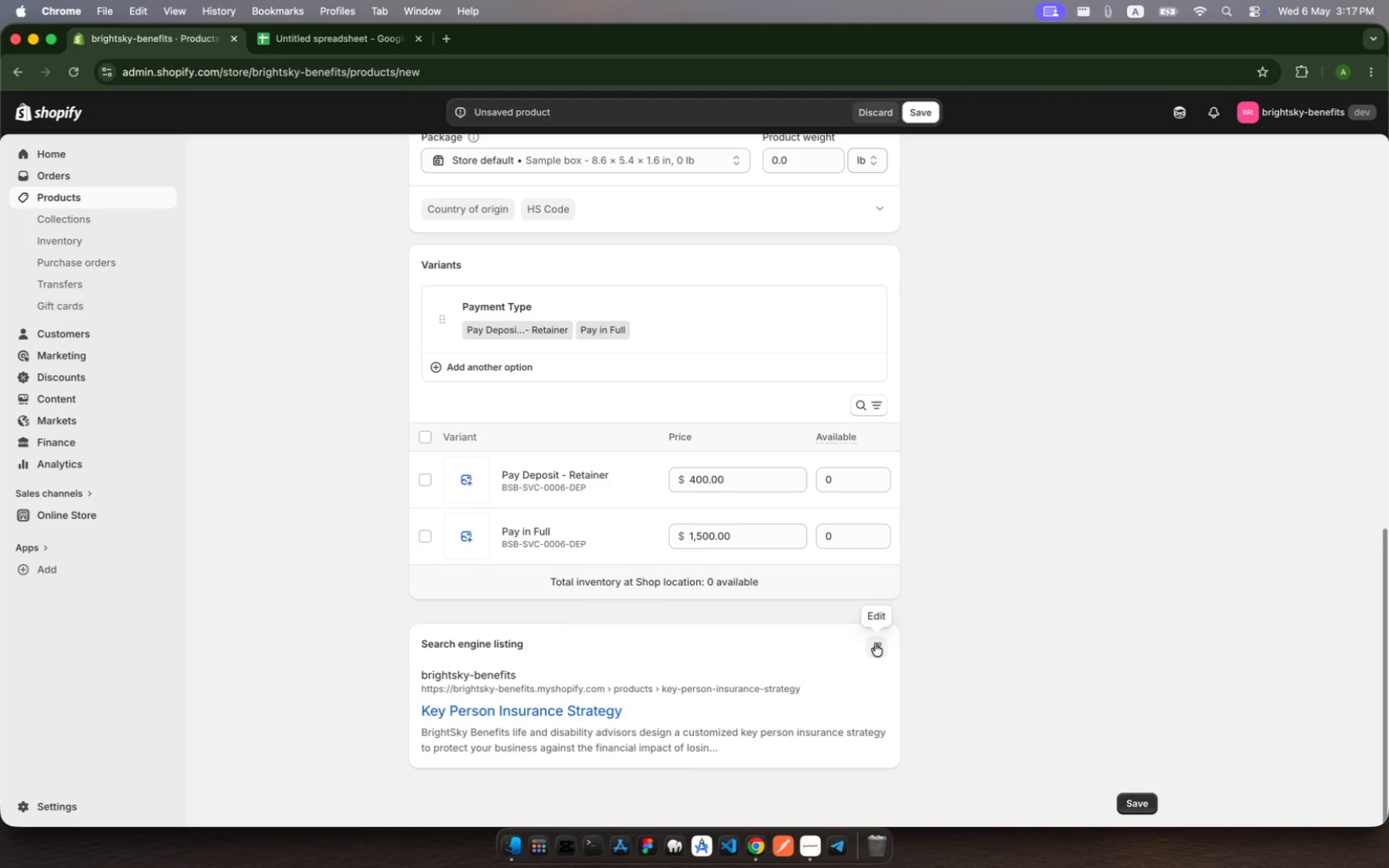 
left_click([875, 643])
 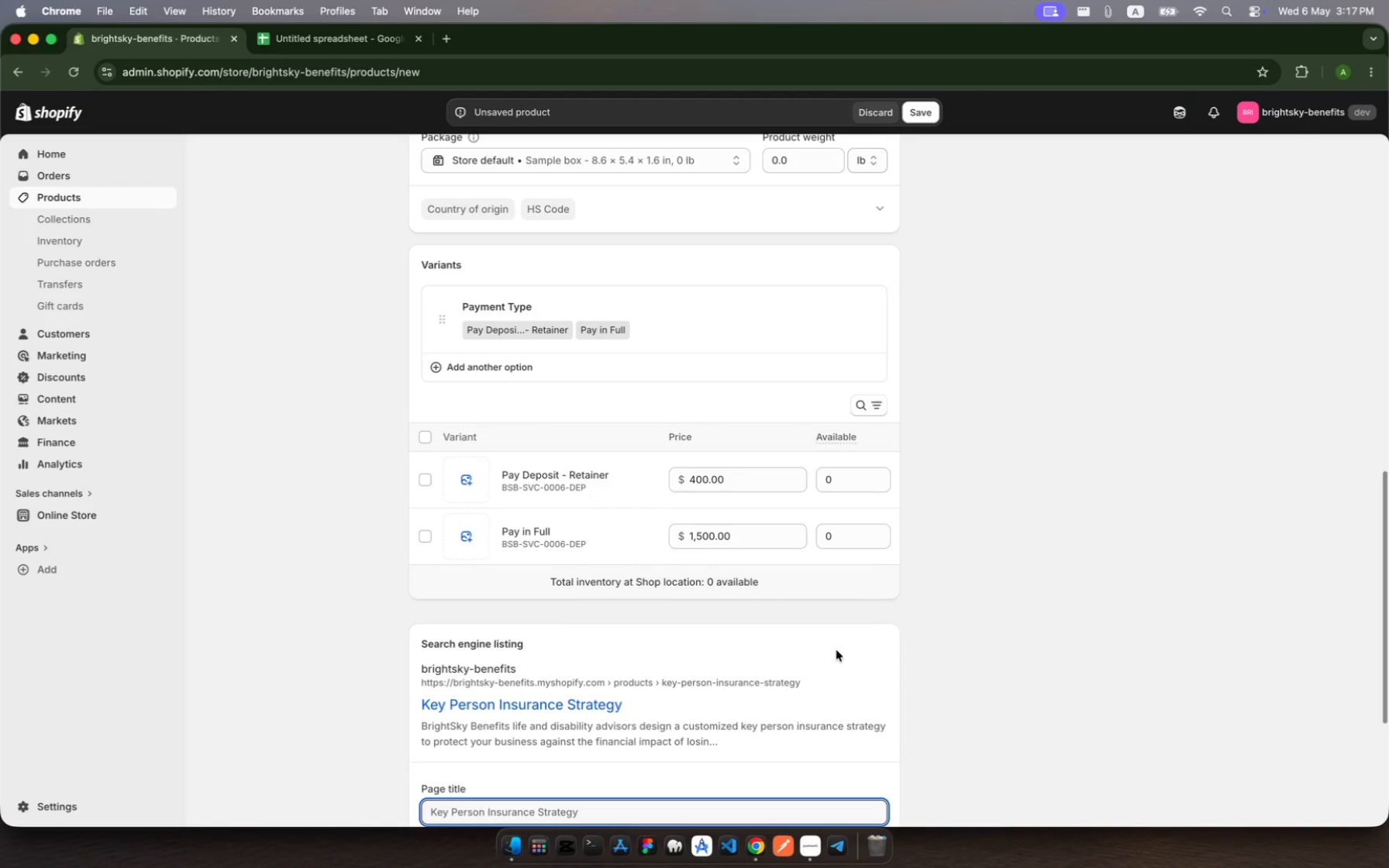 
scroll: coordinate [749, 646], scroll_direction: down, amount: 20.0
 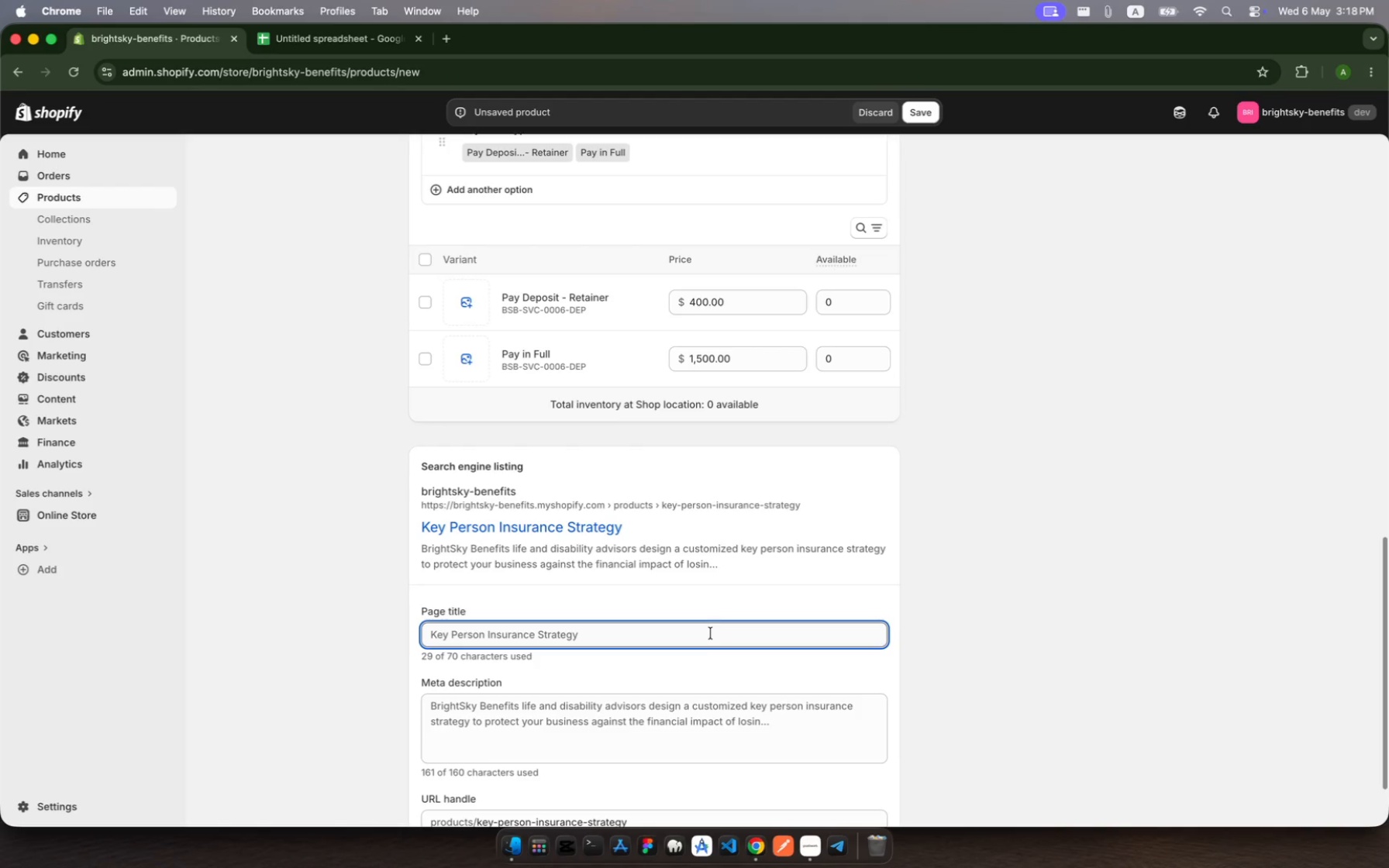 
left_click([711, 633])
 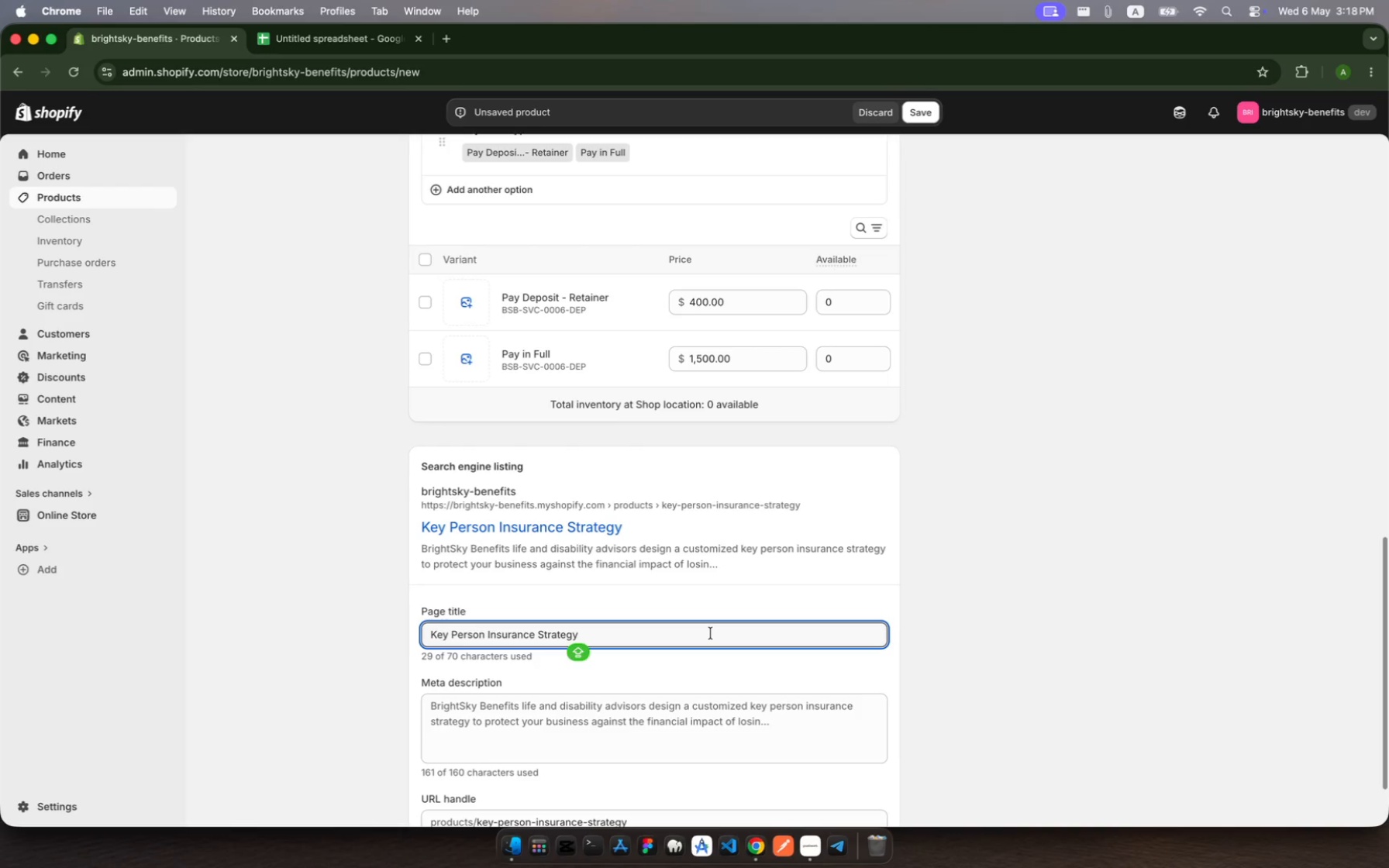 
scroll: coordinate [711, 633], scroll_direction: down, amount: 9.0
 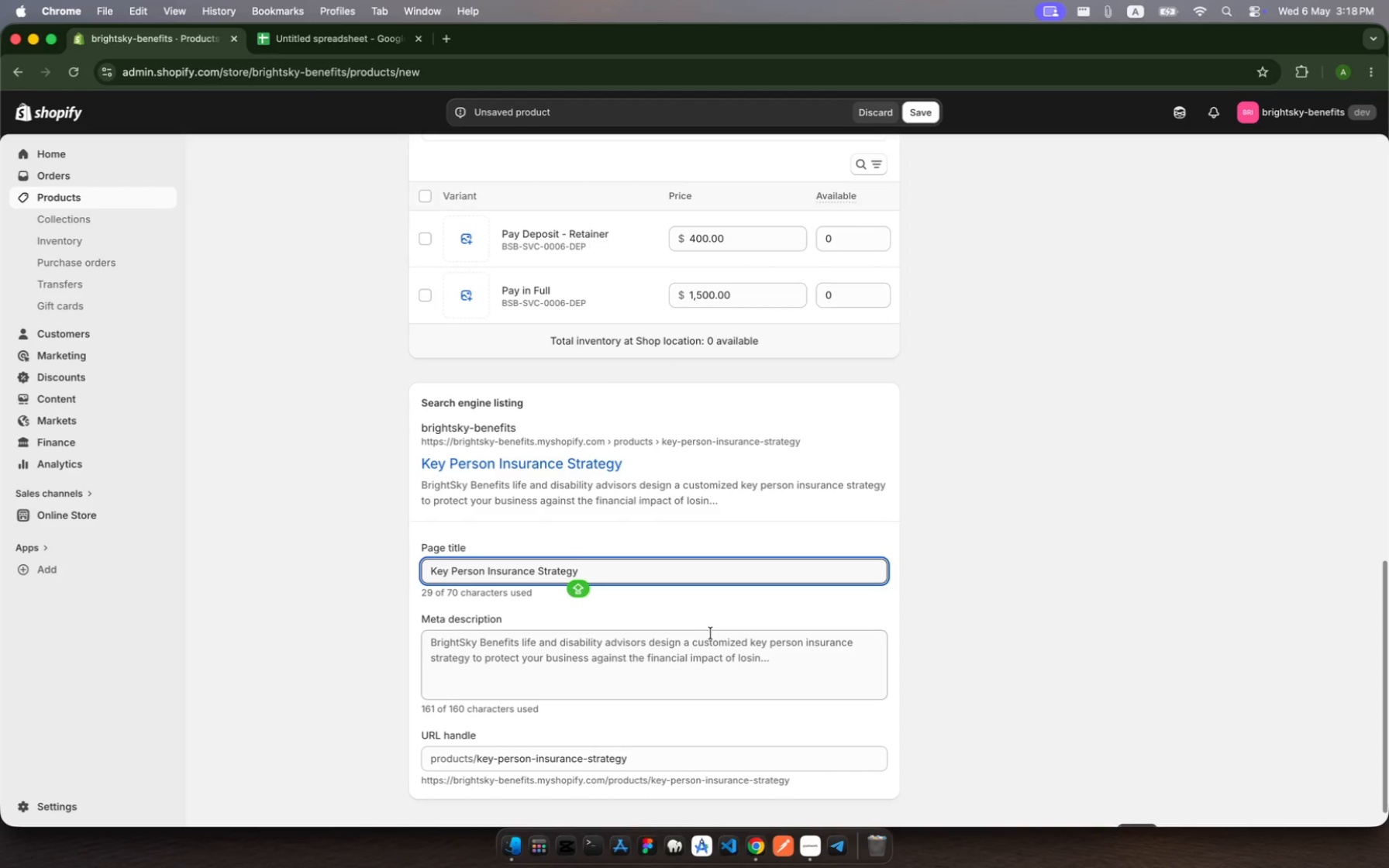 
wait(12.3)
 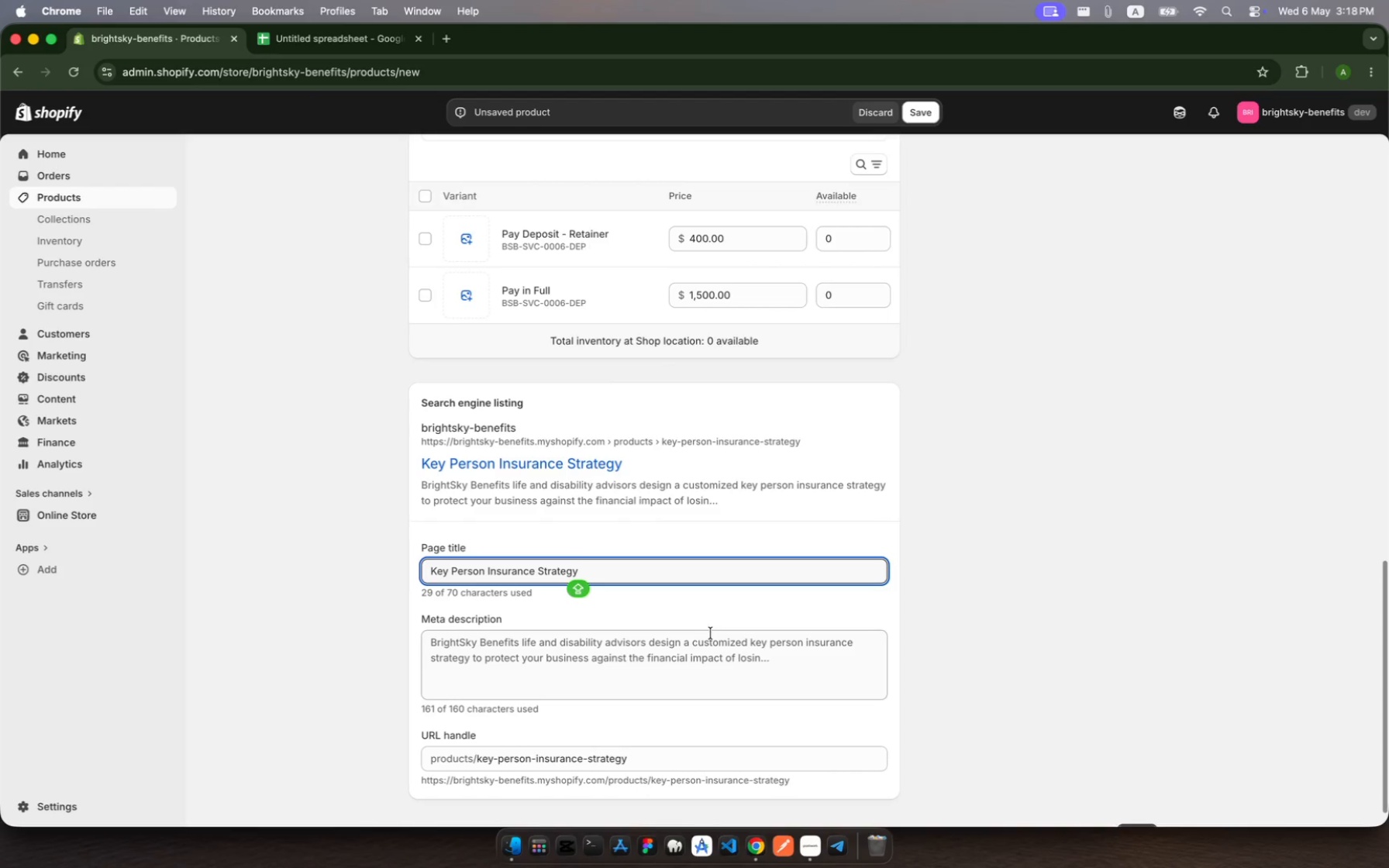 
type( | bRIGHT)
key(Backspace)
key(Backspace)
key(Backspace)
key(Backspace)
key(Backspace)
type(rigtSky Benefits)
 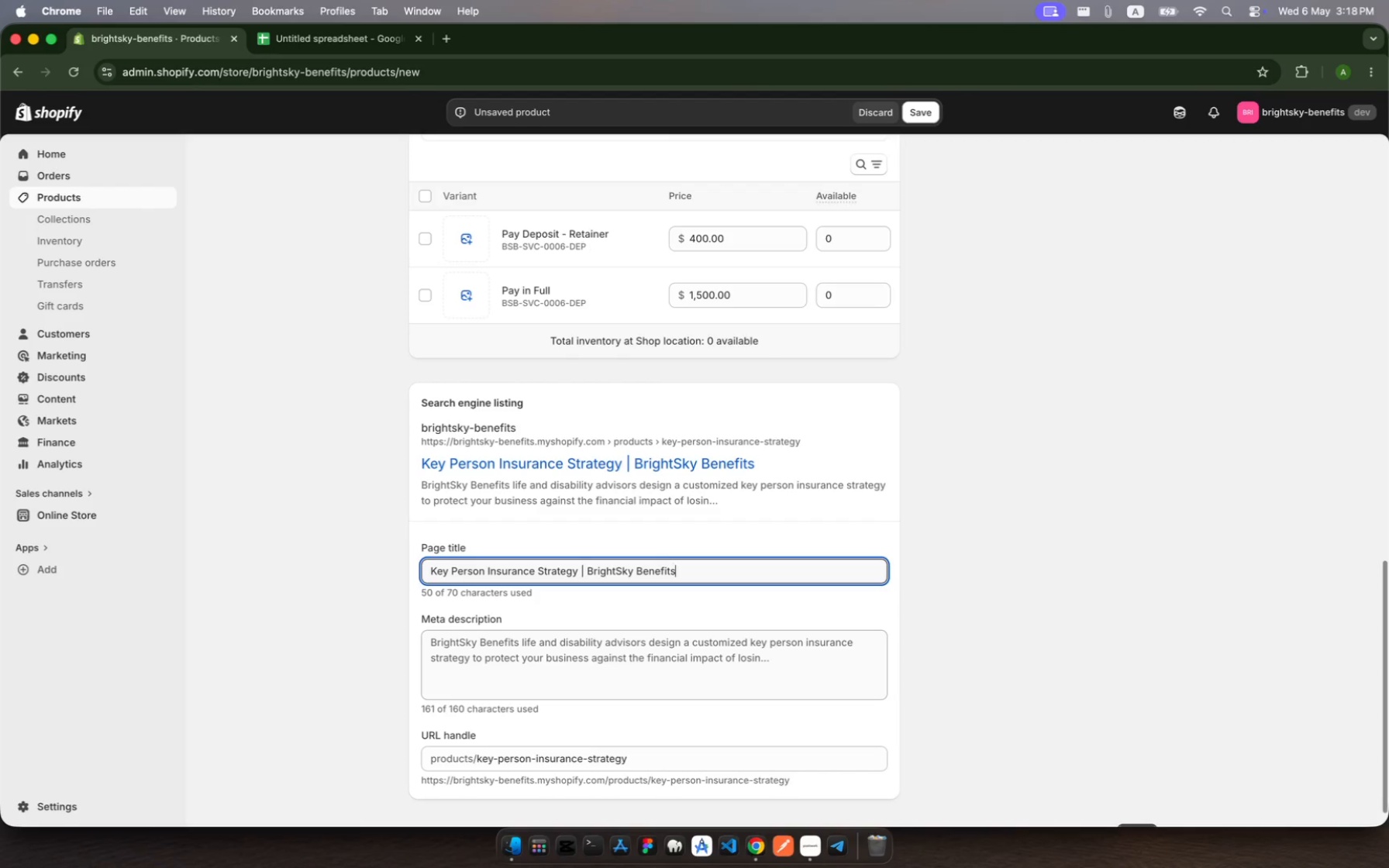 
left_click([709, 653])
 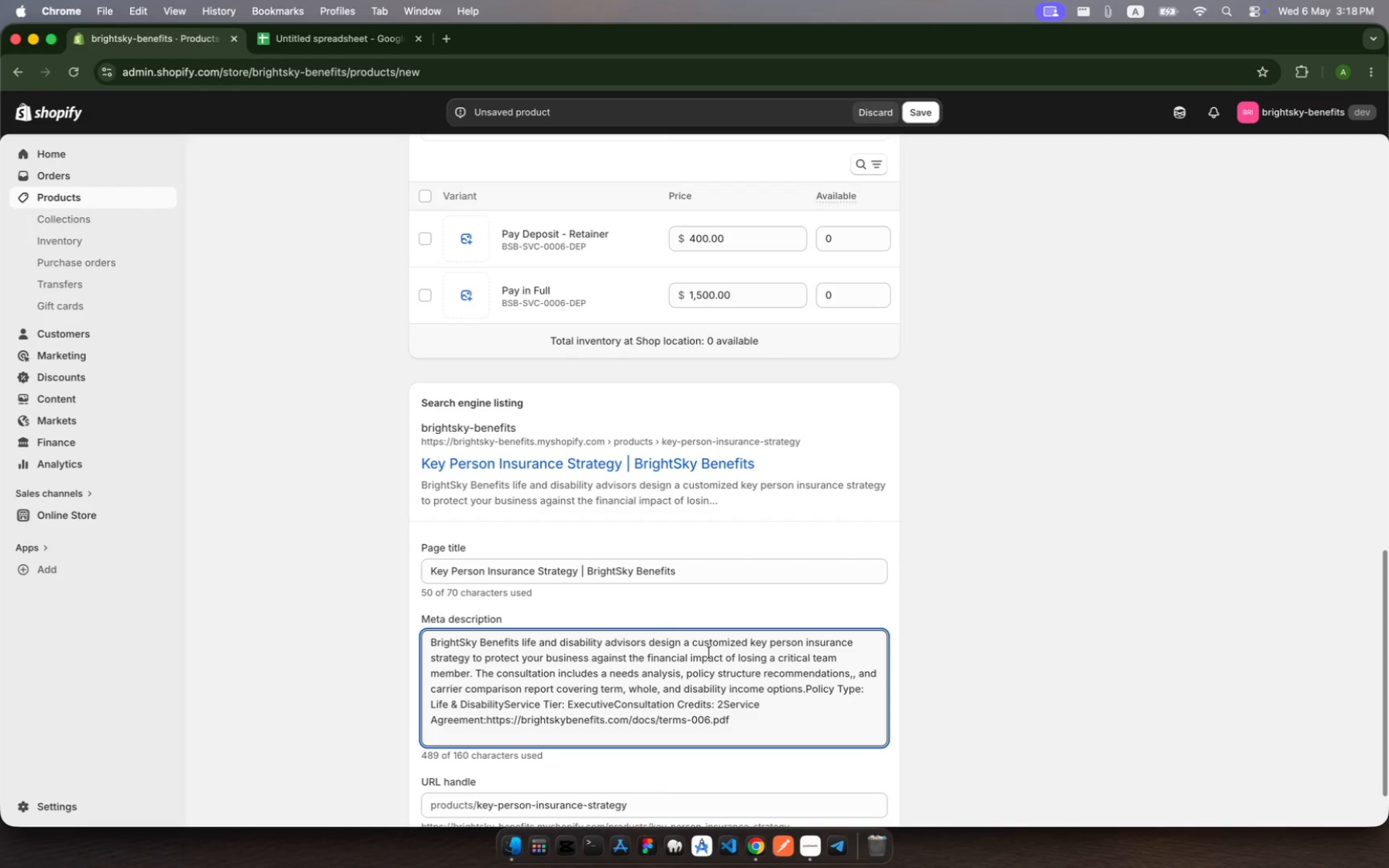 
wait(18.93)
 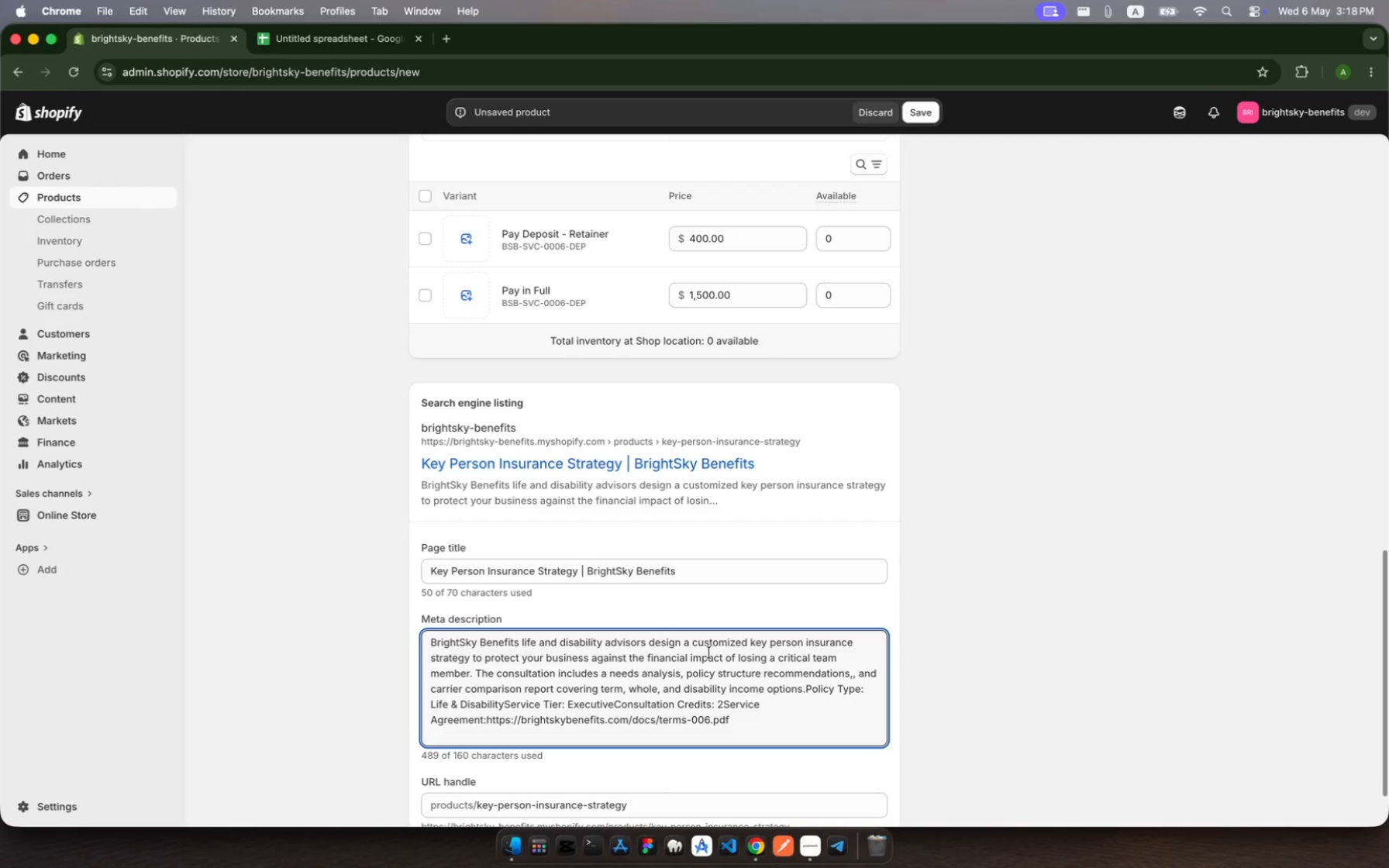 
left_click([347, 23])
 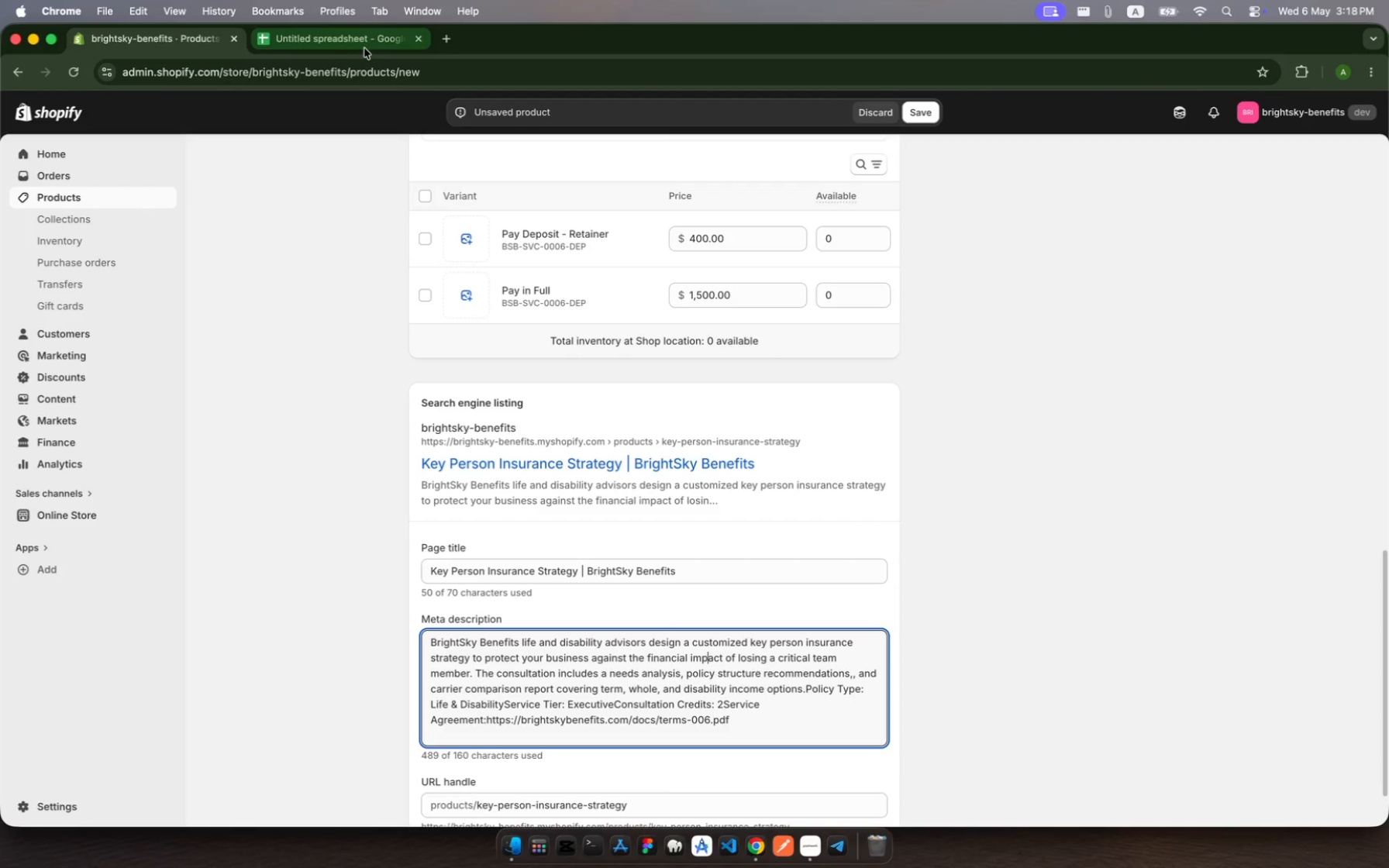 
left_click([366, 44])
 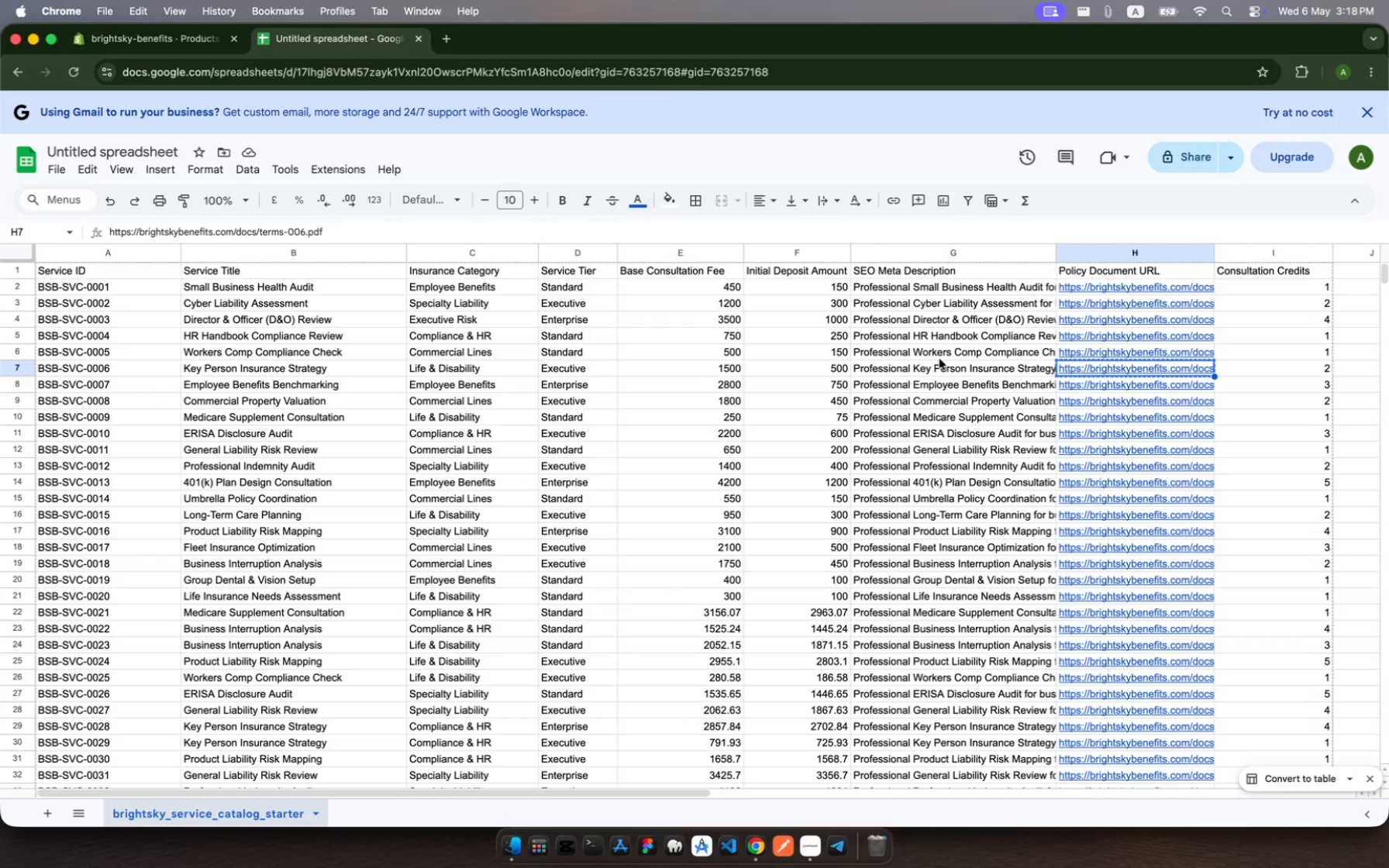 
left_click([942, 366])
 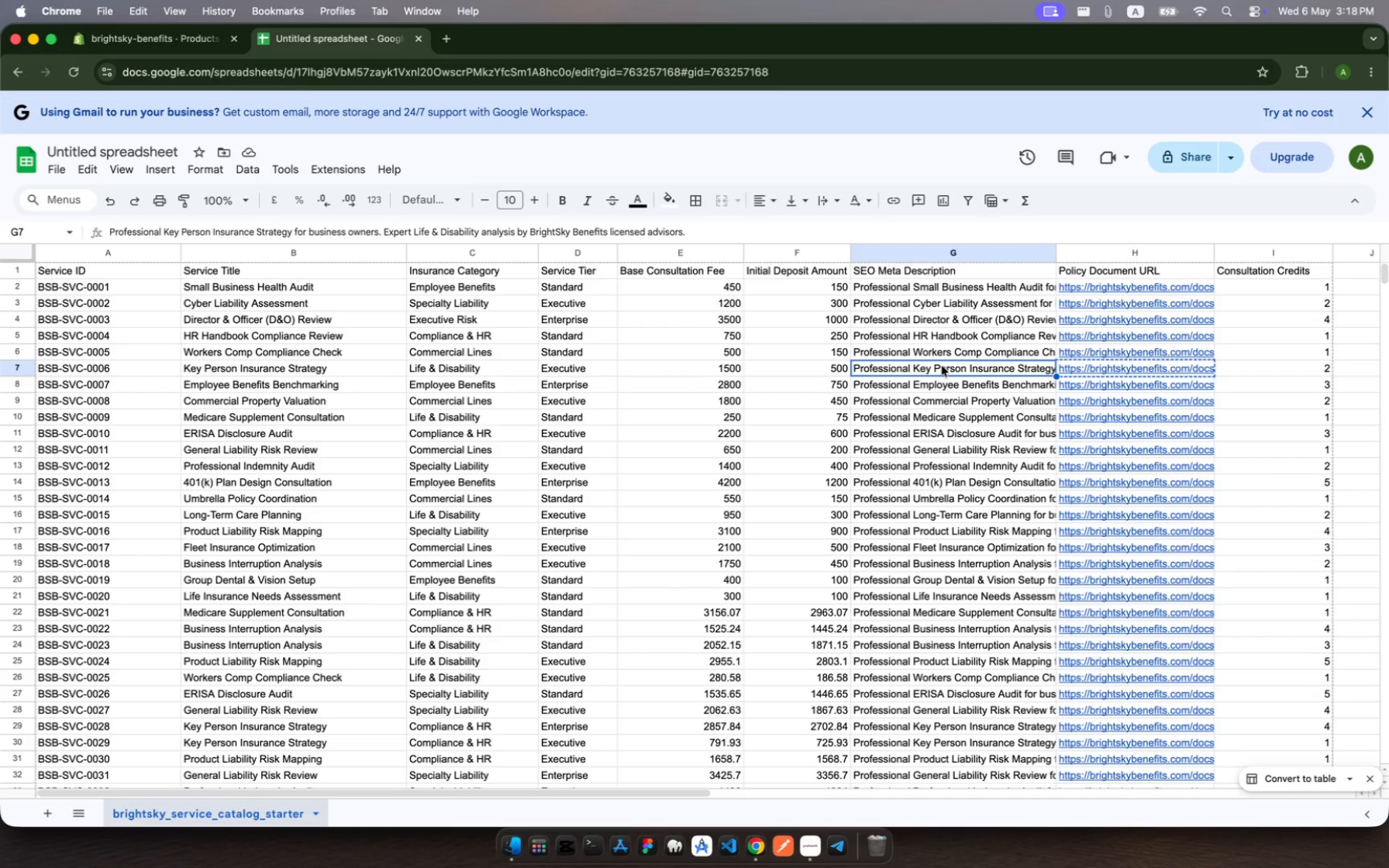 
key(Meta+C)
 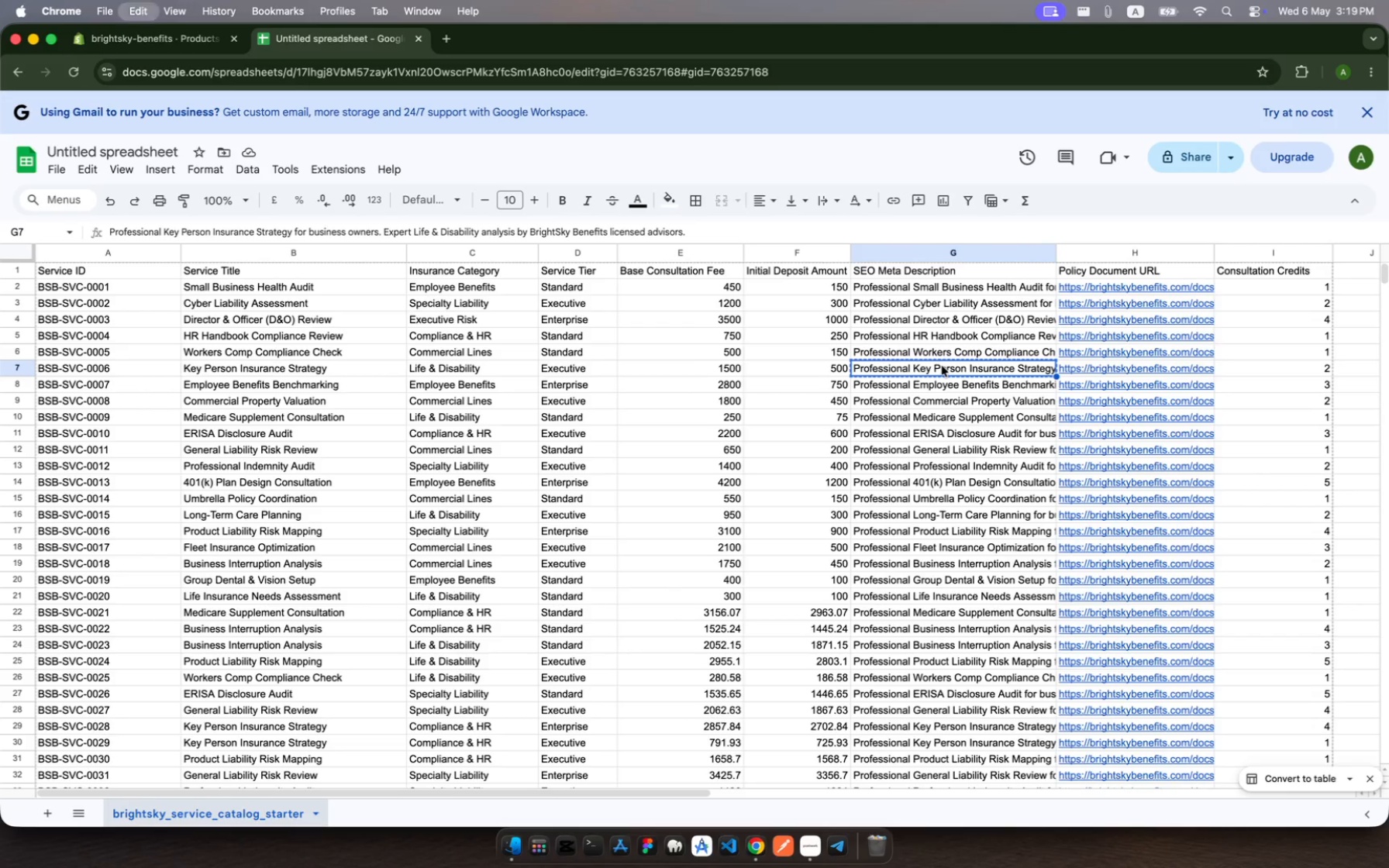 
key(Meta+C)
 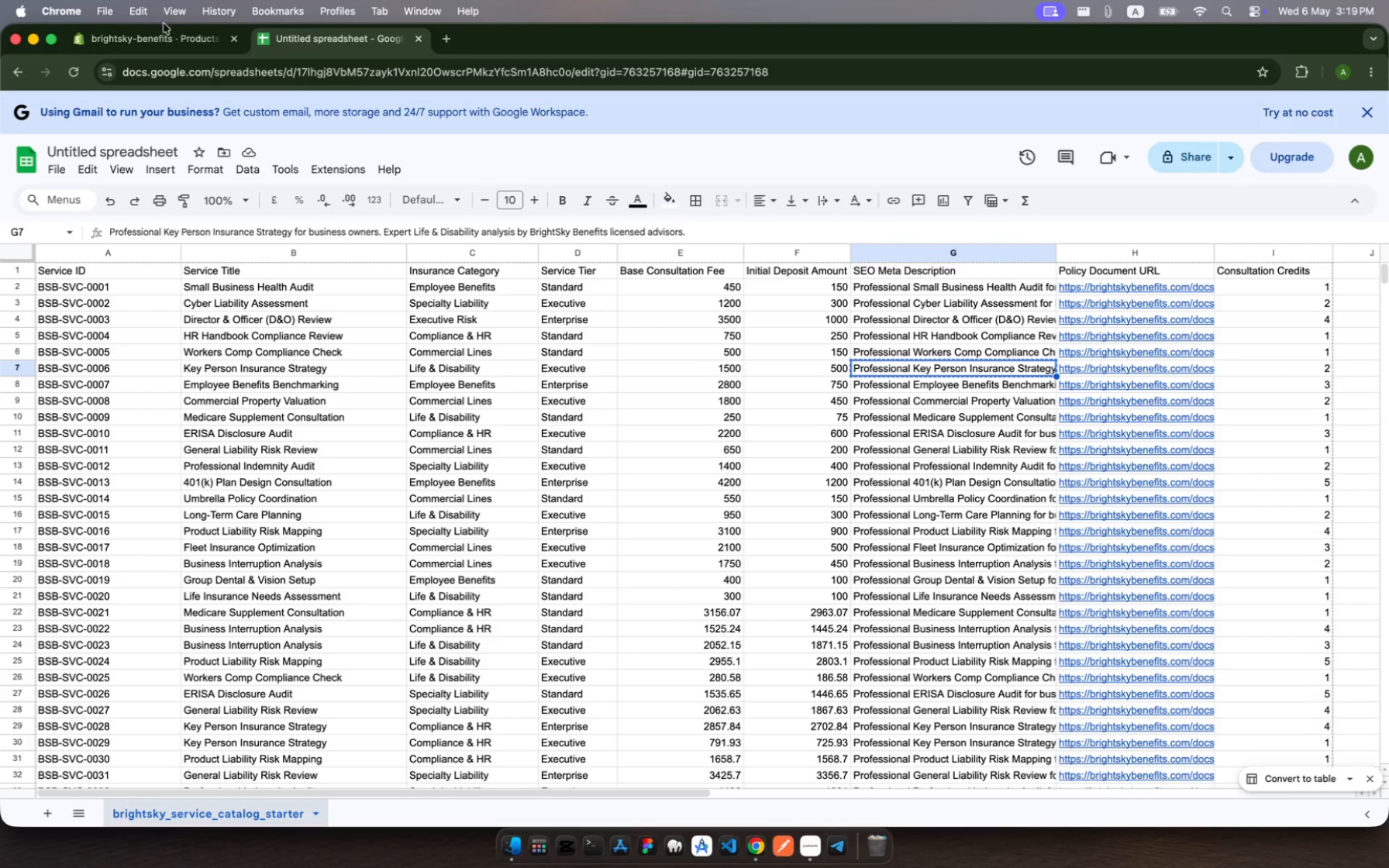 
left_click([167, 38])
 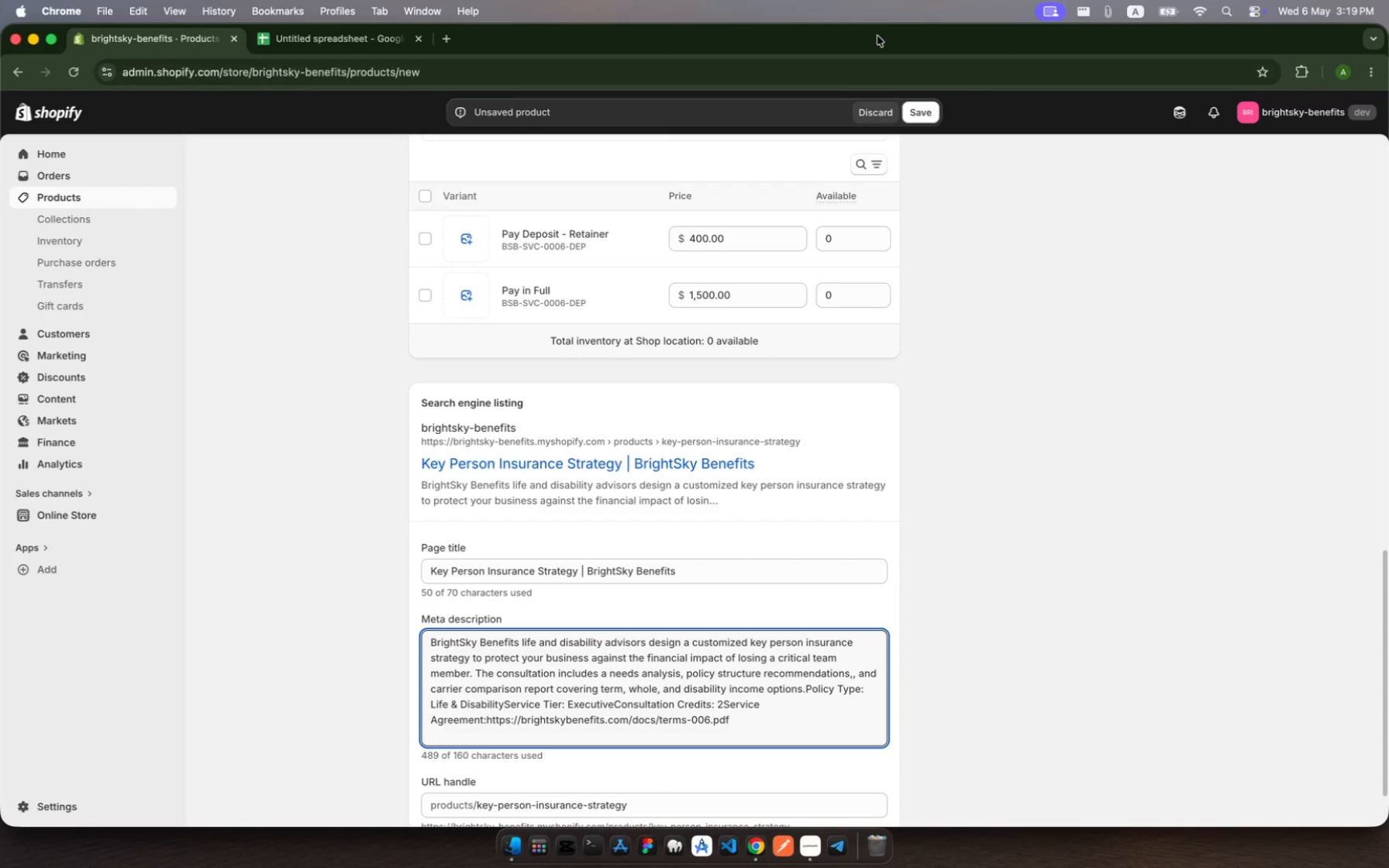 
wait(5.42)
 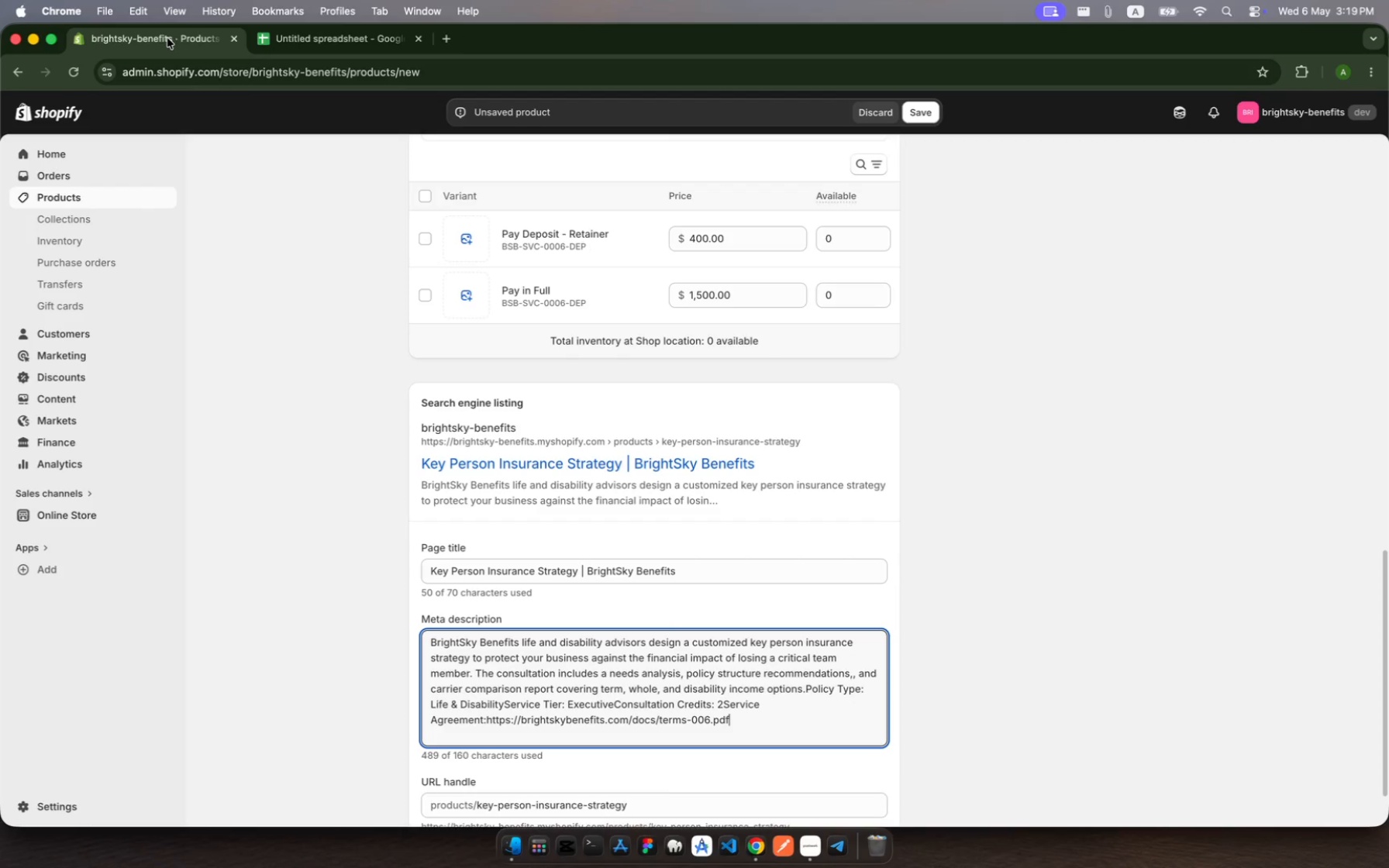 
left_click([1167, 10])
 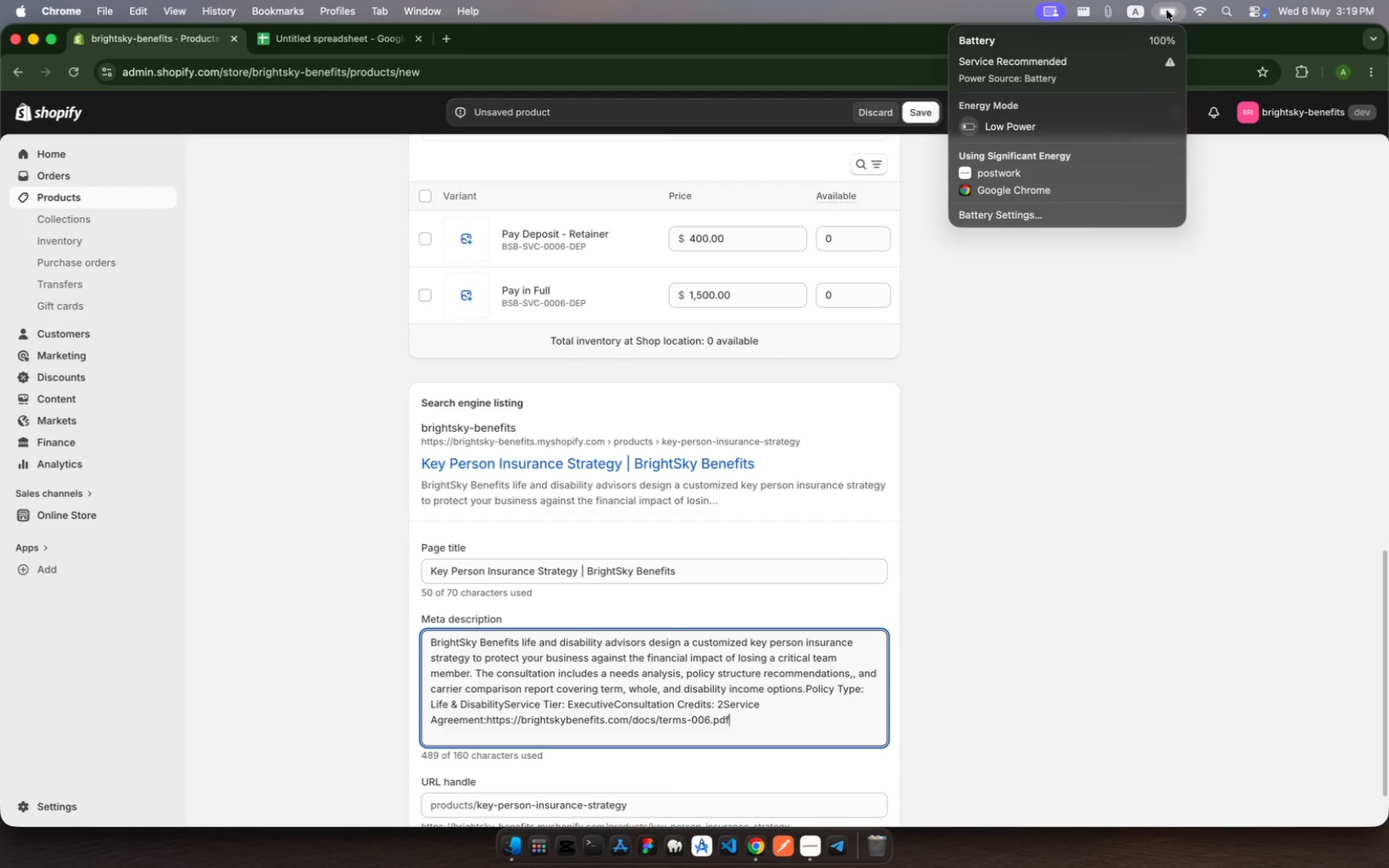 
wait(13.25)
 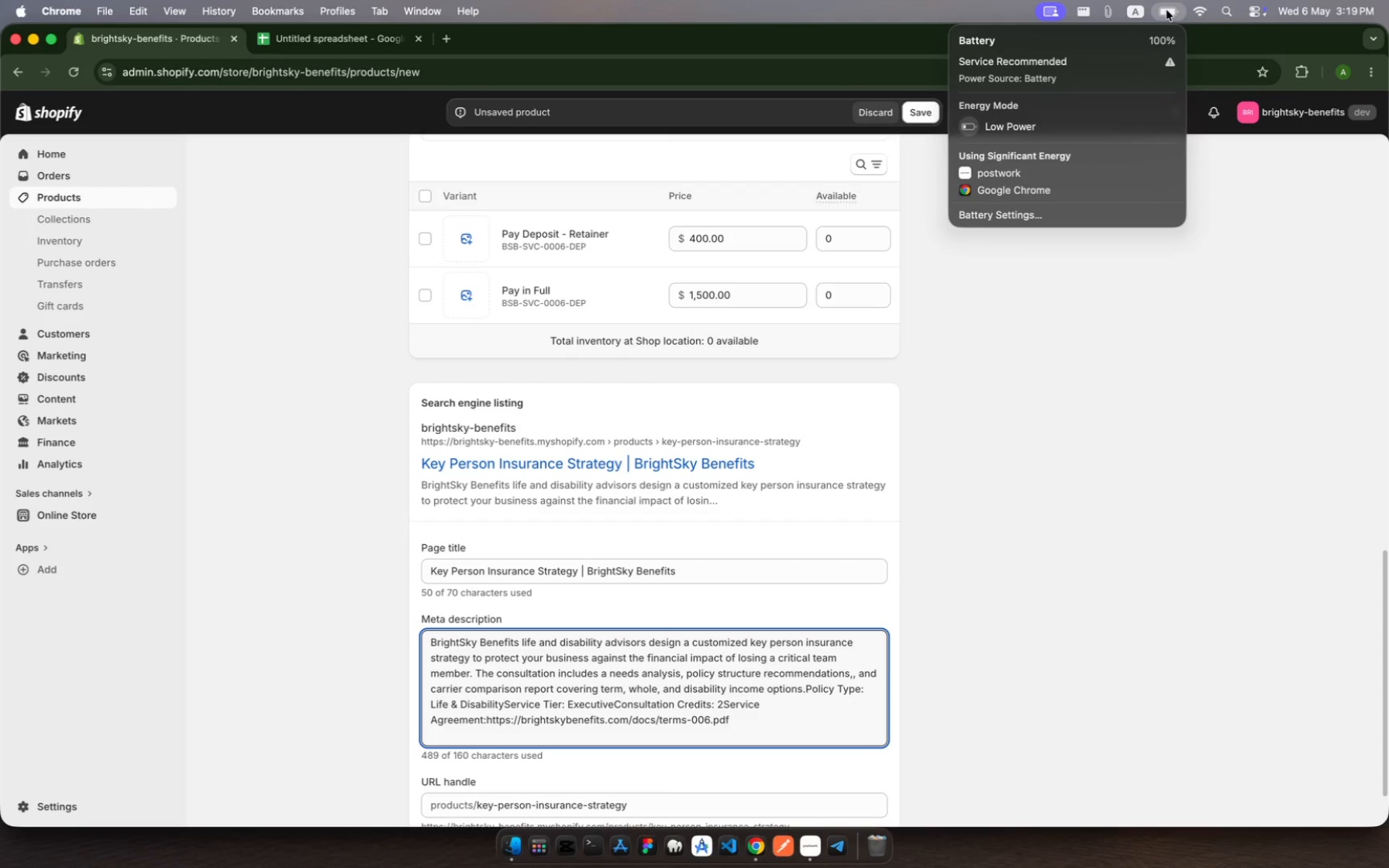 
key(Meta+A)
 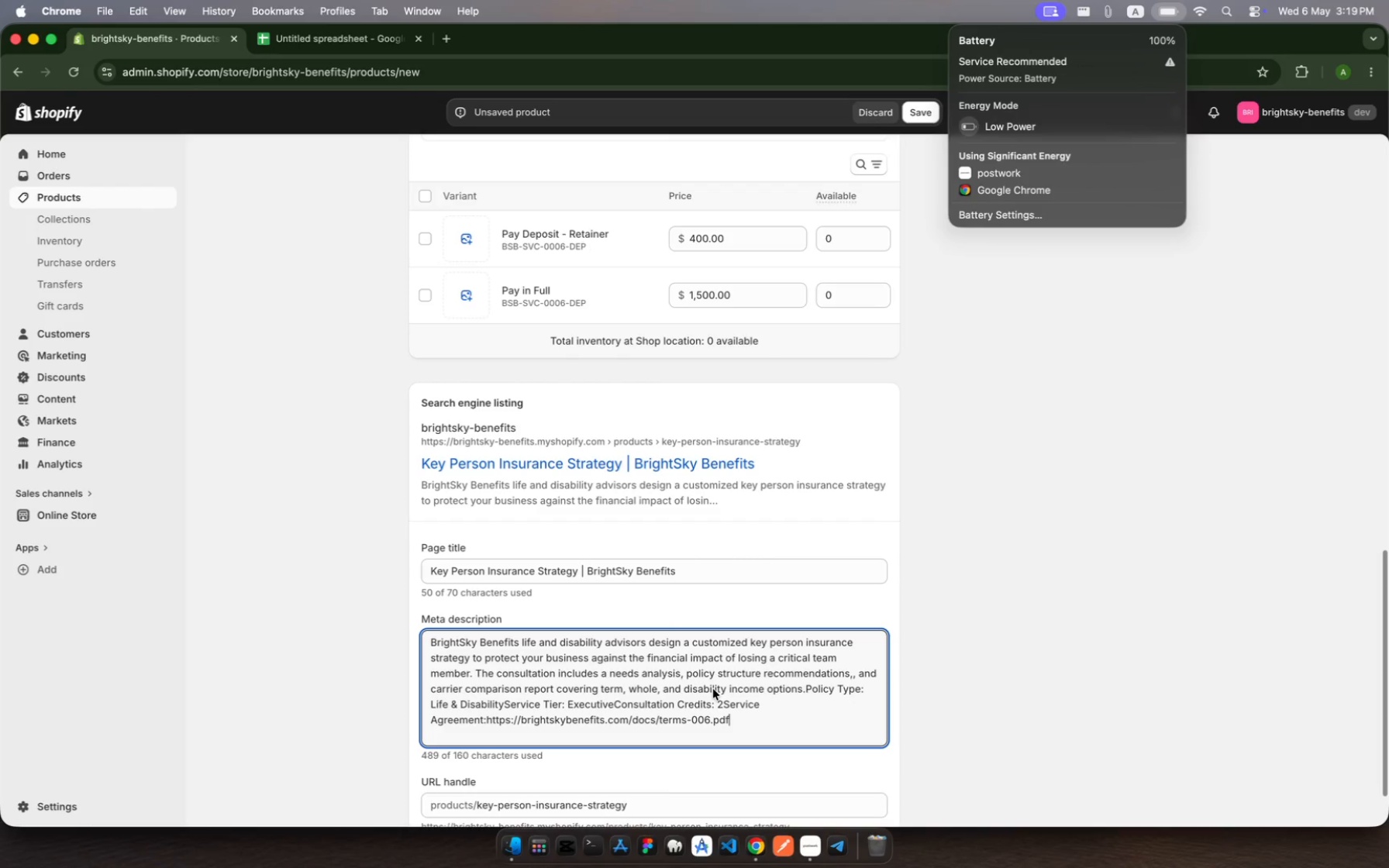 
left_click([735, 690])
 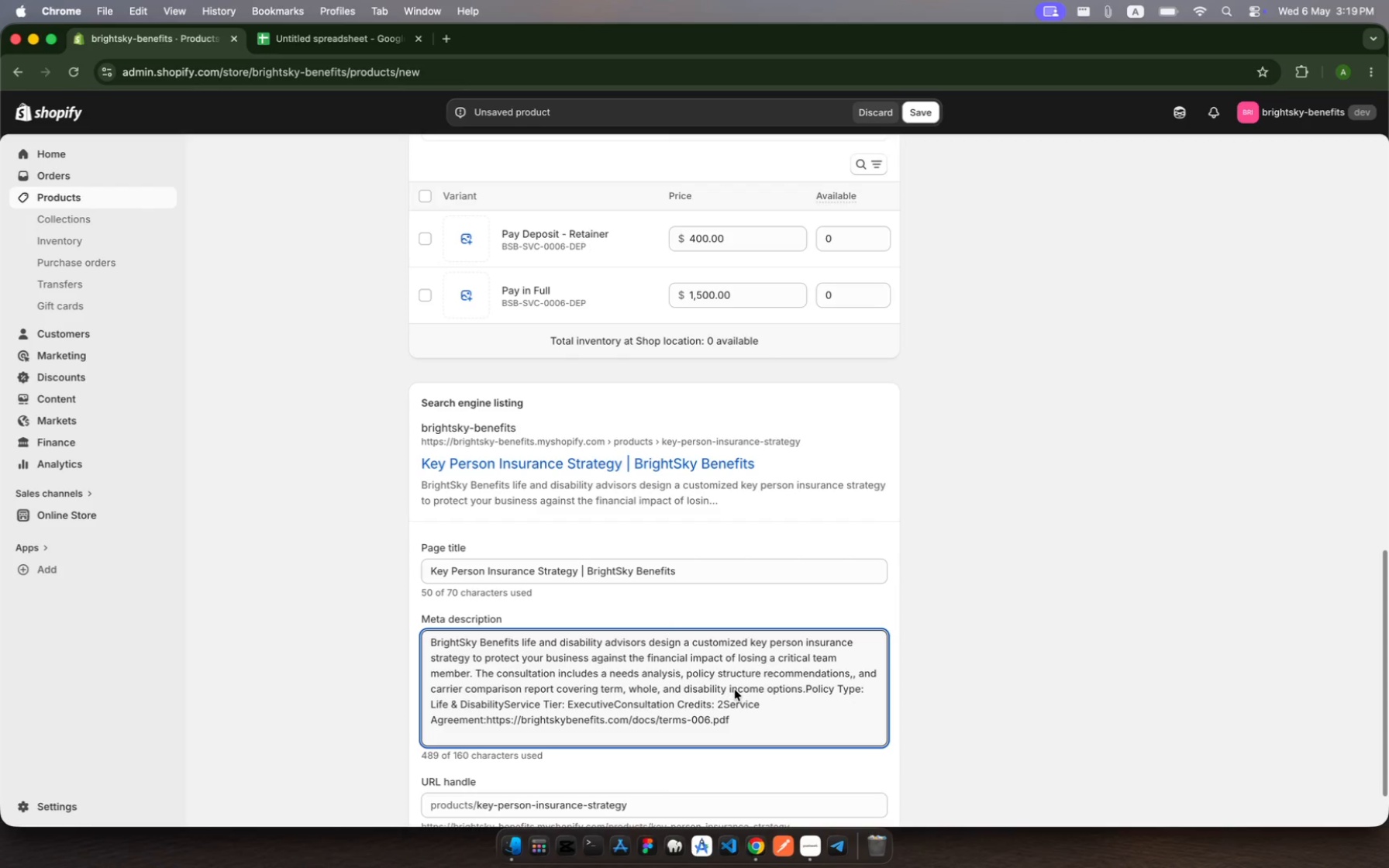 
key(Meta+A)
 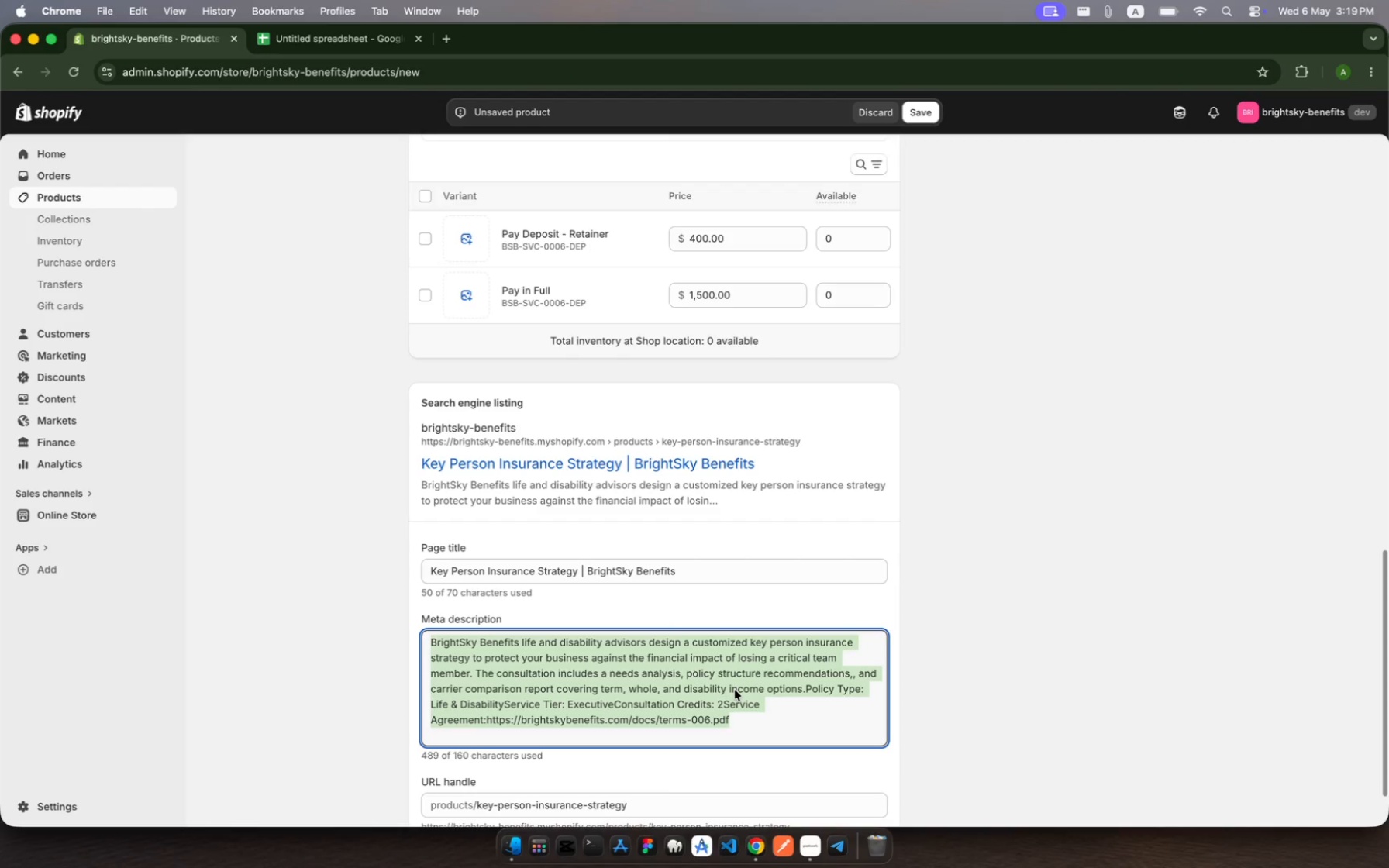 
key(Meta+V)
 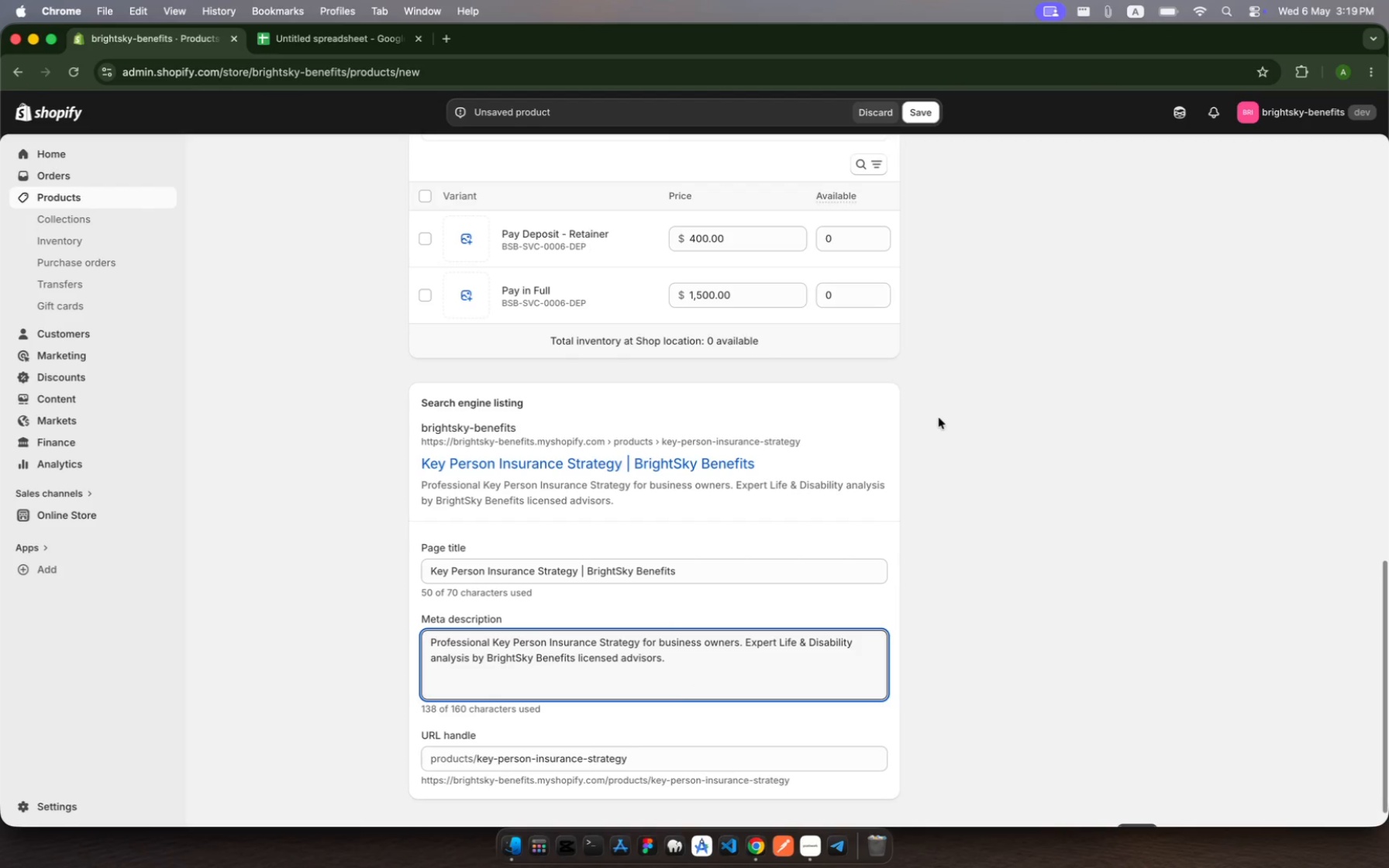 
scroll: coordinate [1024, 424], scroll_direction: up, amount: 115.0
 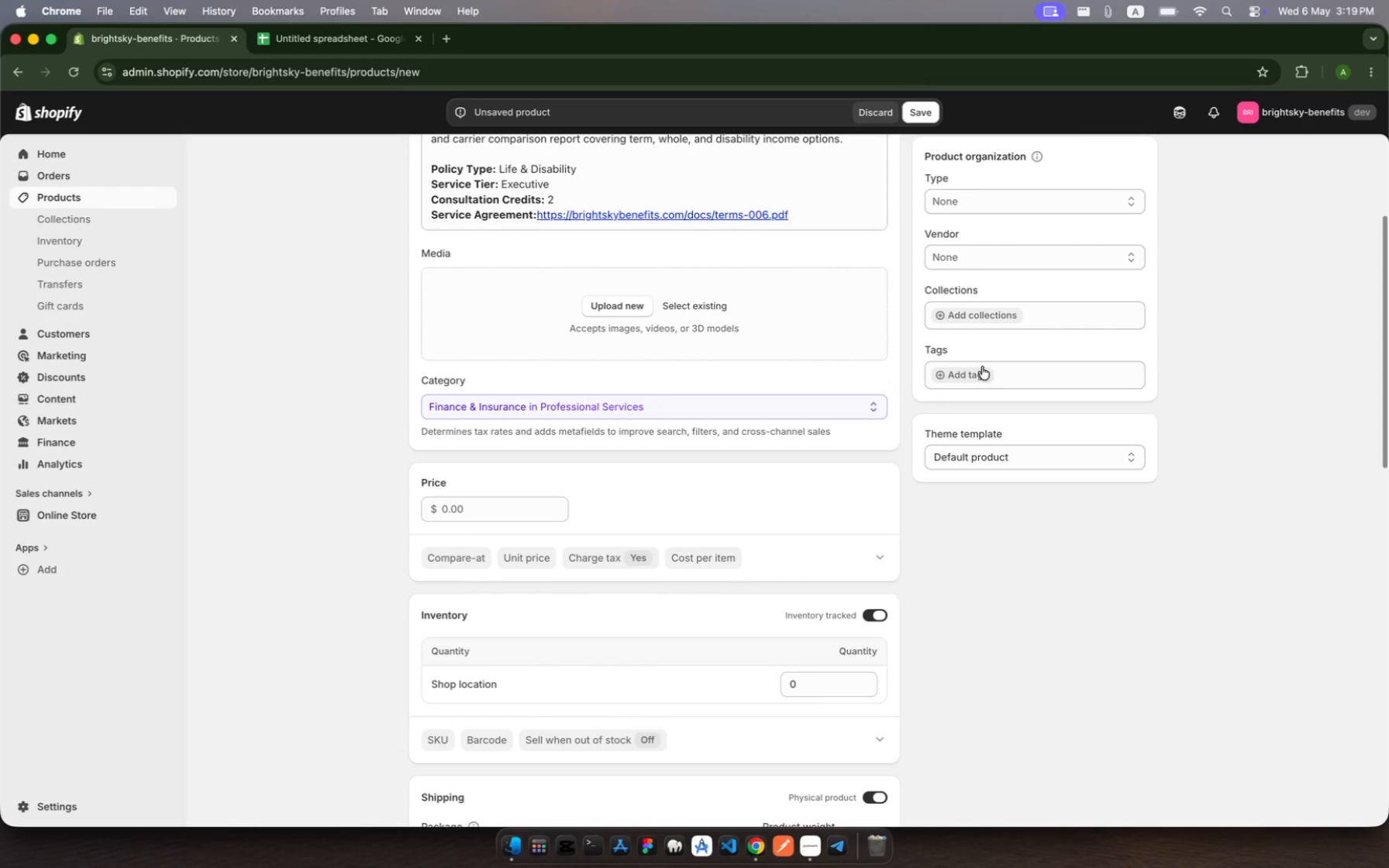 
left_click([974, 367])
 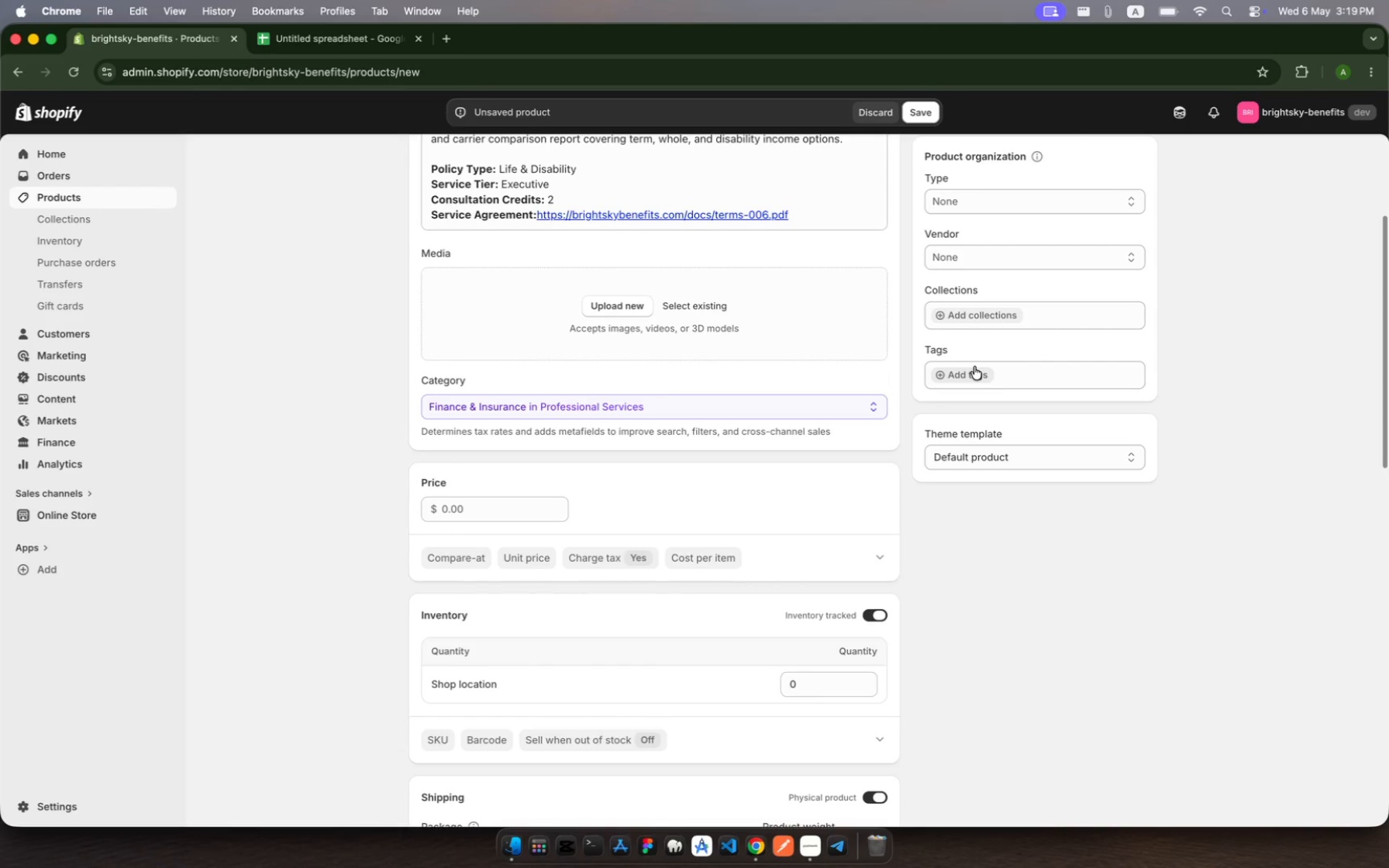 
left_click([974, 367])
 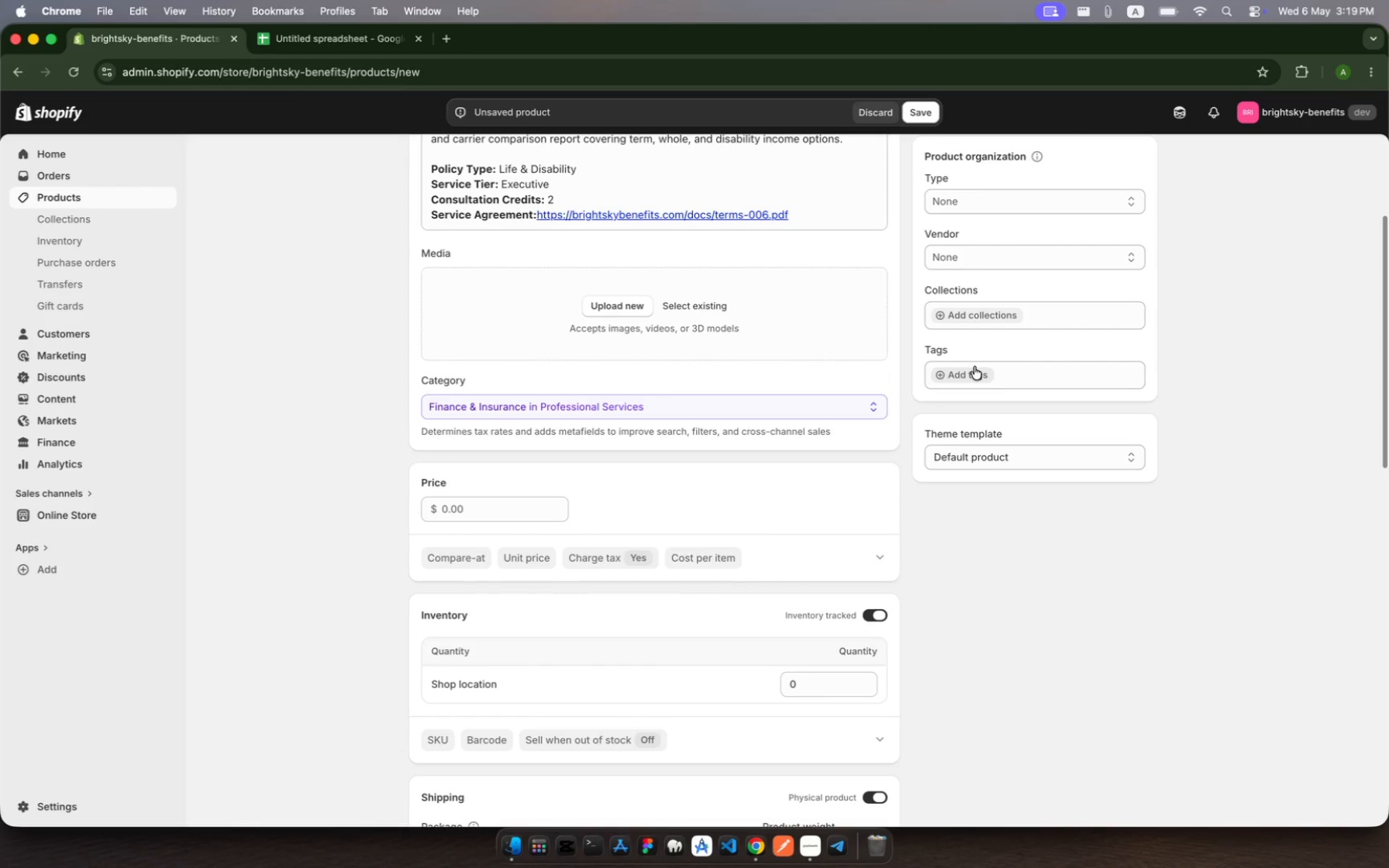 
left_click([974, 367])
 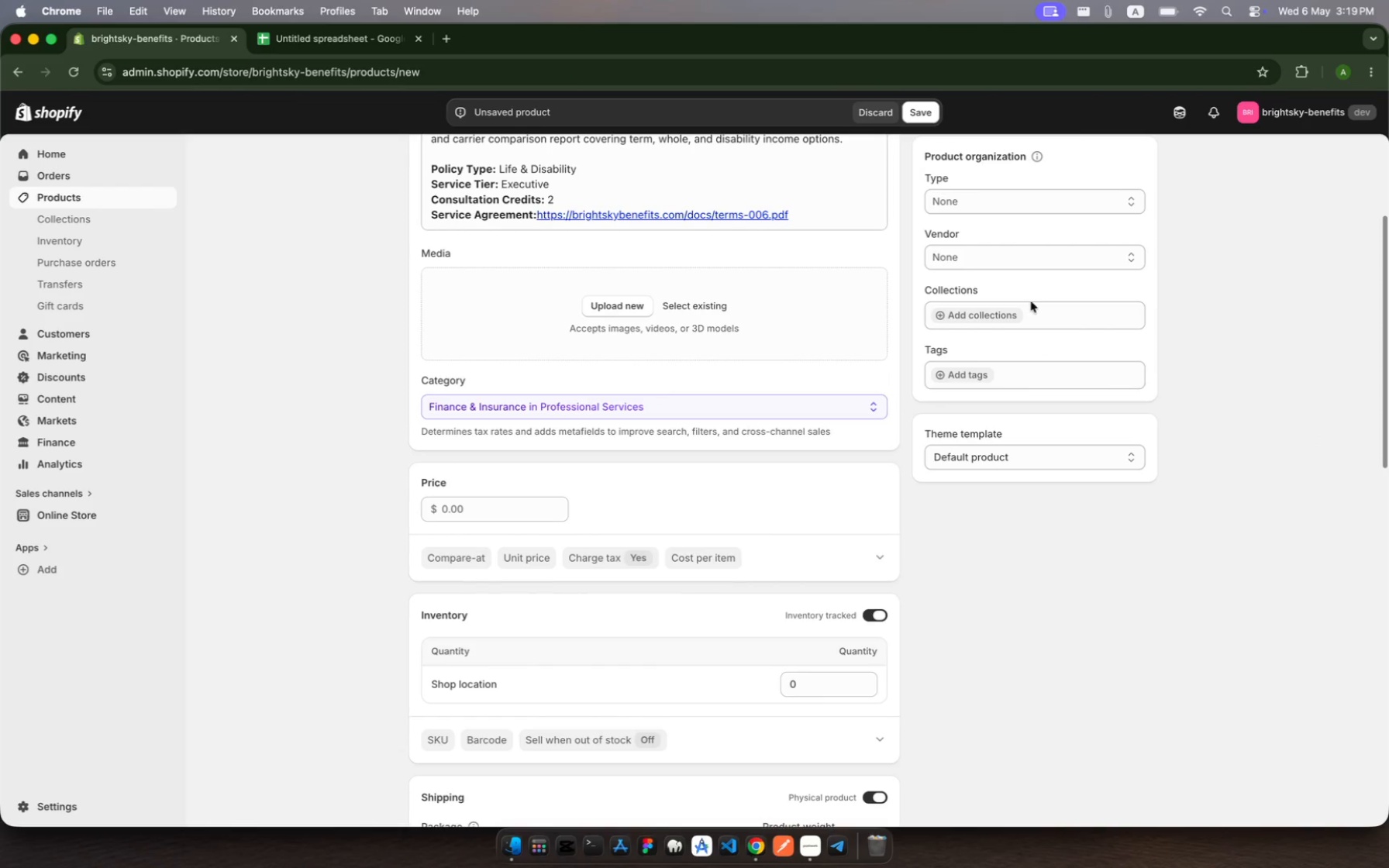 
left_click([1047, 254])
 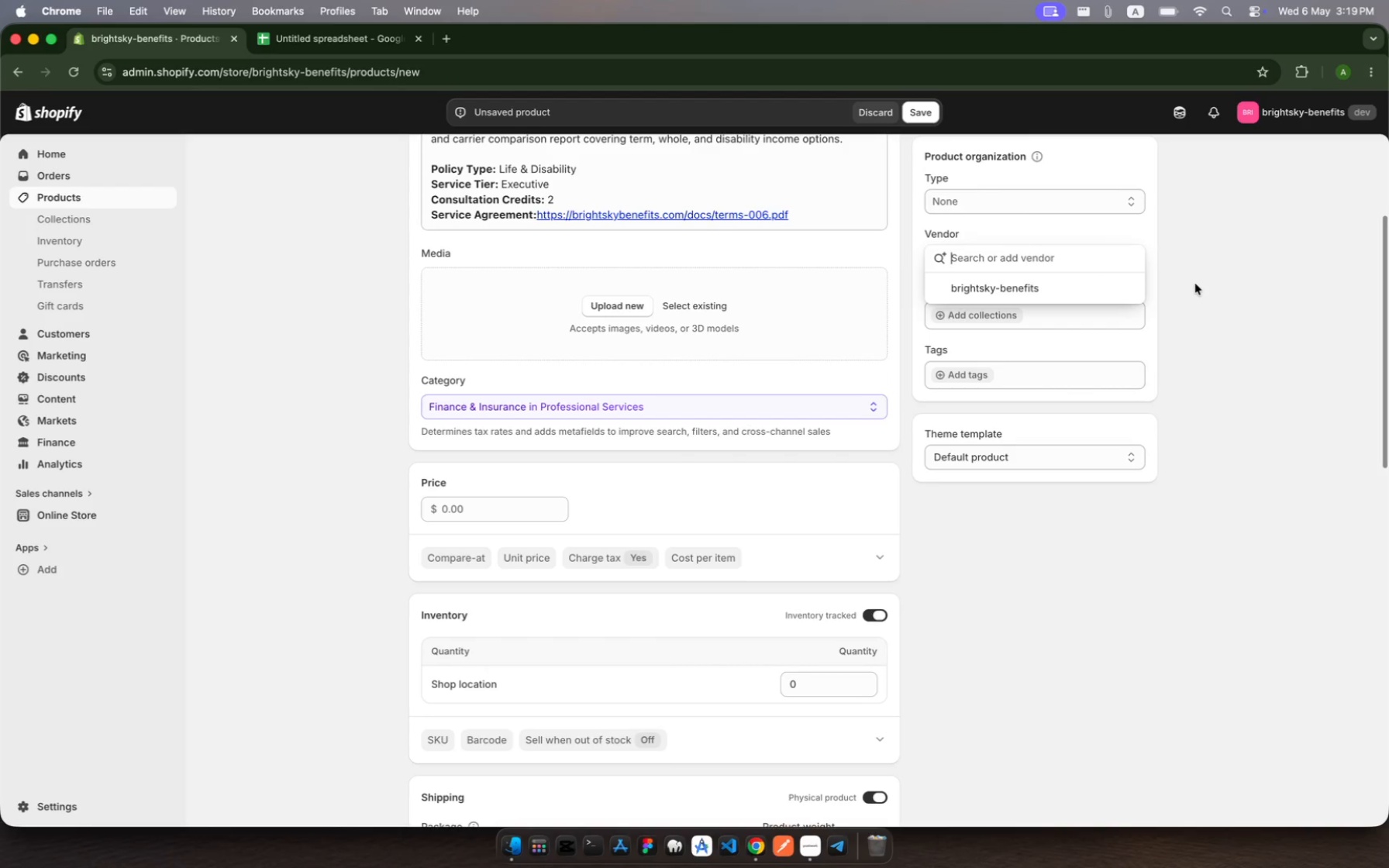 
type(Brigt Sky Benefits)
 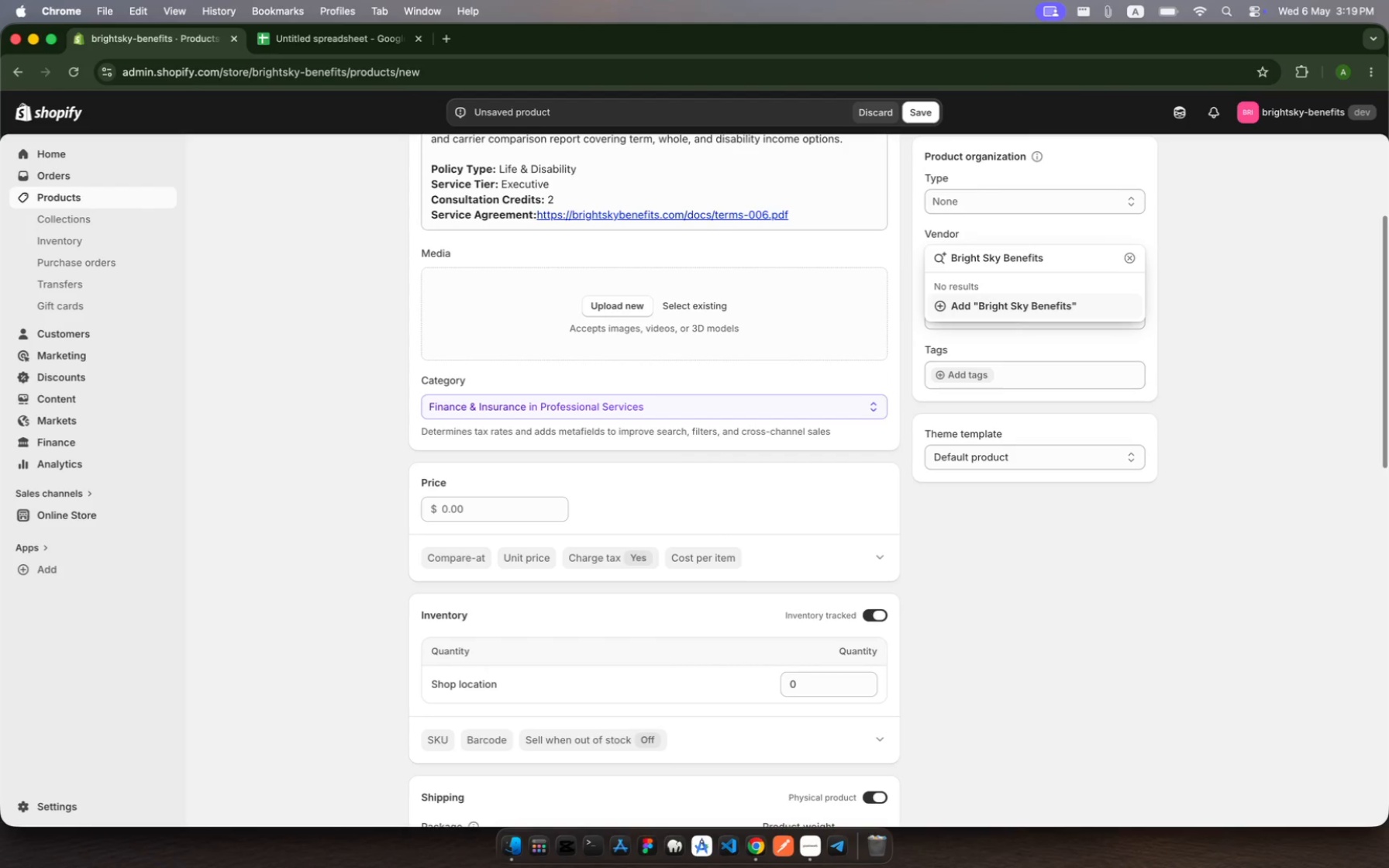 
hold_key(key=H, duration=0.32)
 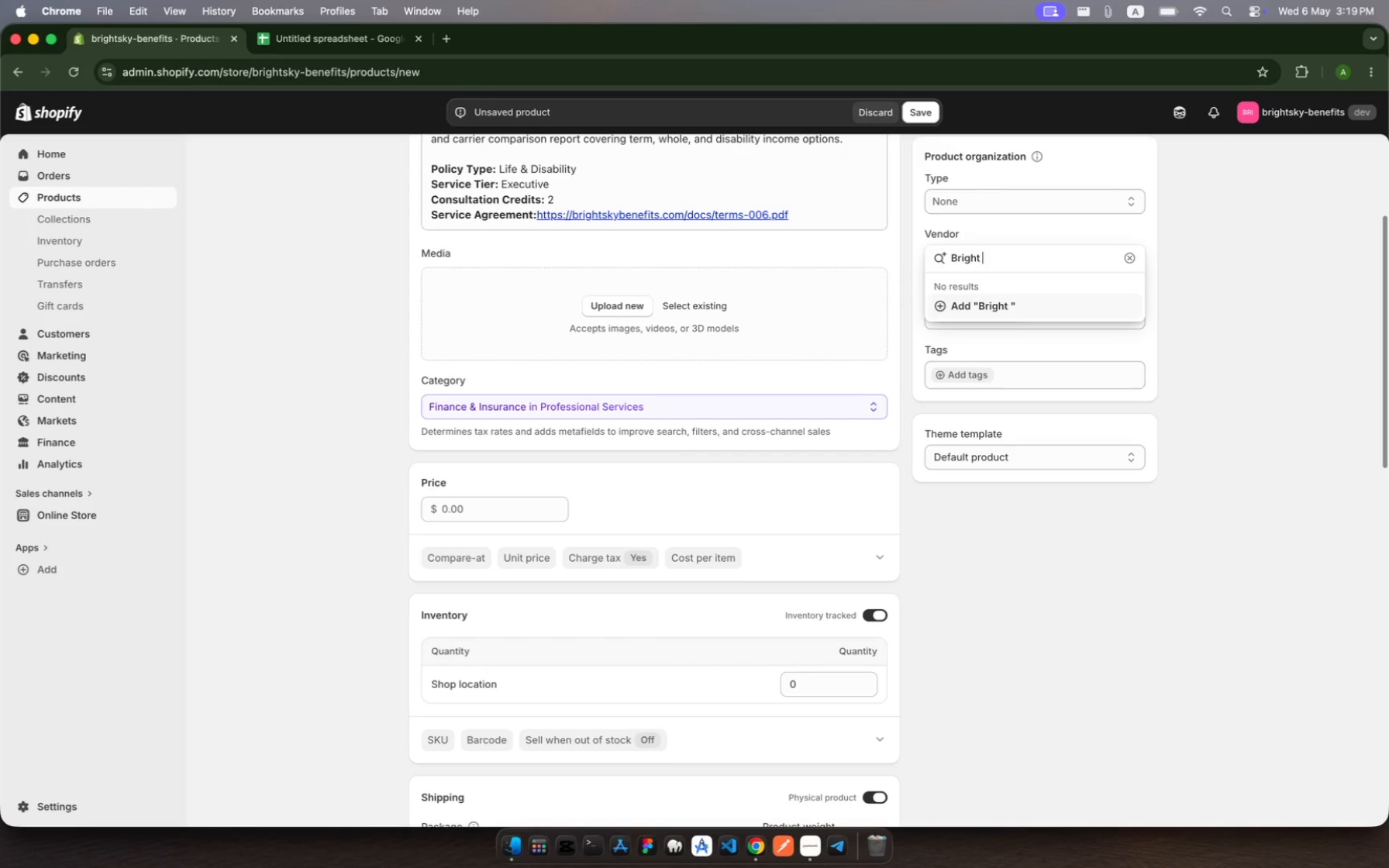 
key(Enter)
 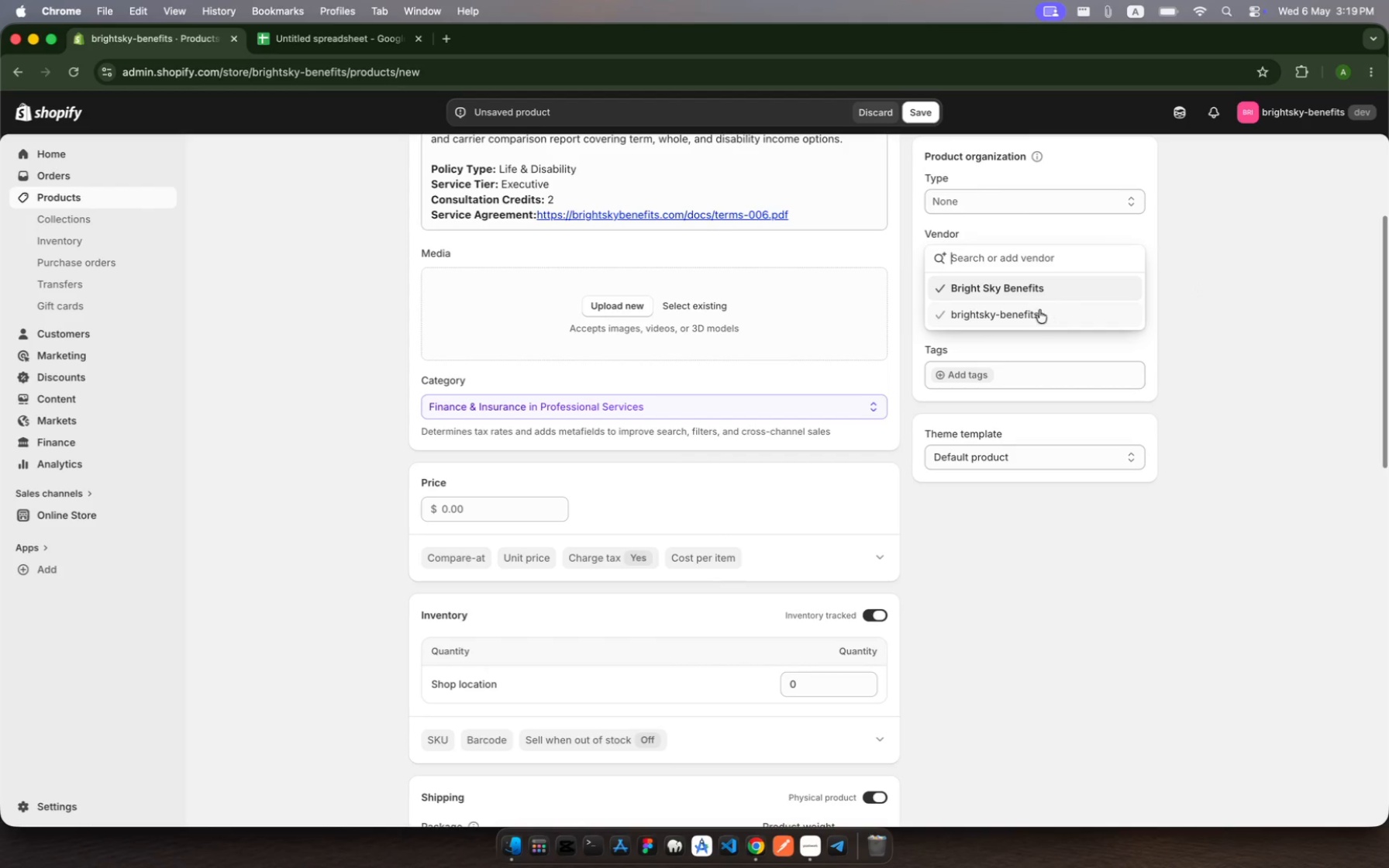 
left_click([1022, 377])
 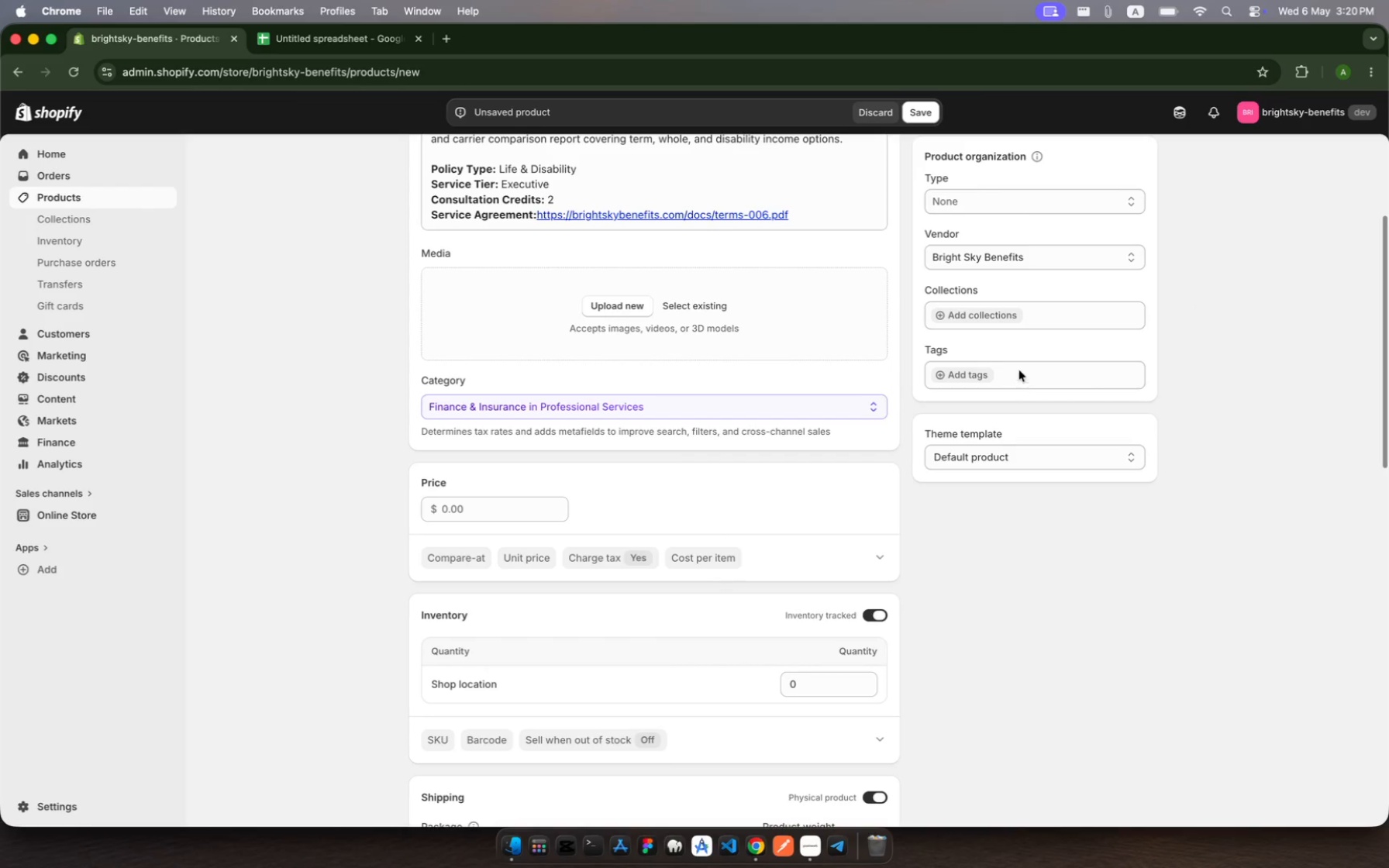 
wait(6.72)
 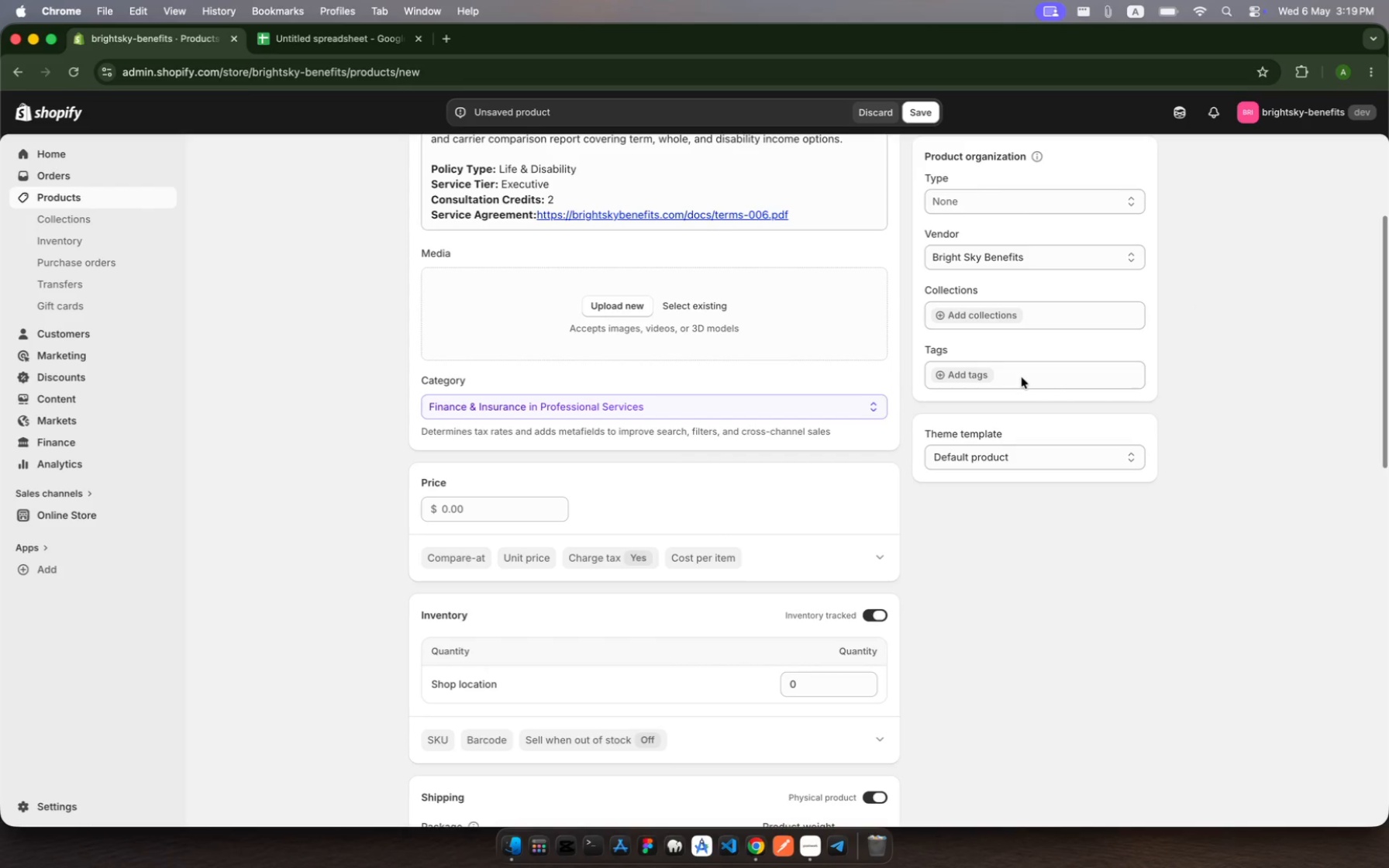 
left_click([1013, 378])
 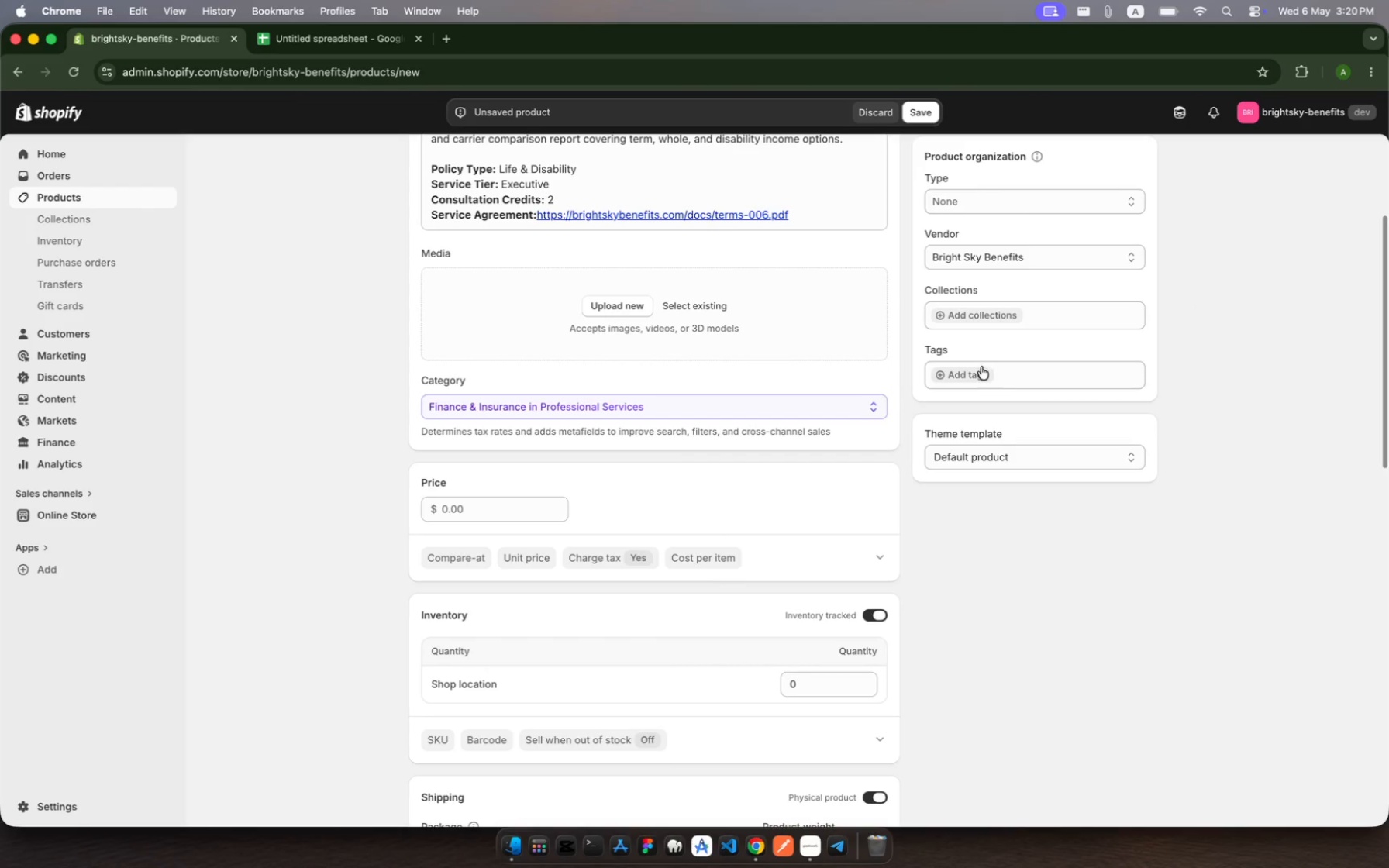 
left_click([981, 367])
 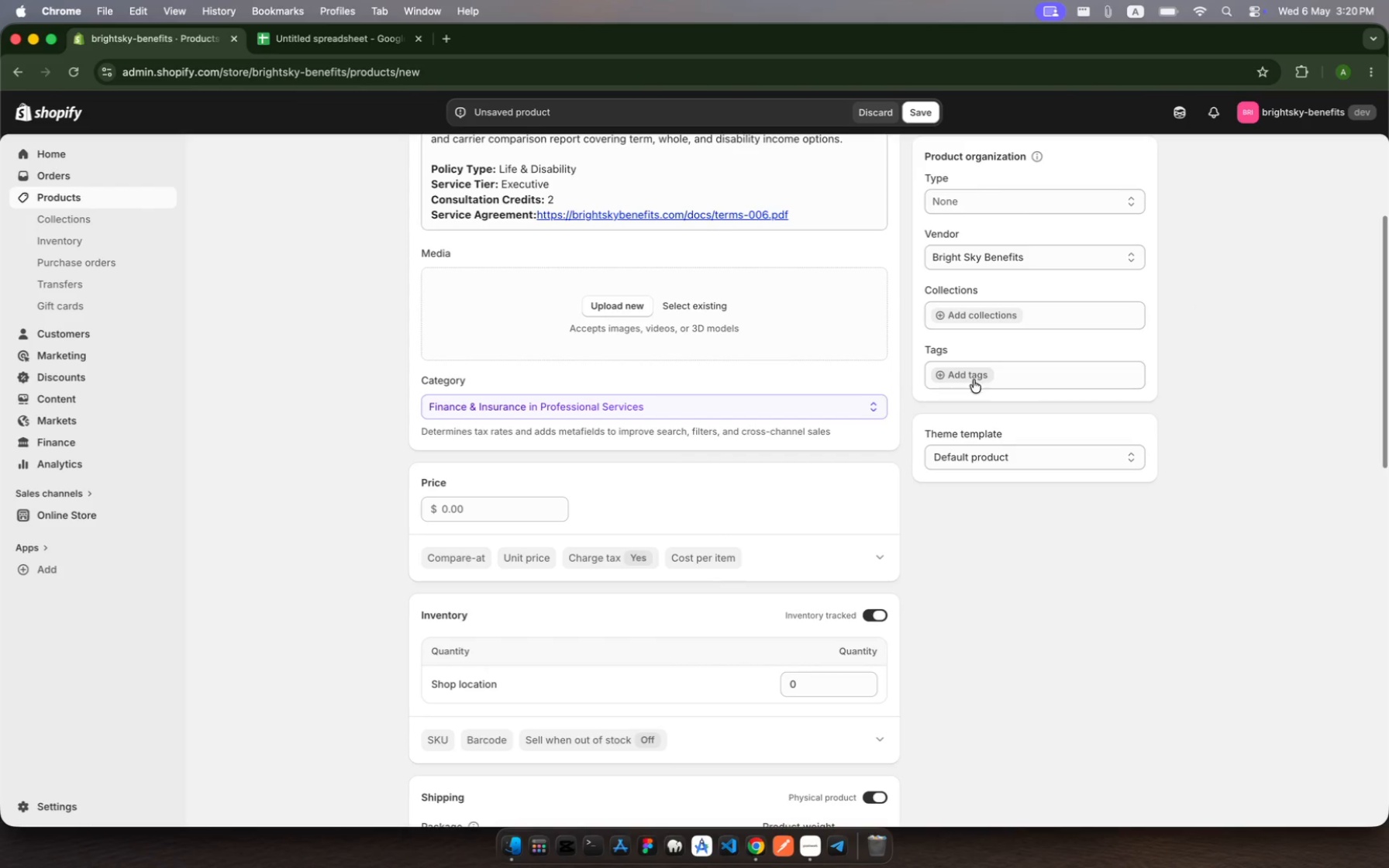 
left_click([974, 380])
 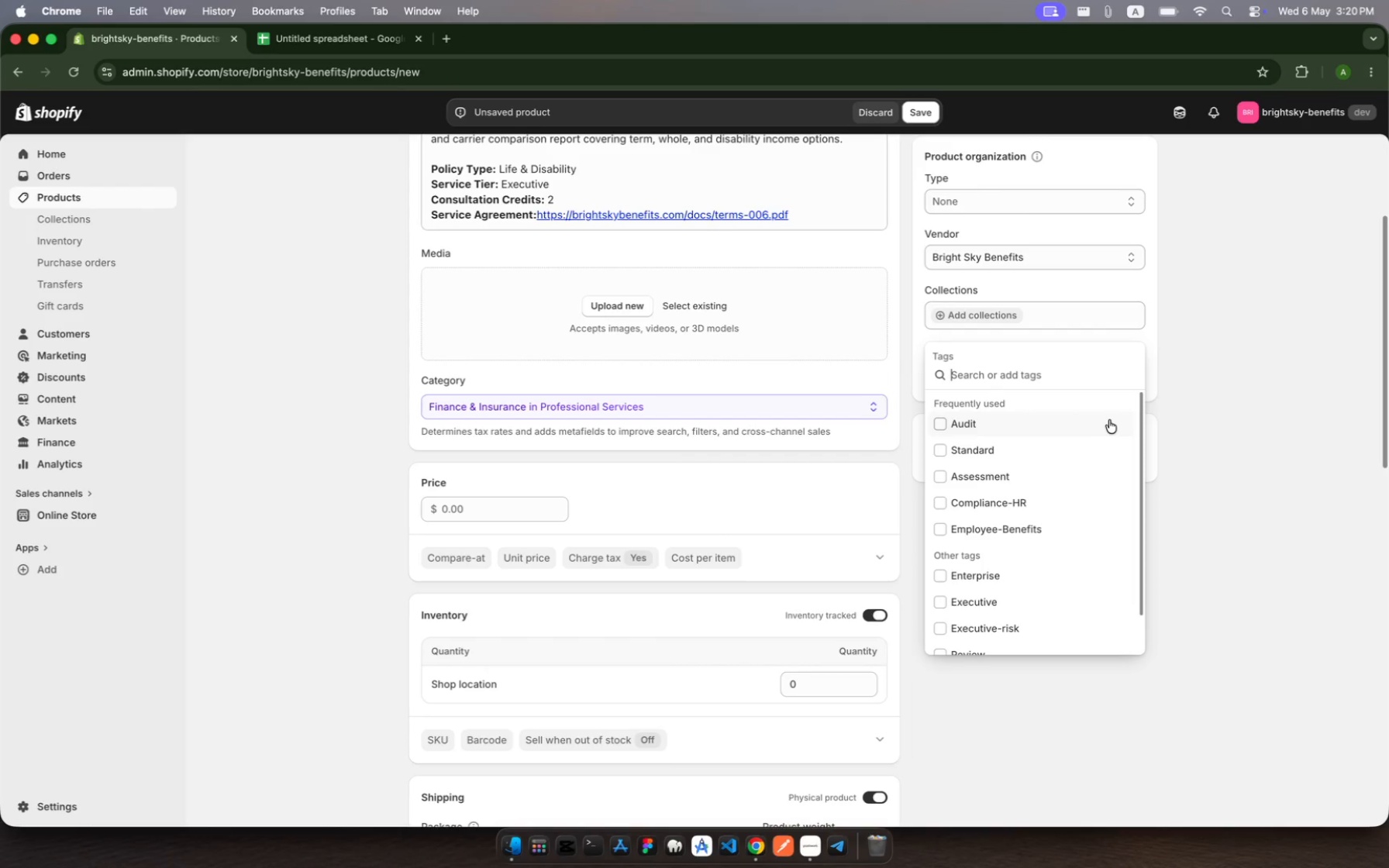 
type(Life)
 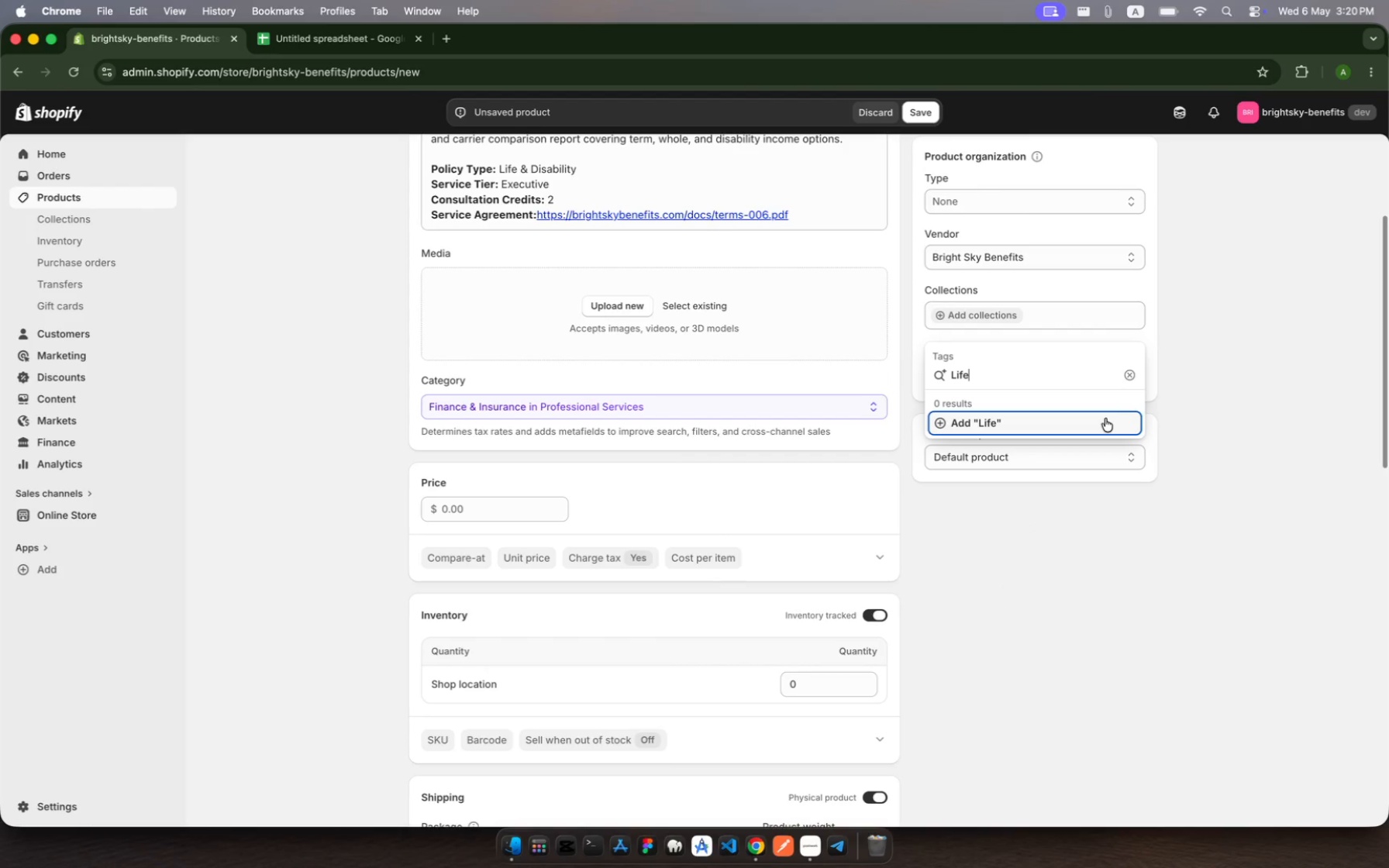 
wait(11.41)
 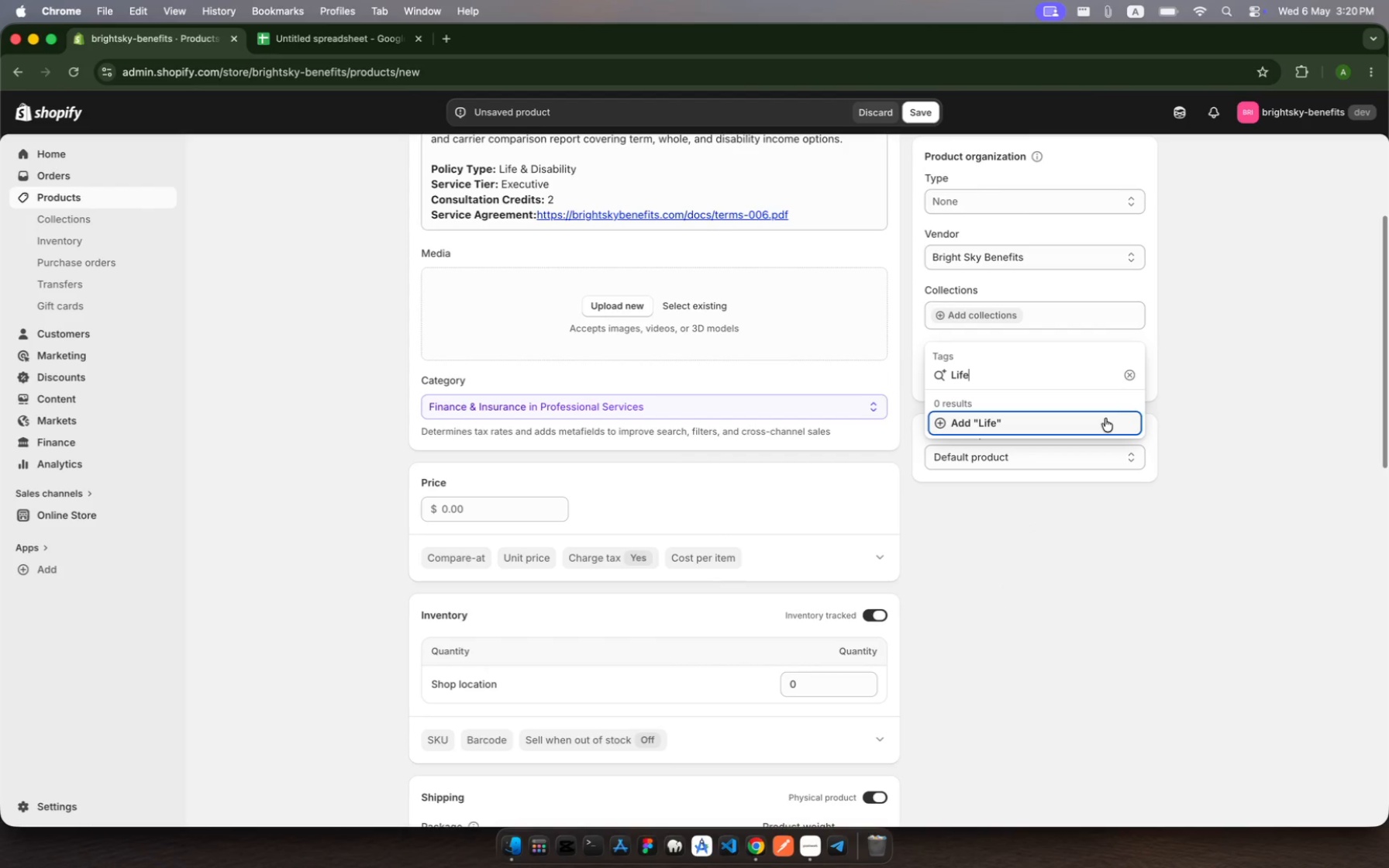 
type(-disability, )
 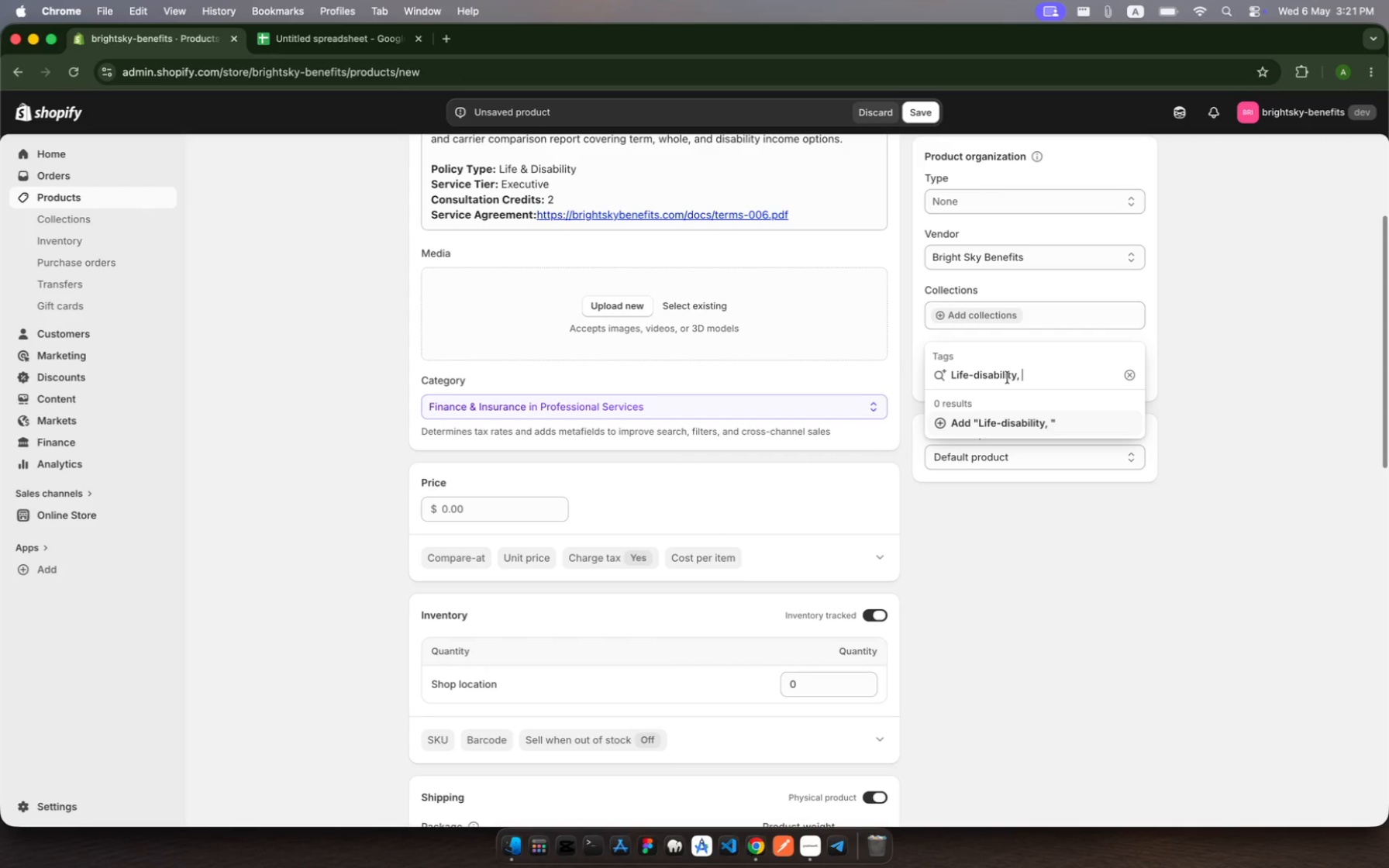 
wait(60.58)
 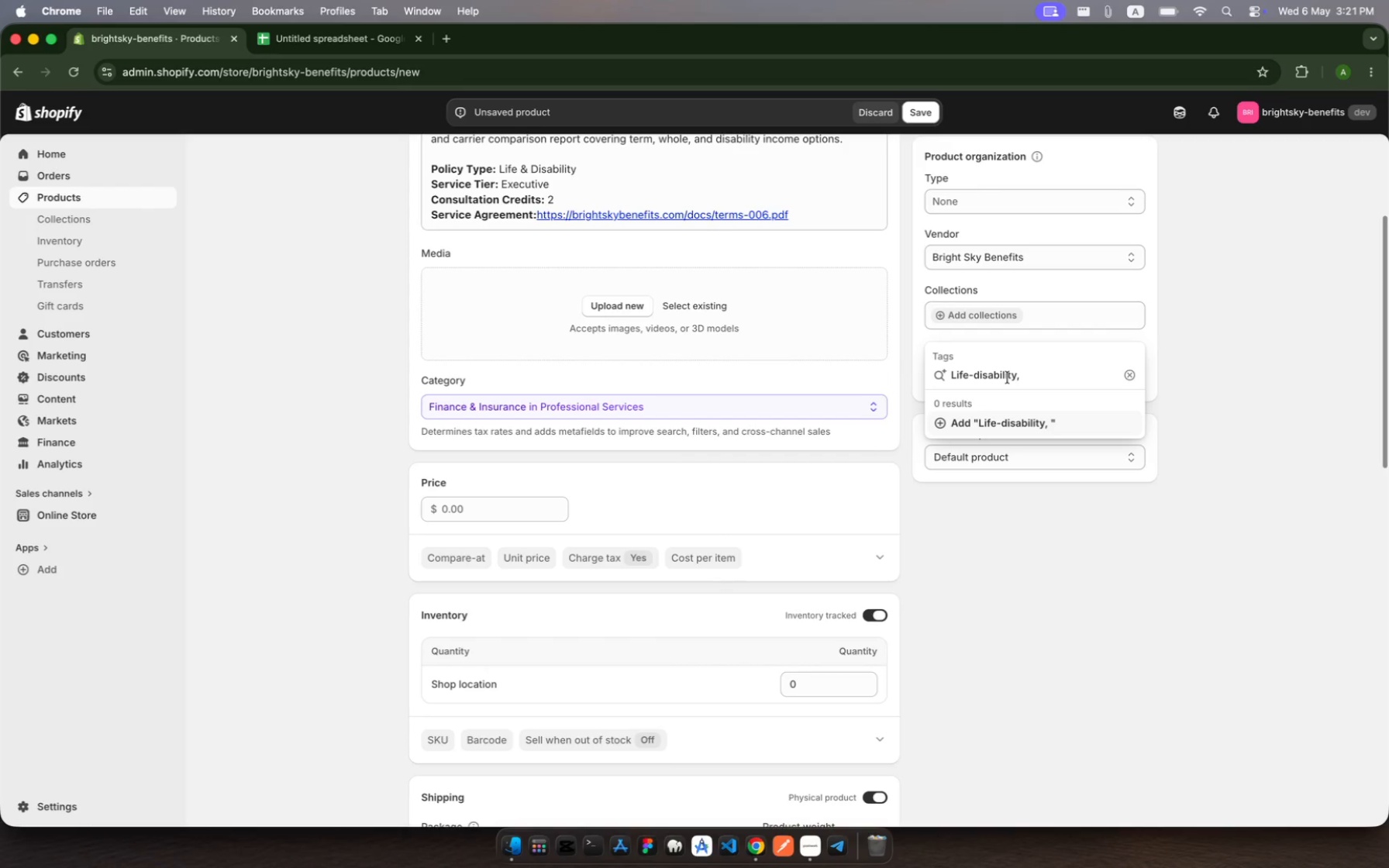 
type(Excutiv)
key(Backspace)
key(Backspace)
key(Backspace)
key(Backspace)
key(Backspace)
type(ecutie)
 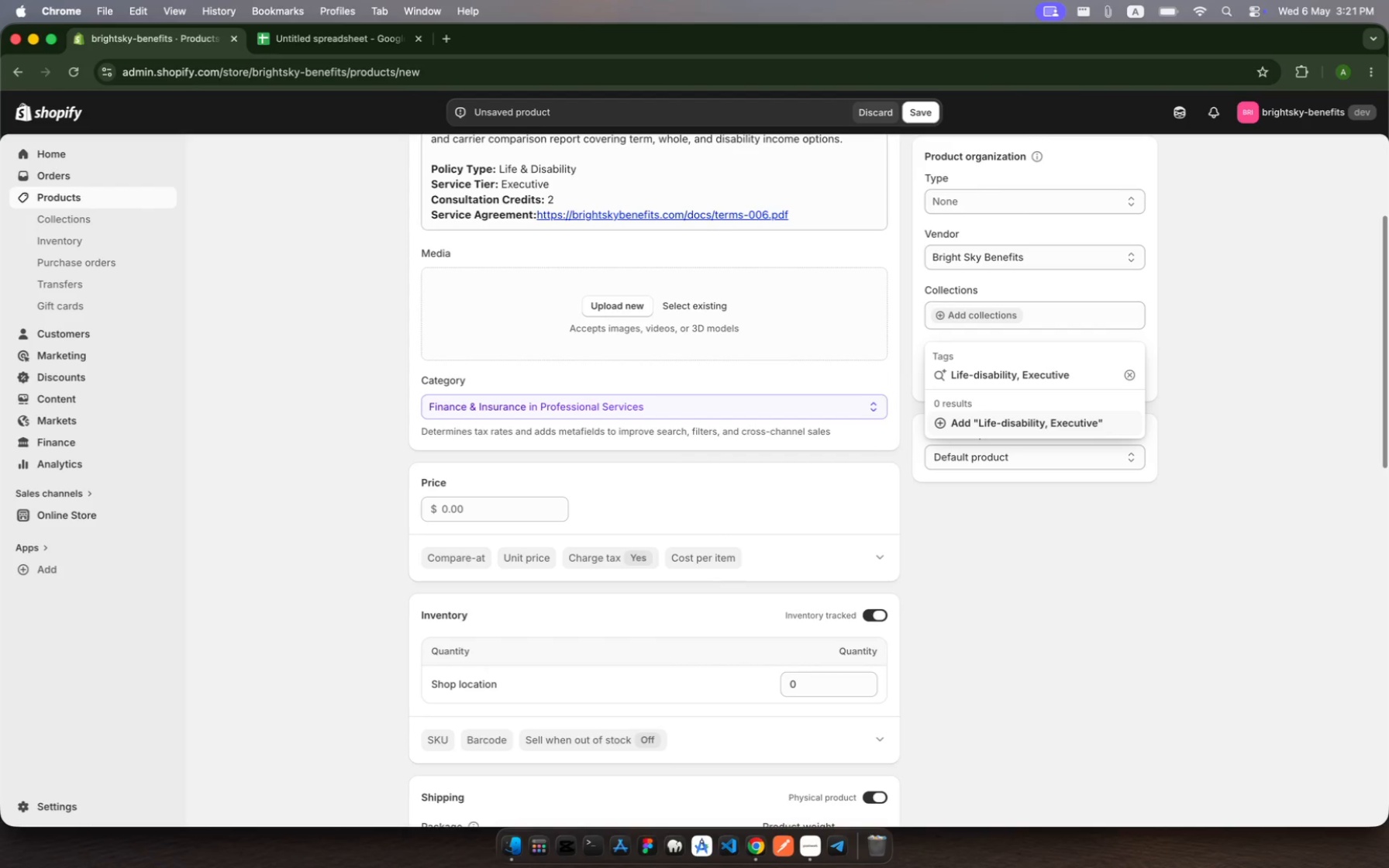 
hold_key(key=V, duration=0.31)
 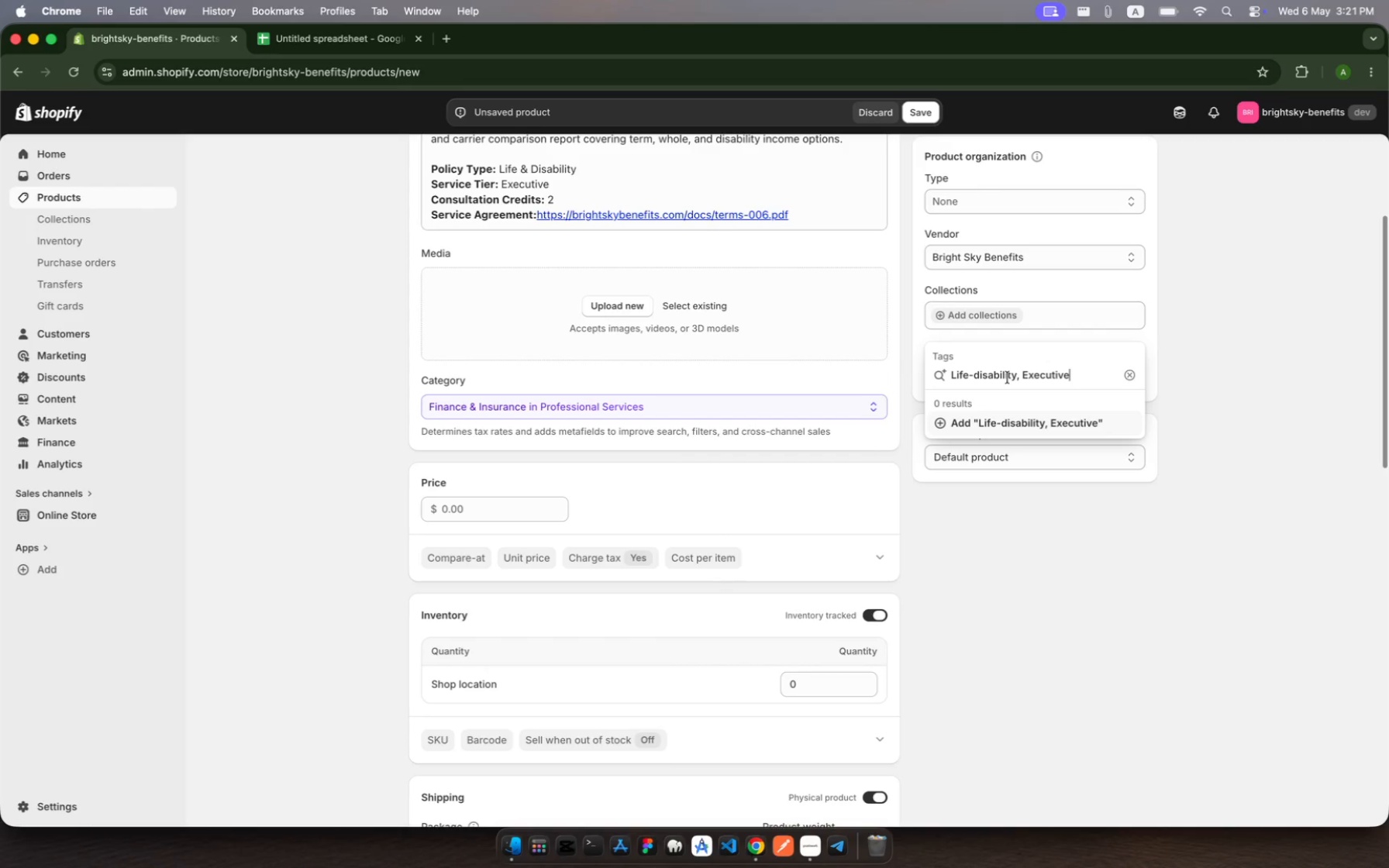 
wait(10.03)
 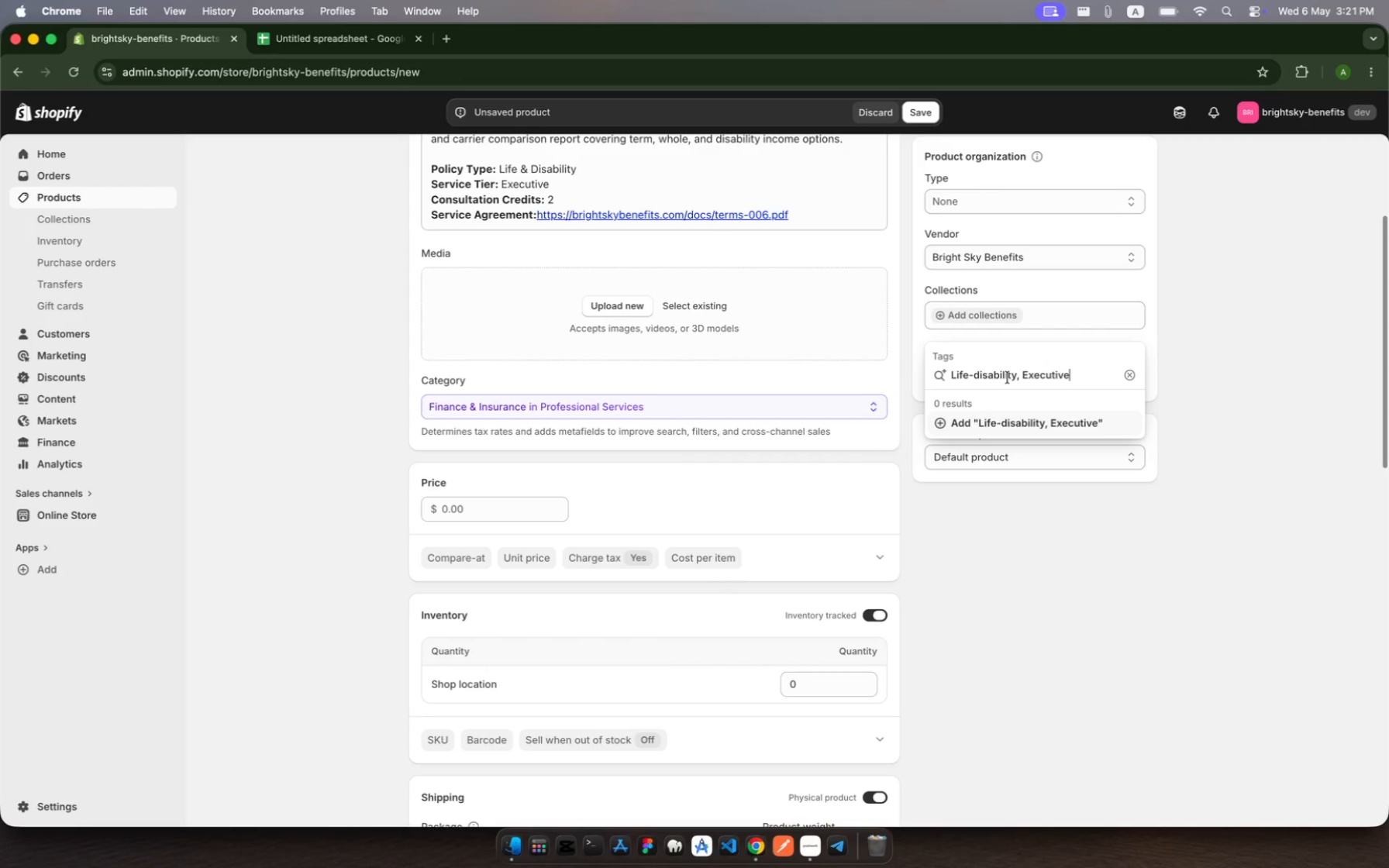 
type(, Strategy)
 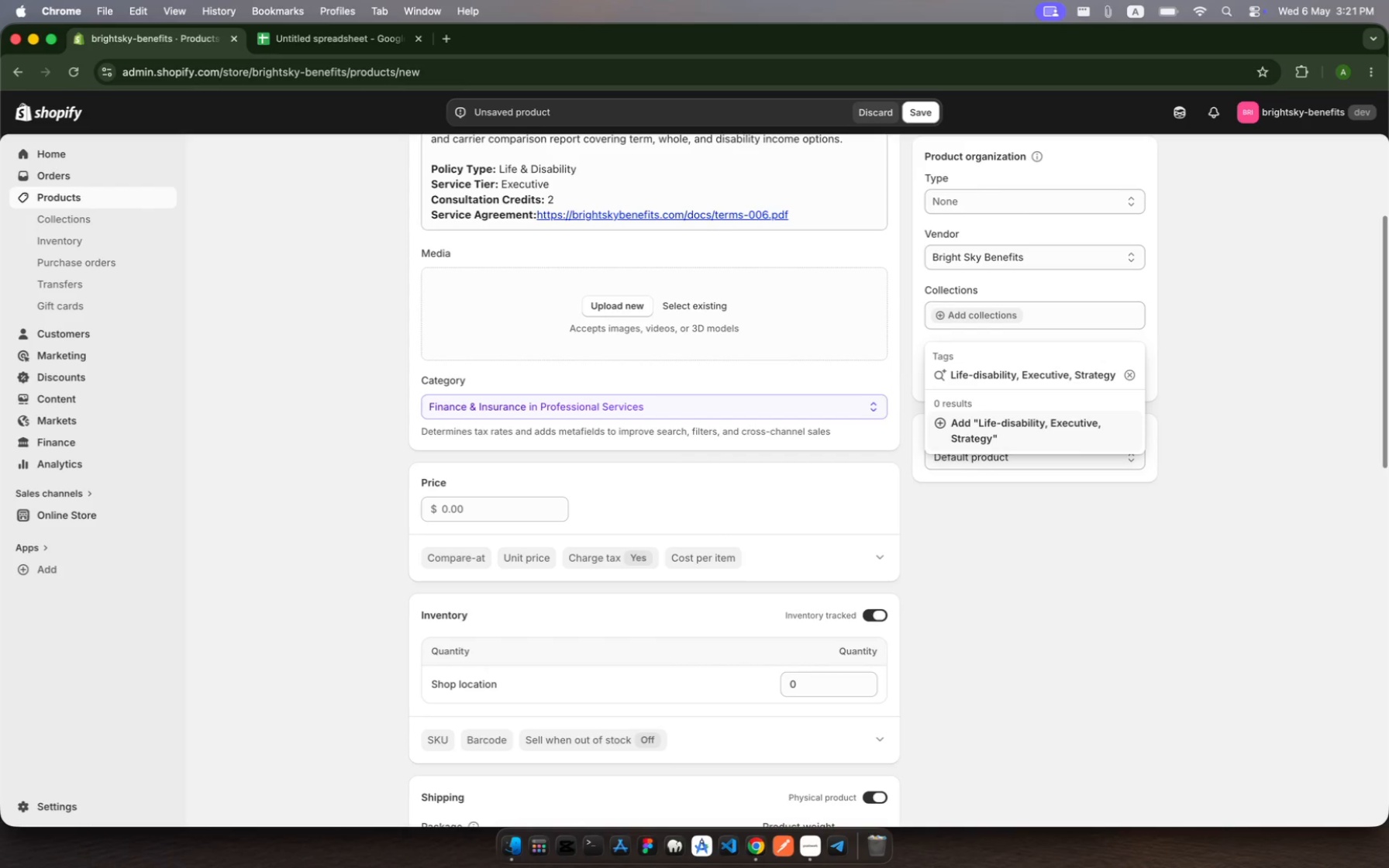 
key(Enter)
 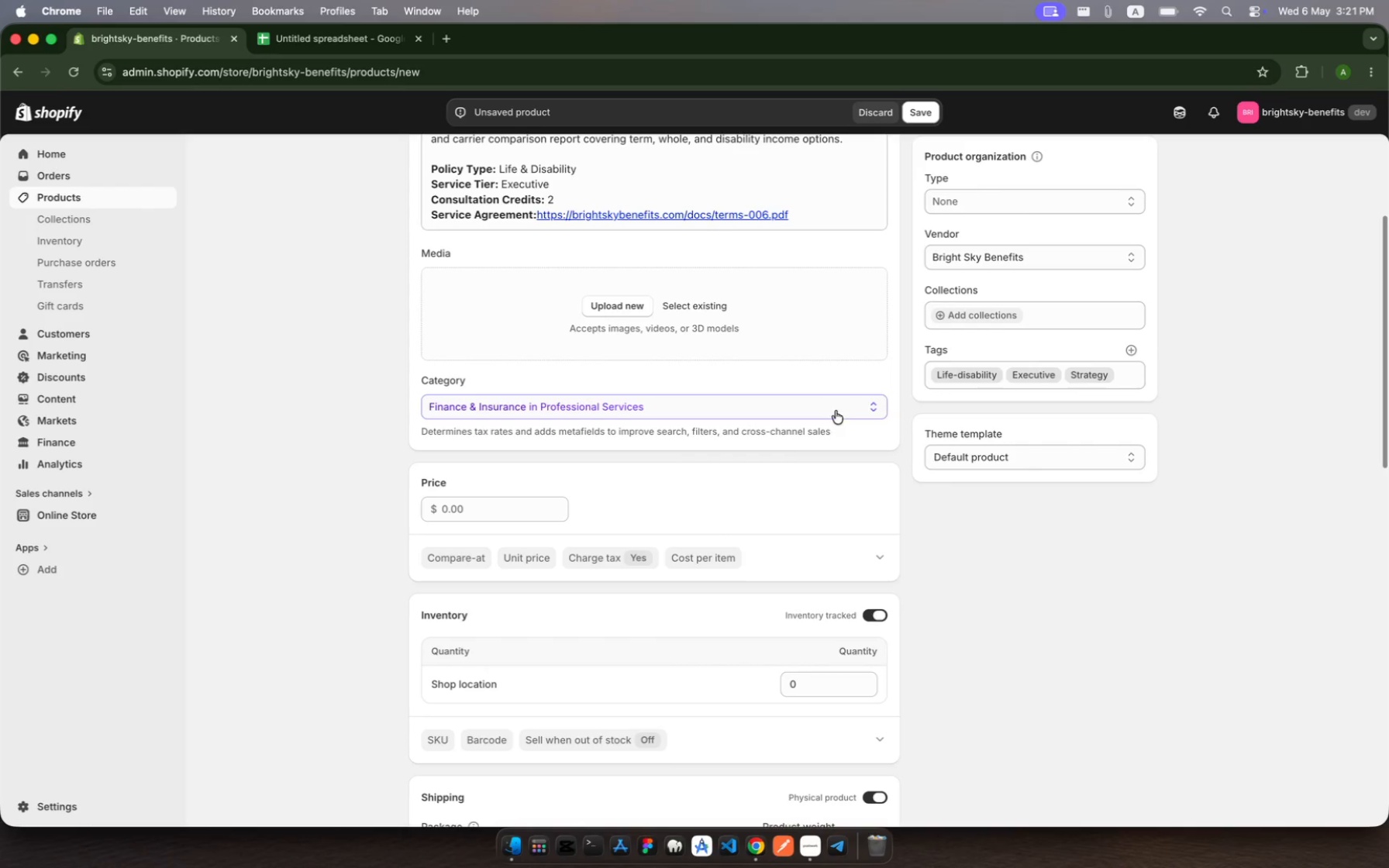 
scroll: coordinate [746, 484], scroll_direction: down, amount: 167.0
 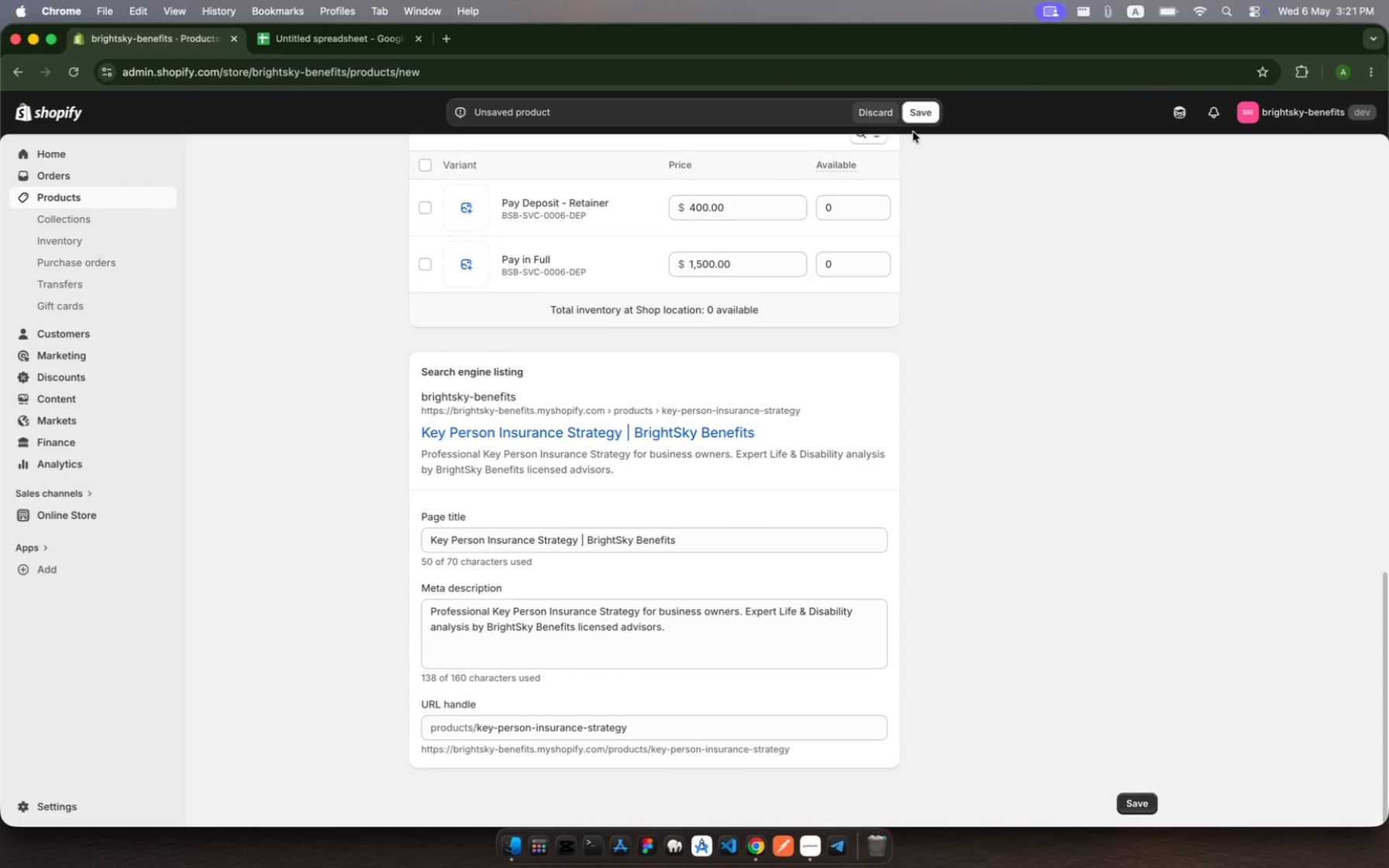 
left_click([925, 113])
 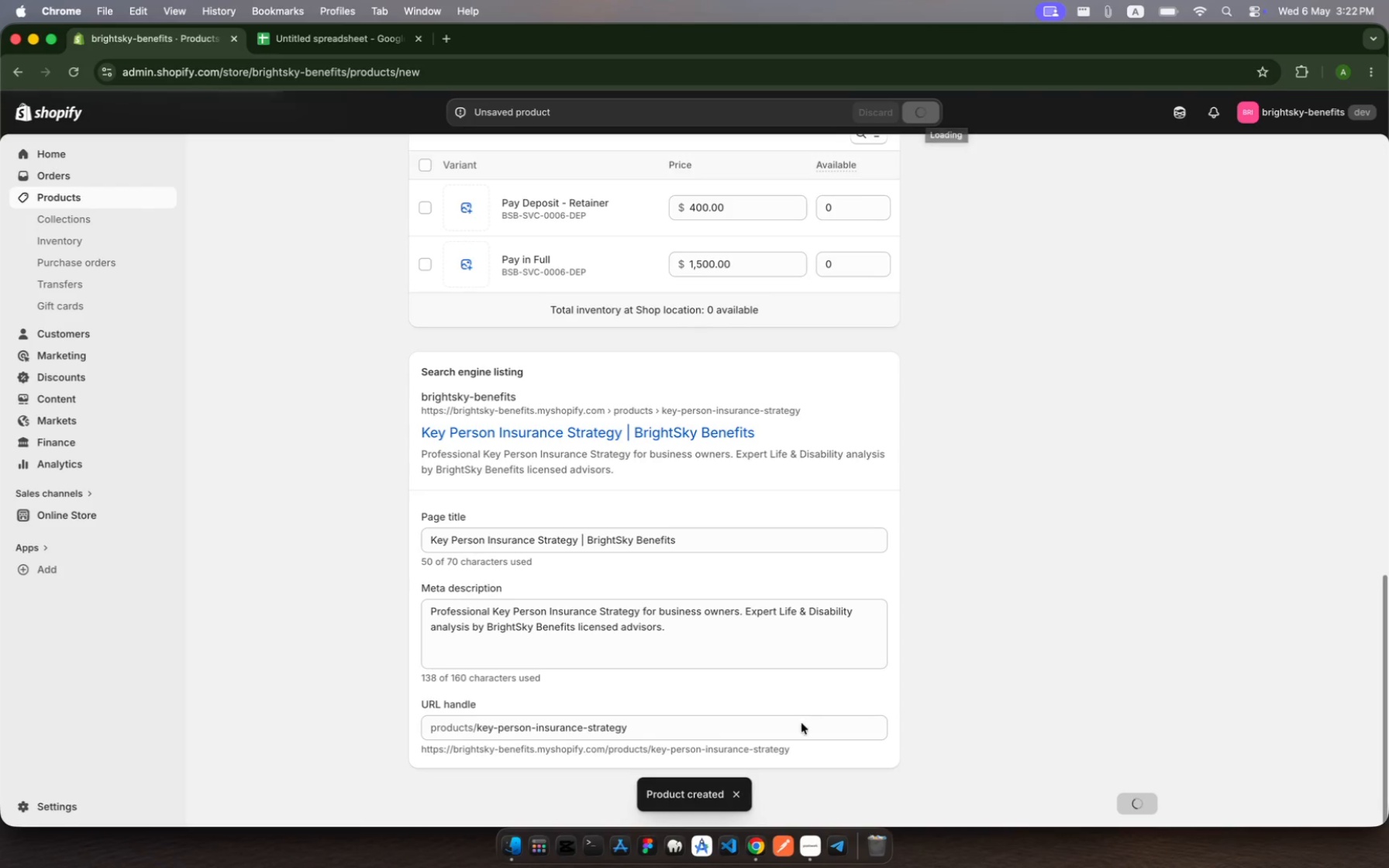 
wait(5.44)
 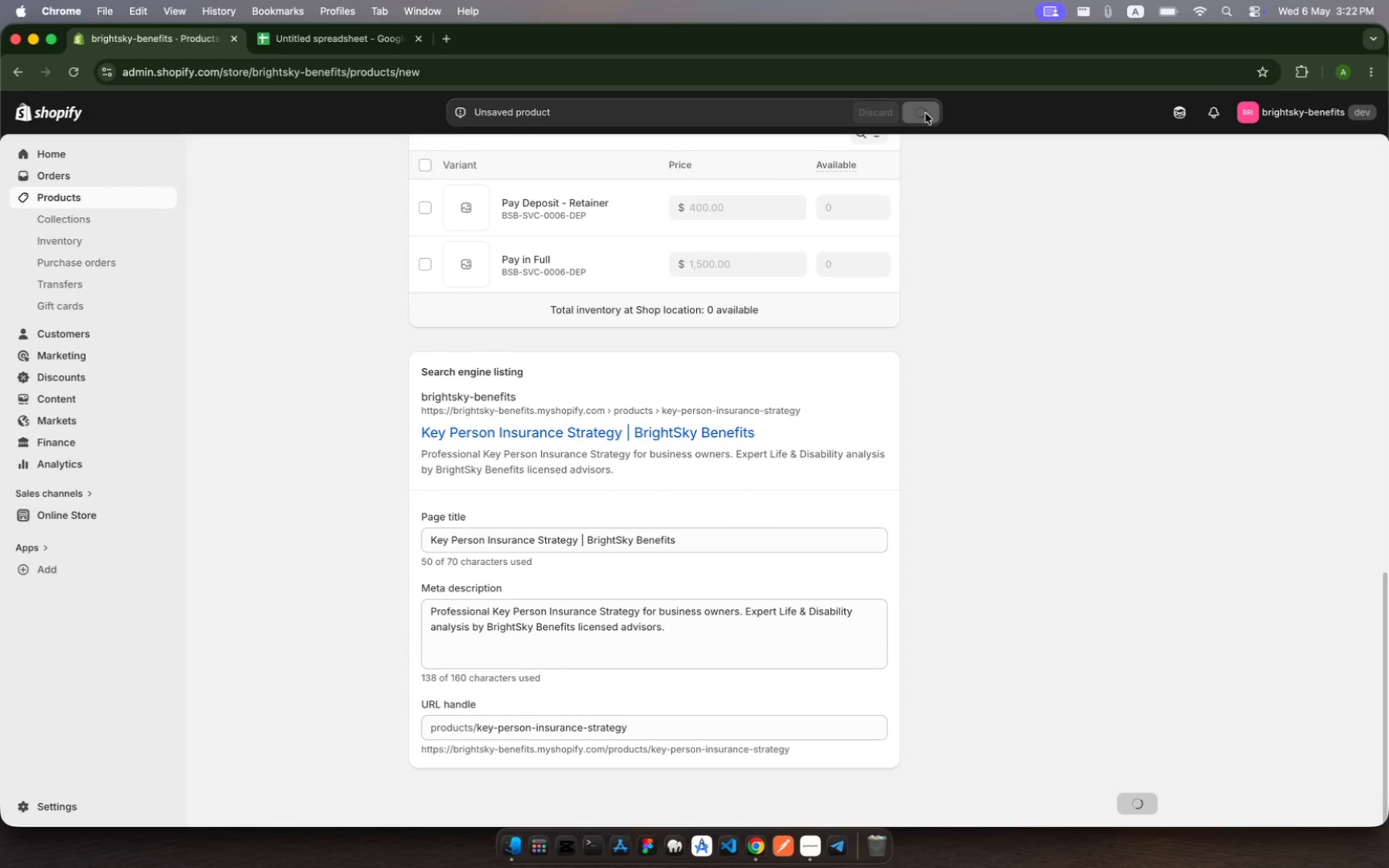 
left_click([809, 845])